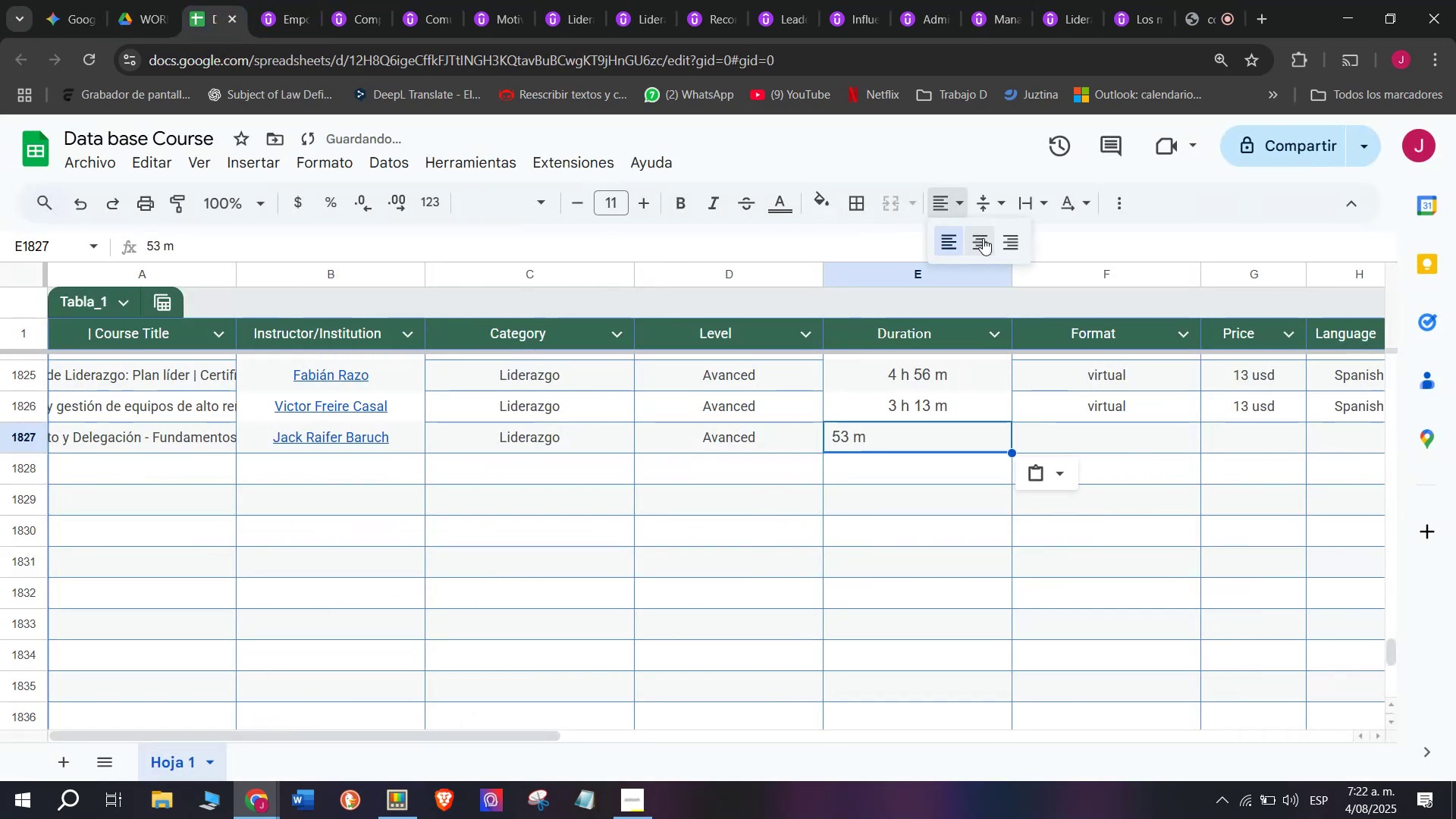 
left_click([221, 0])
 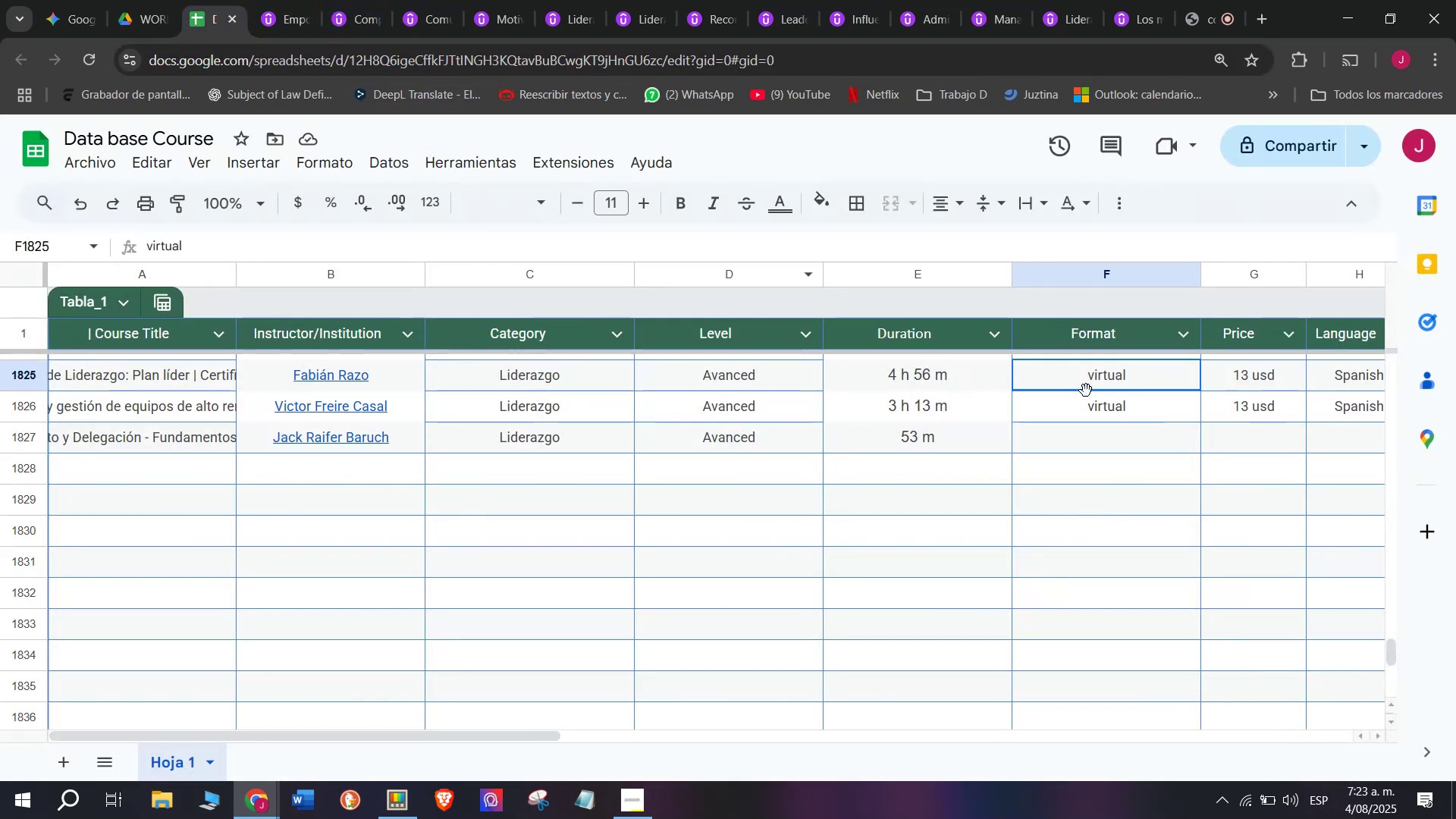 
double_click([1112, 419])
 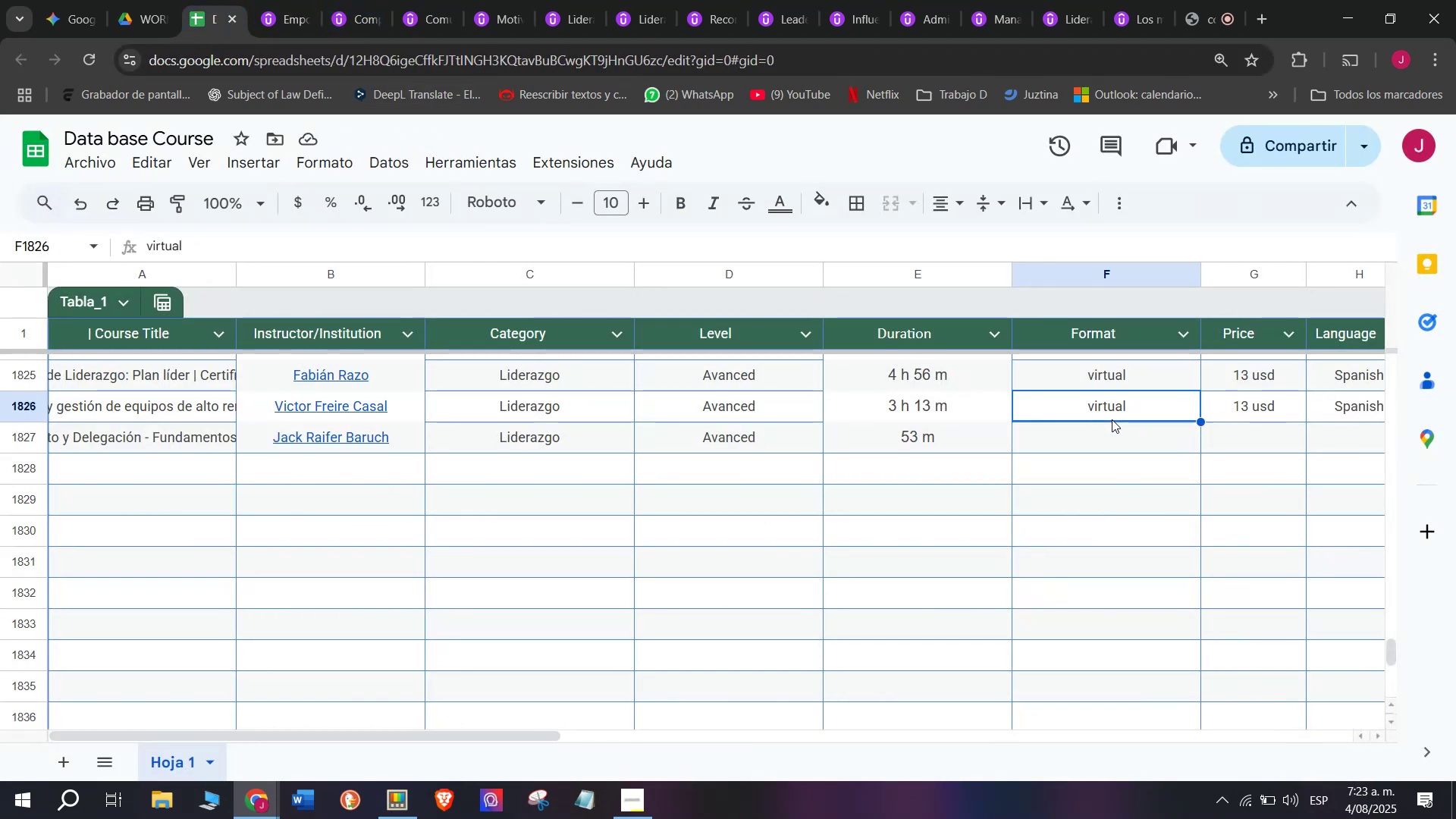 
key(Control+ControlLeft)
 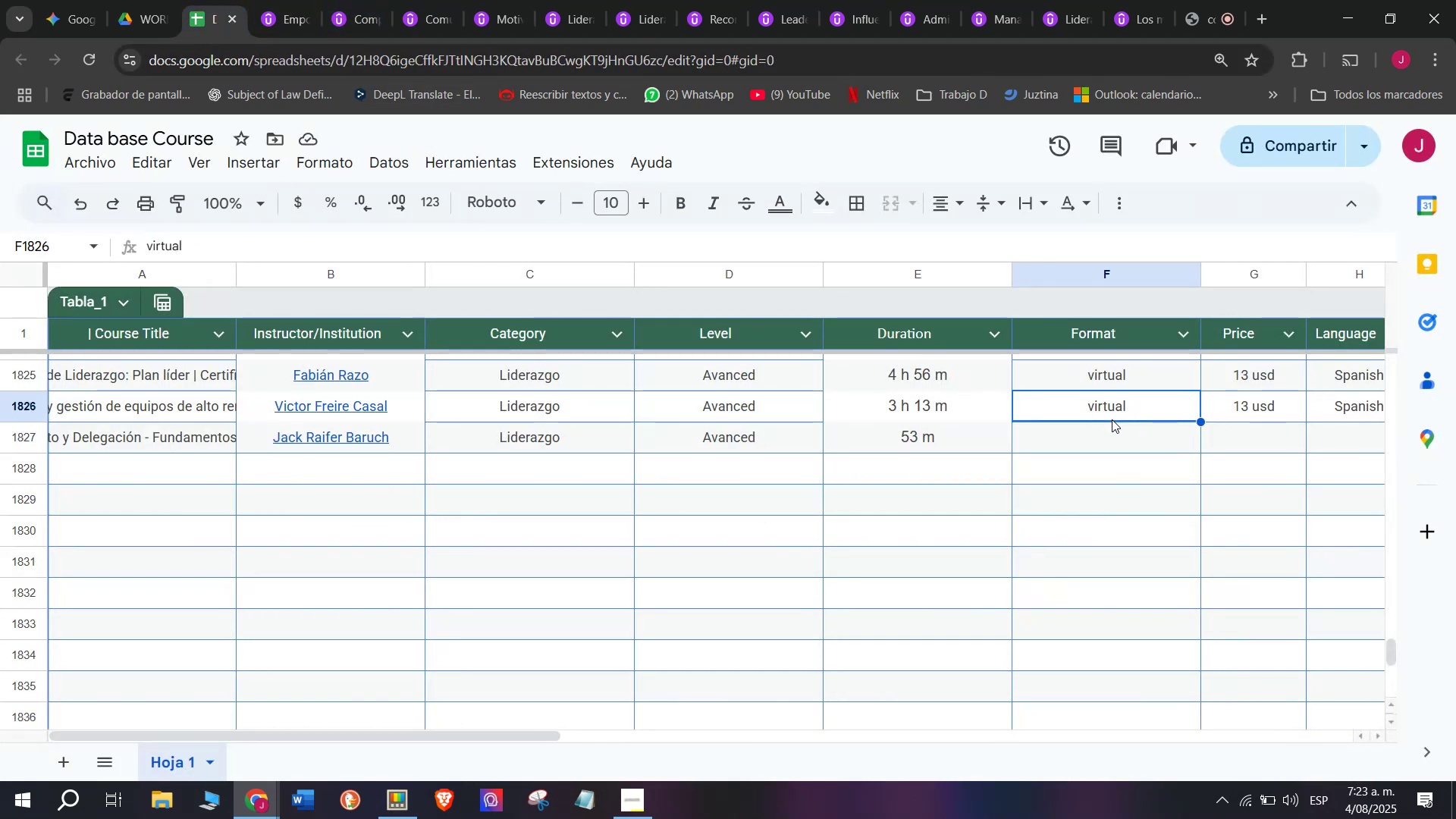 
key(Break)
 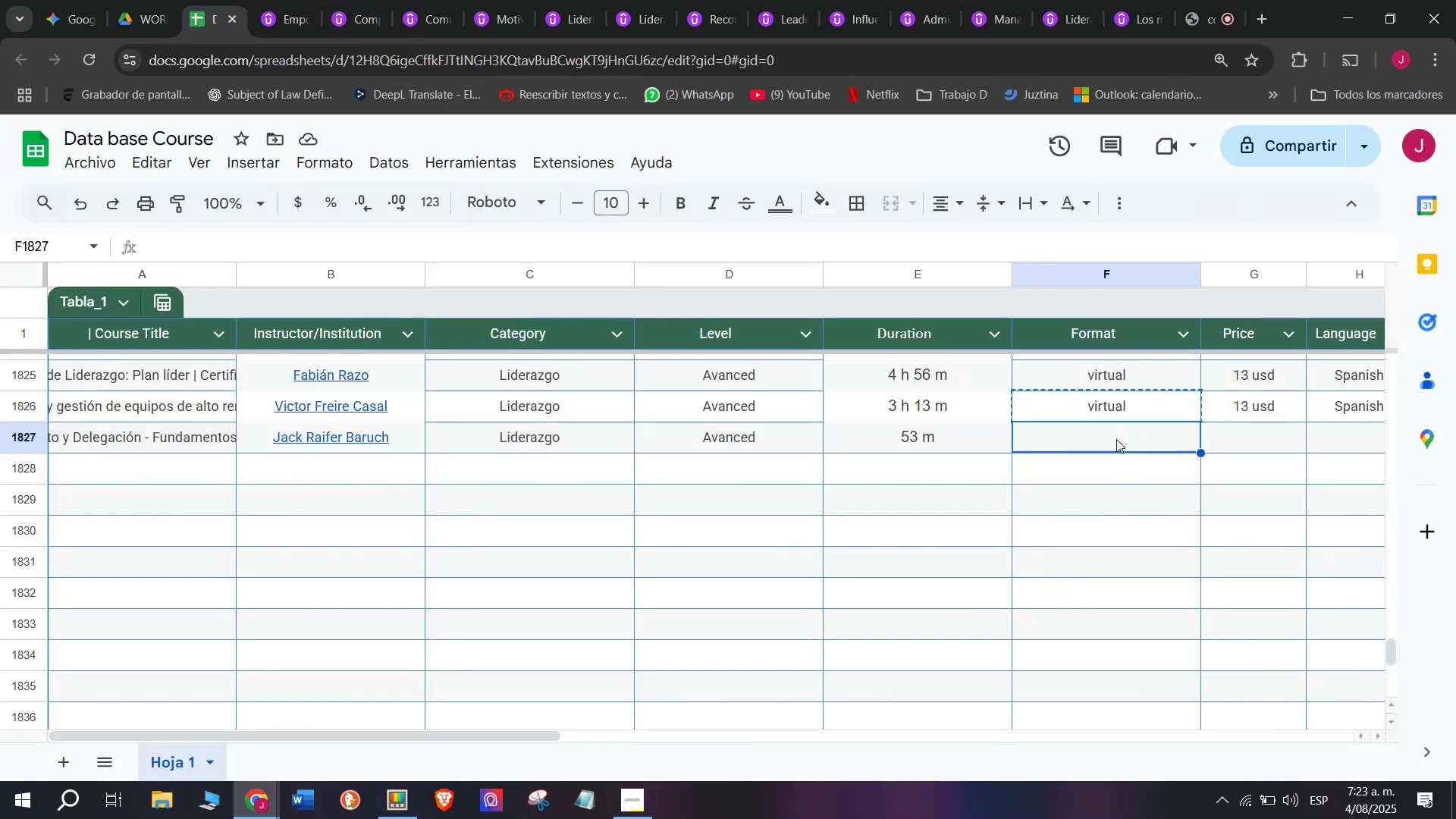 
key(Control+C)
 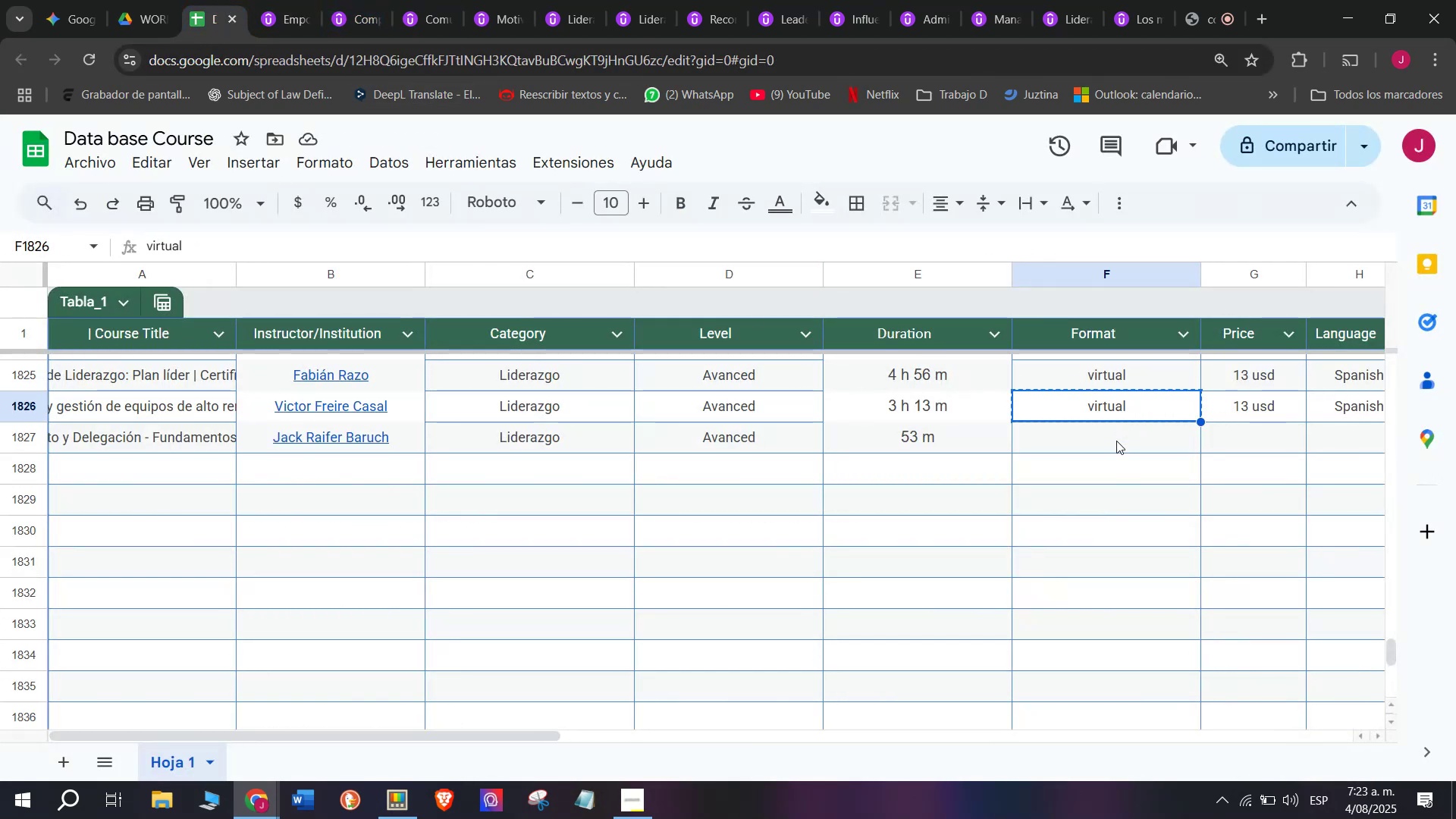 
key(Z)
 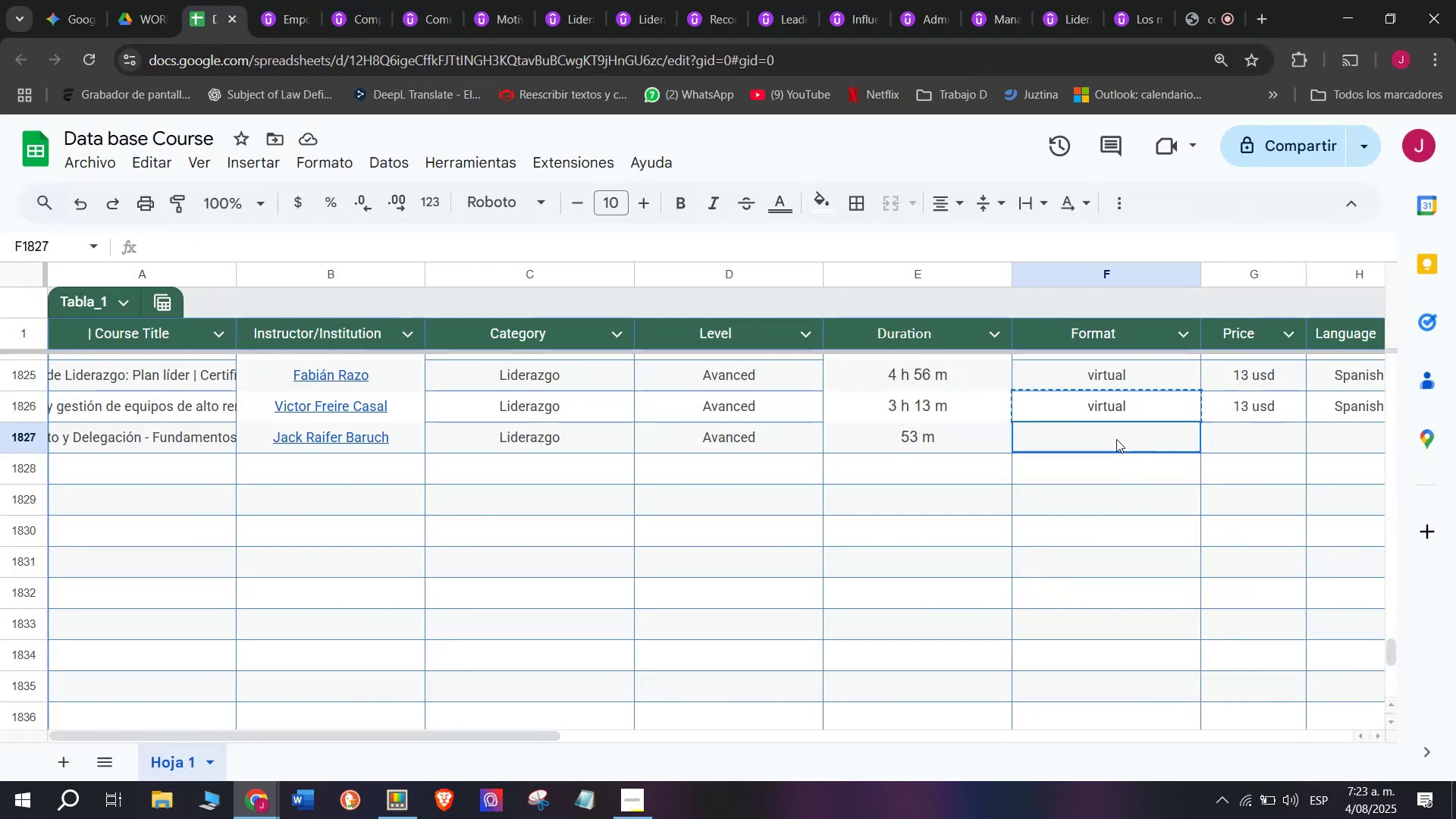 
key(Control+ControlLeft)
 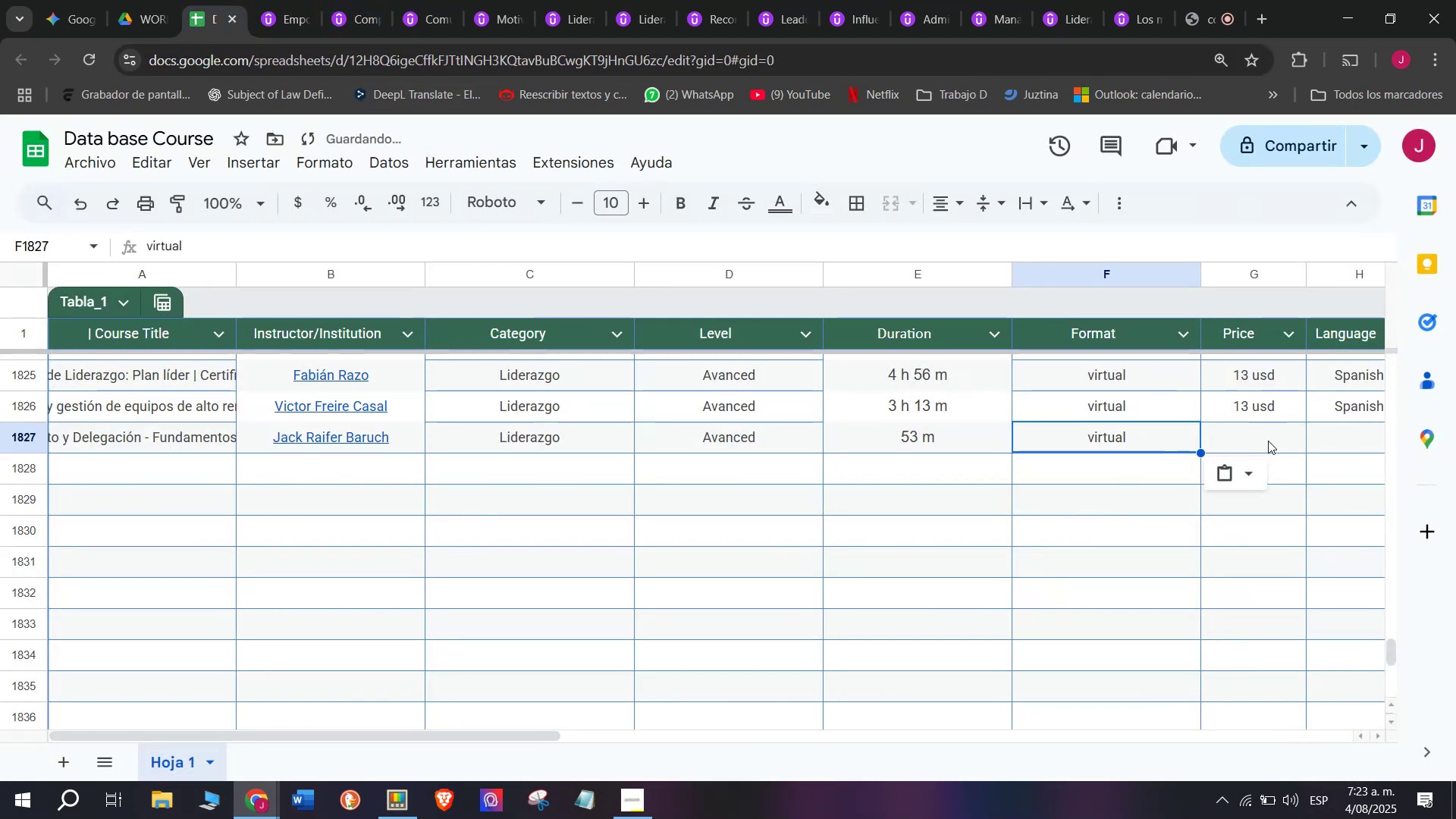 
key(Control+V)
 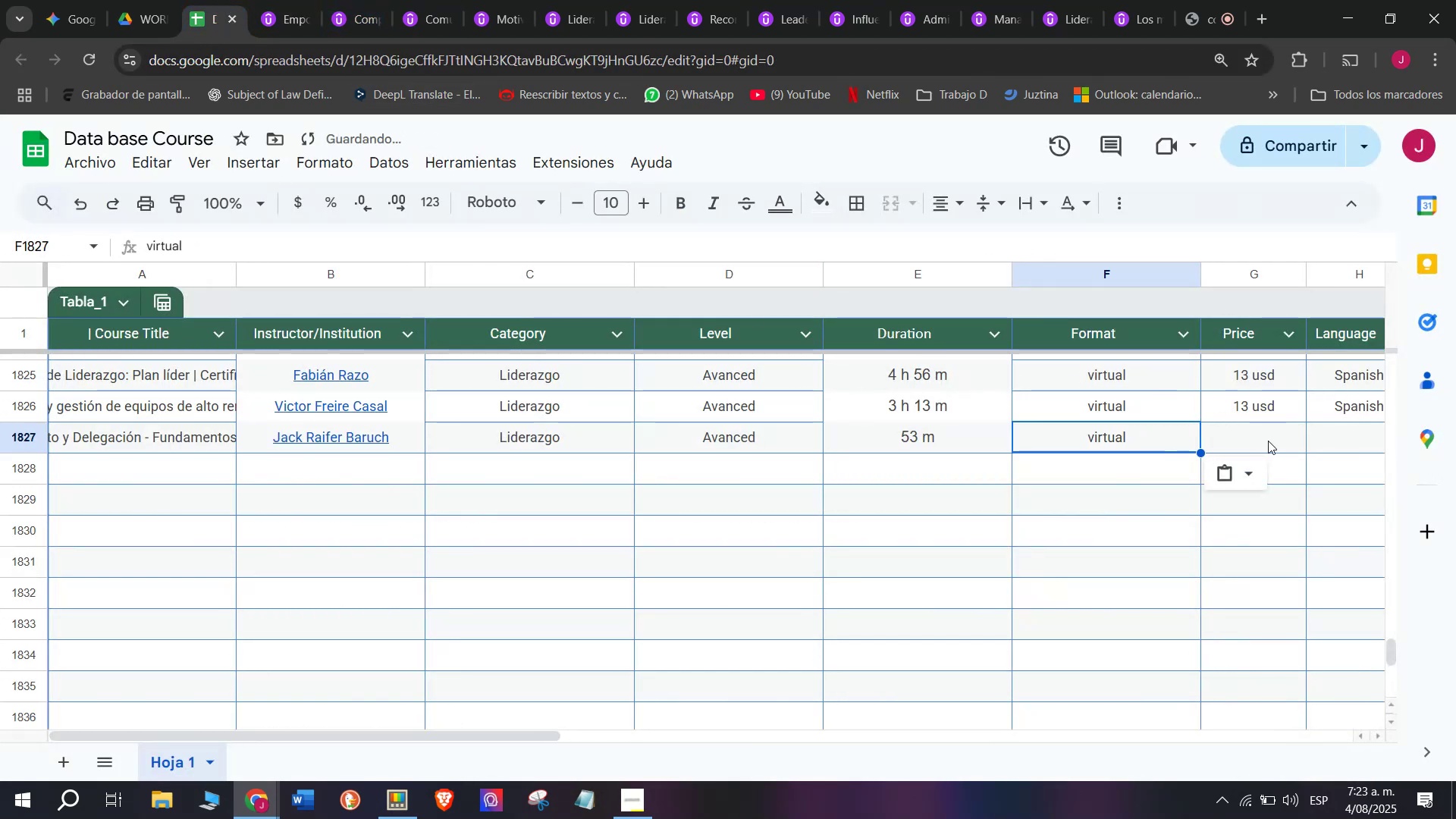 
left_click([1268, 441])
 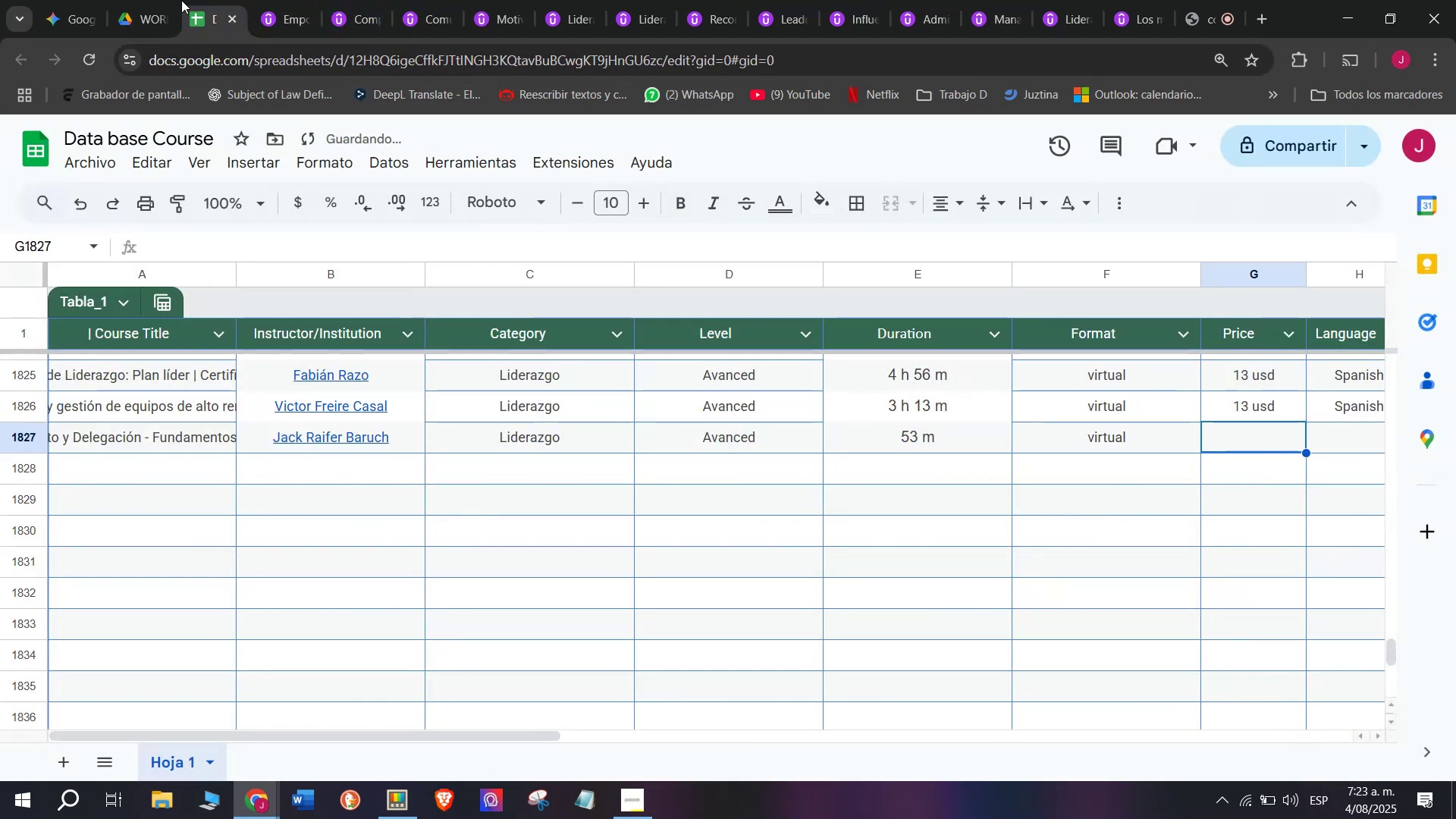 
left_click([284, 0])
 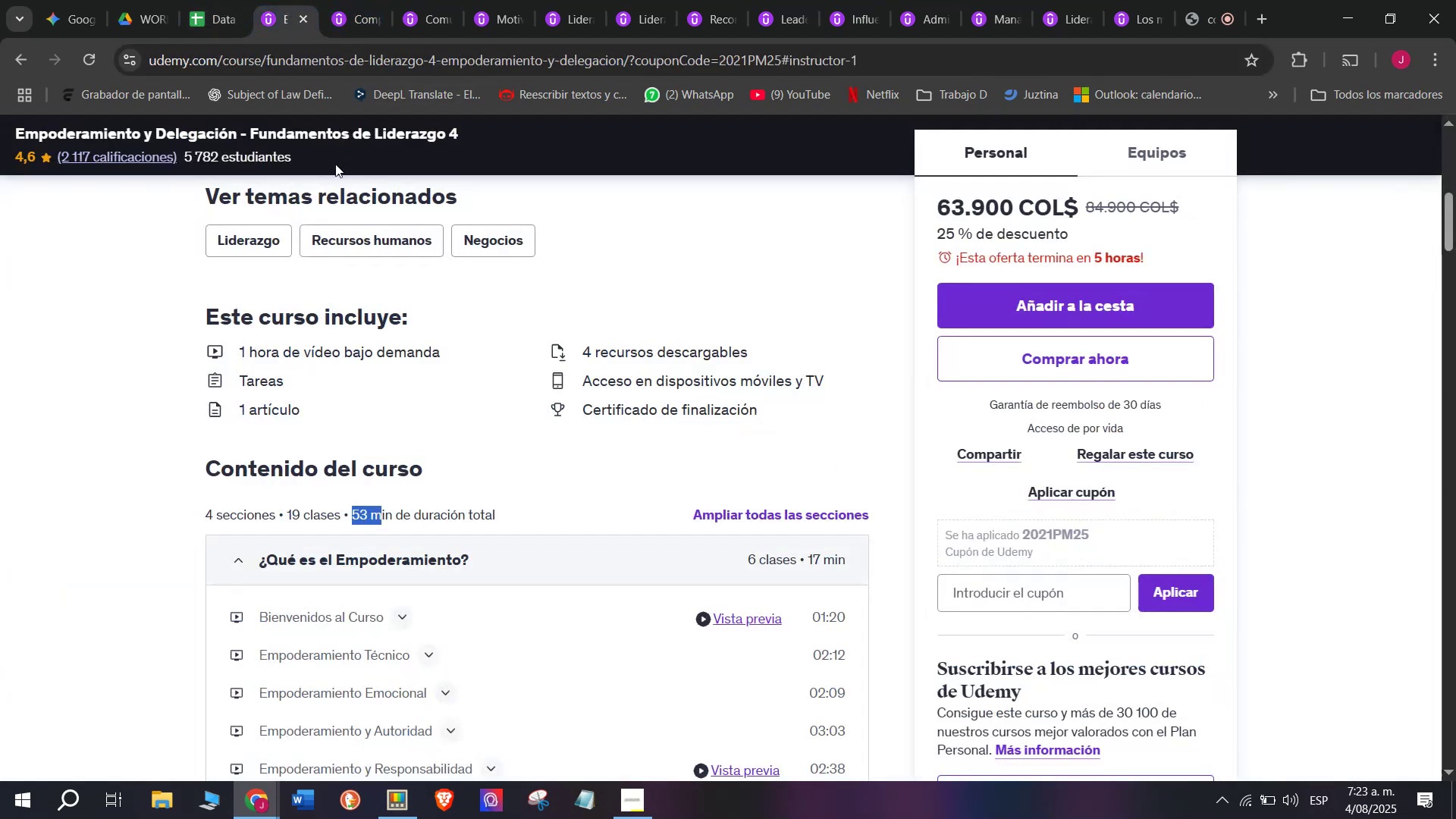 
scroll: coordinate [407, 485], scroll_direction: up, amount: 6.0
 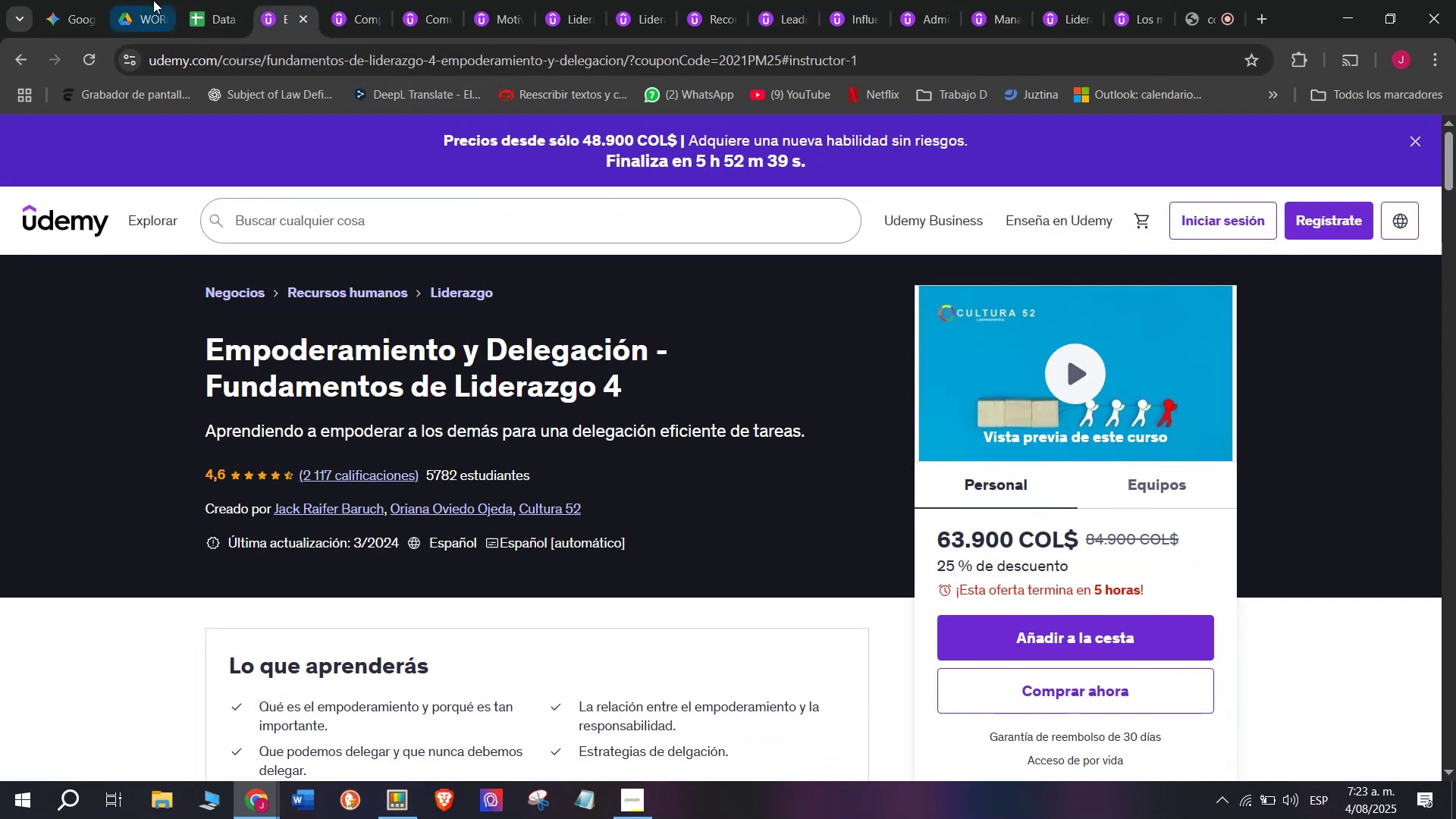 
left_click([197, 0])
 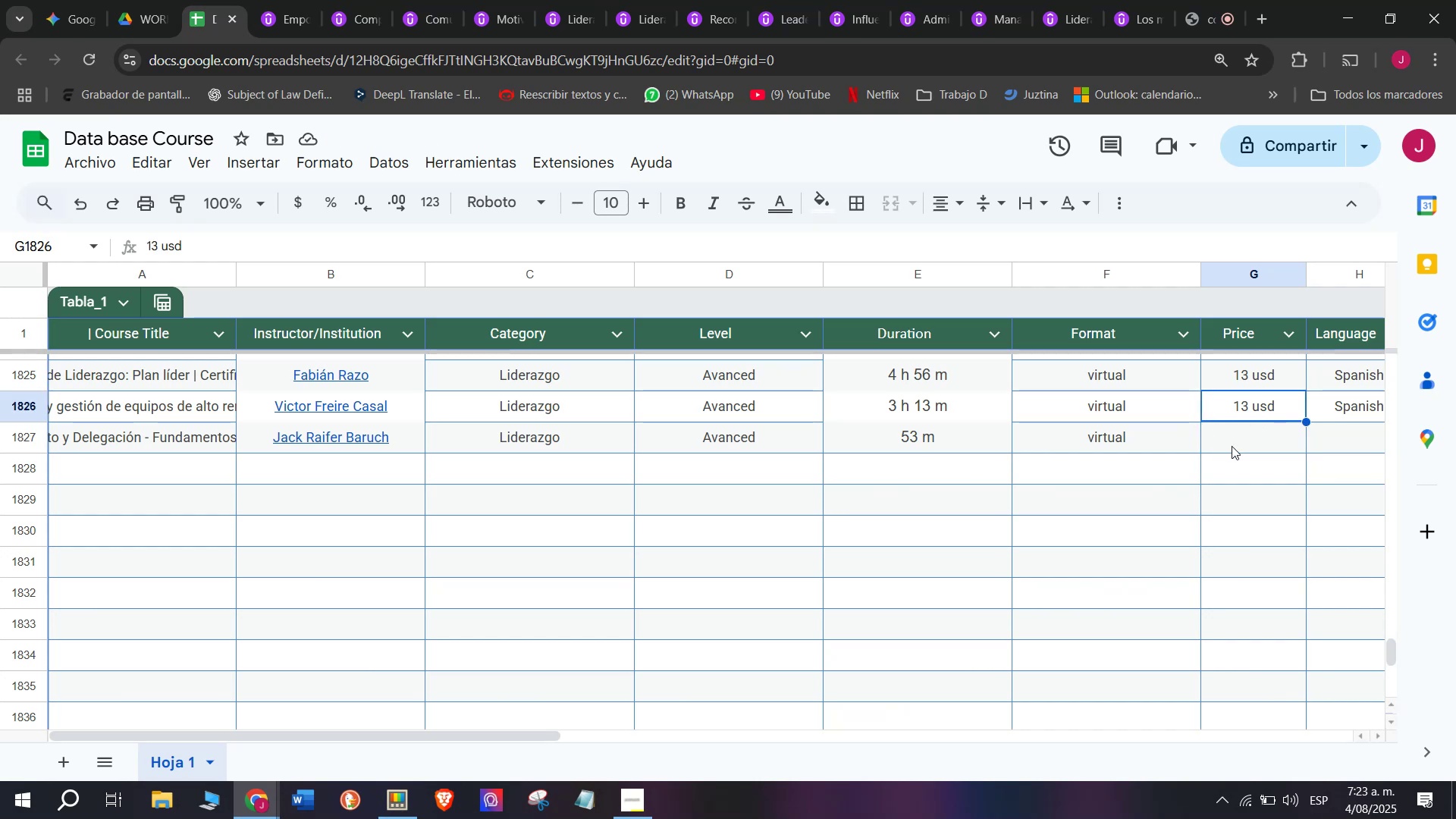 
wait(10.68)
 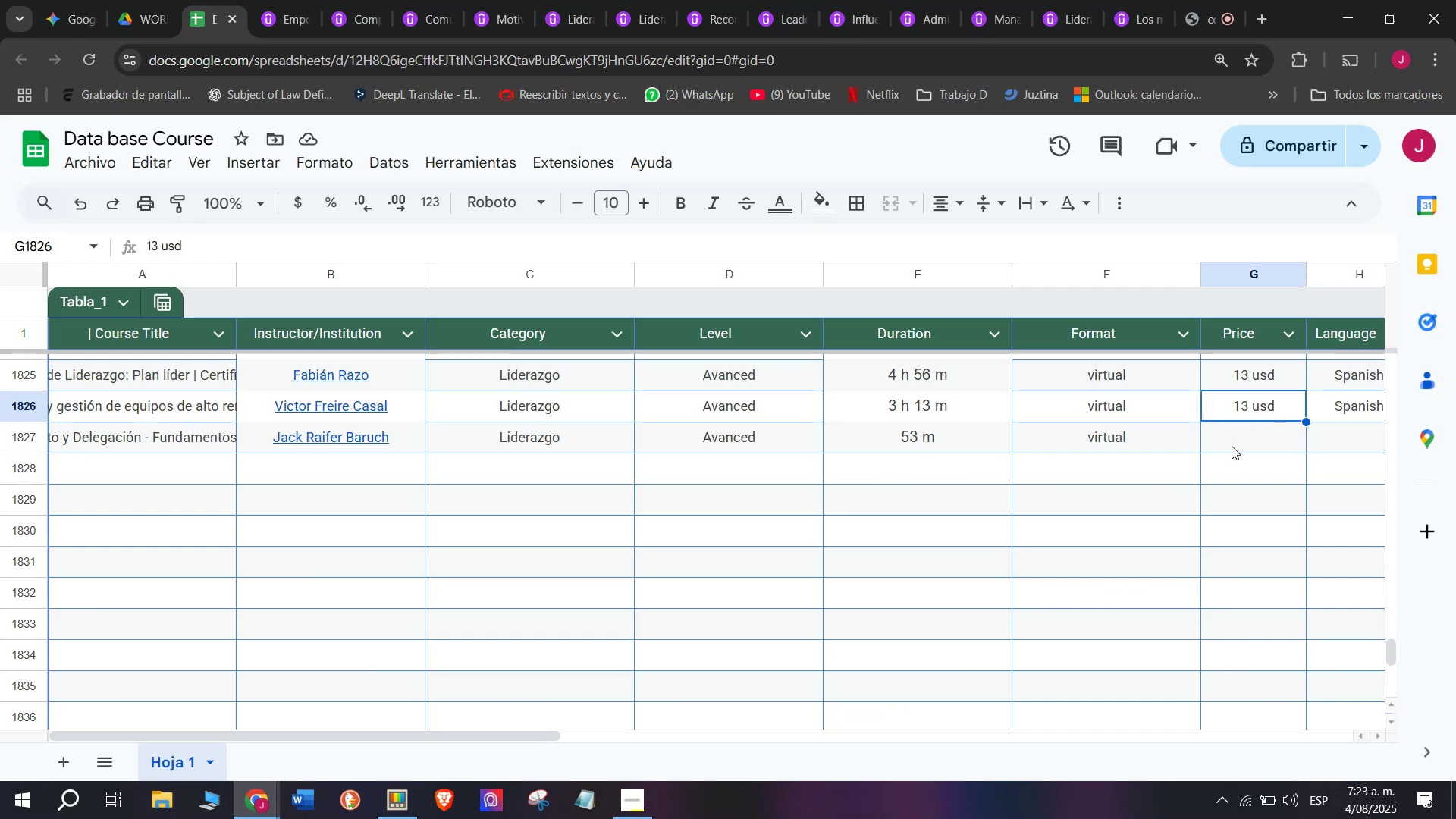 
key(Break)
 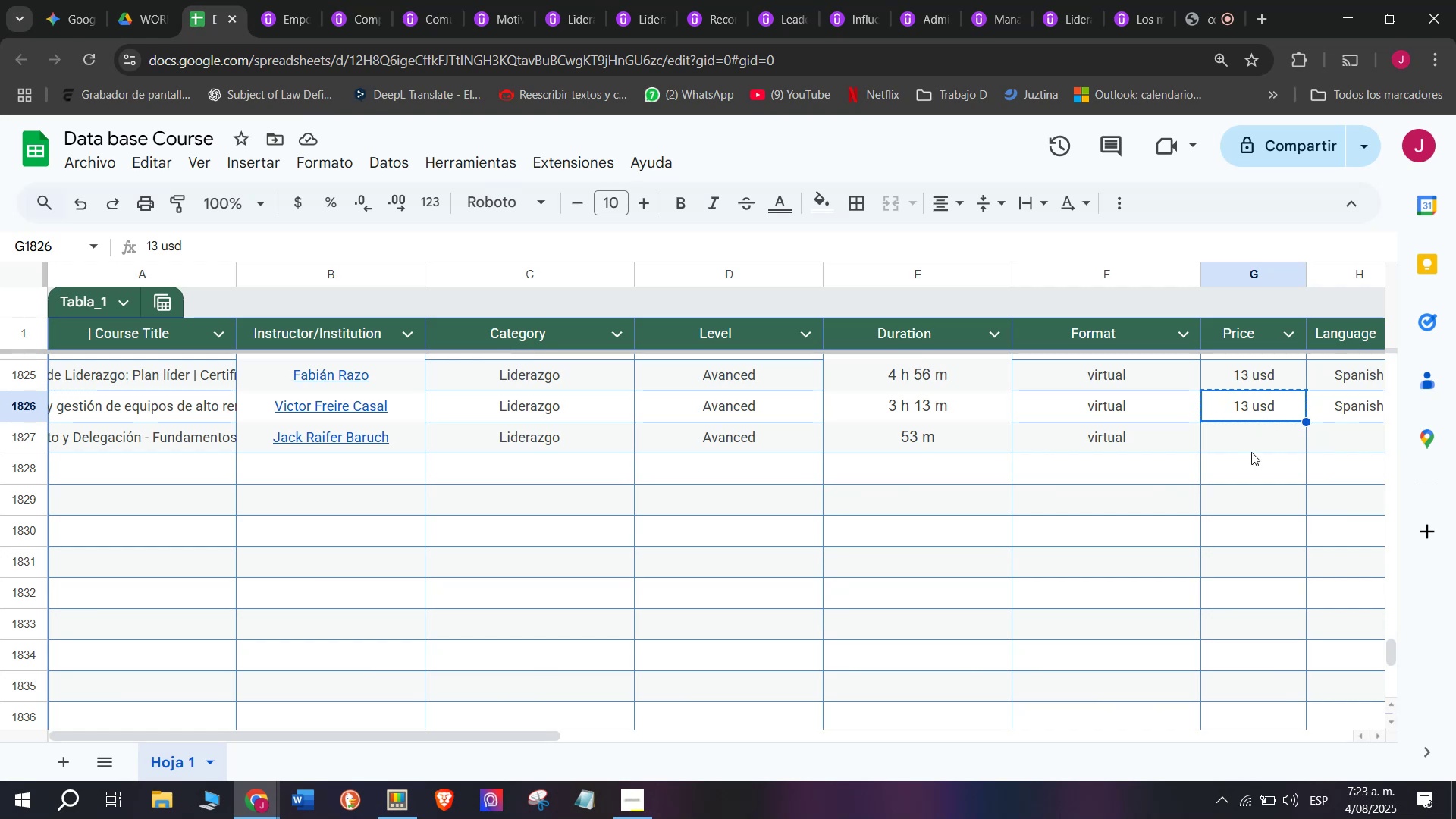 
key(Control+ControlLeft)
 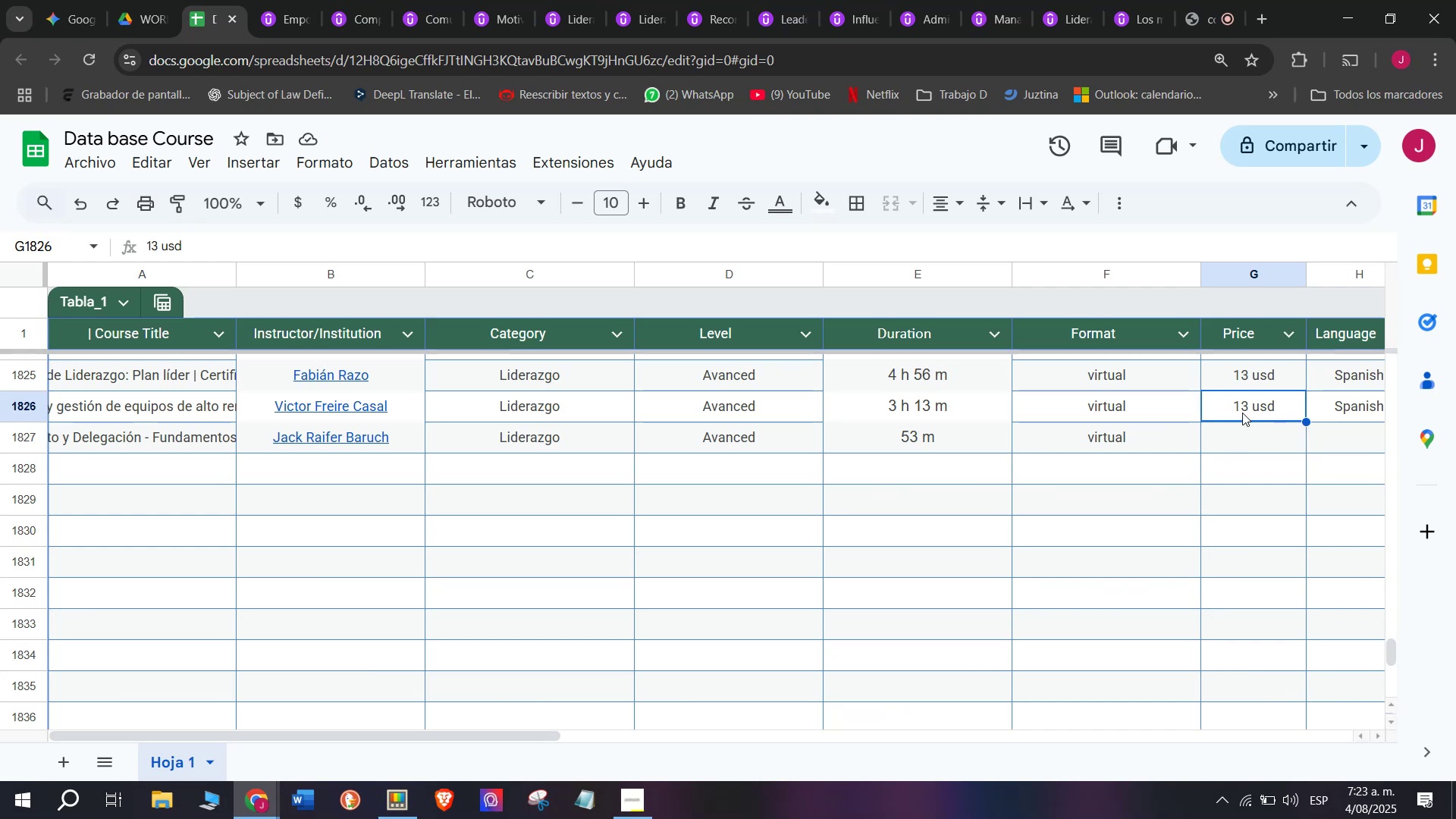 
key(Control+C)
 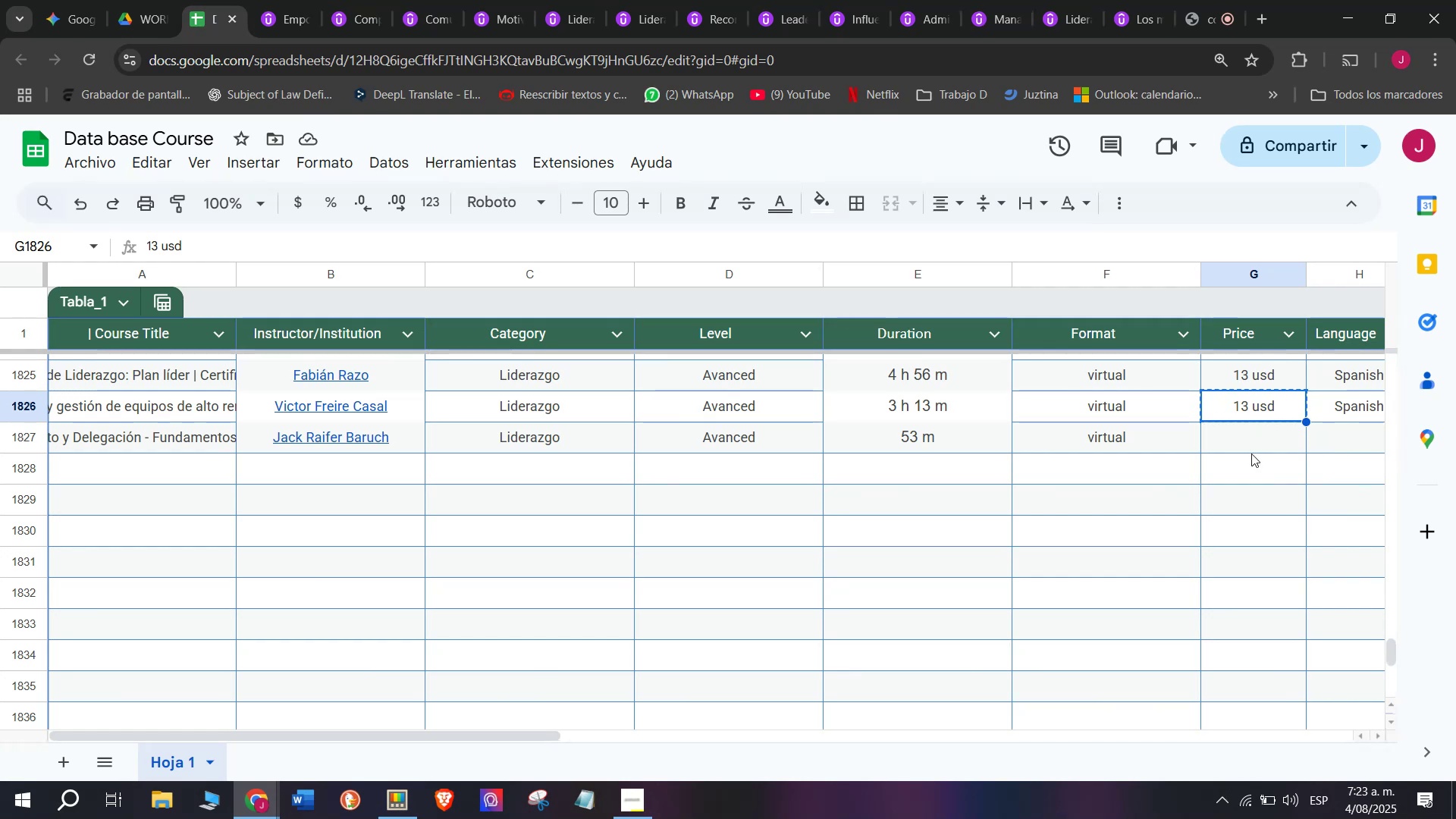 
left_click([1266, 436])
 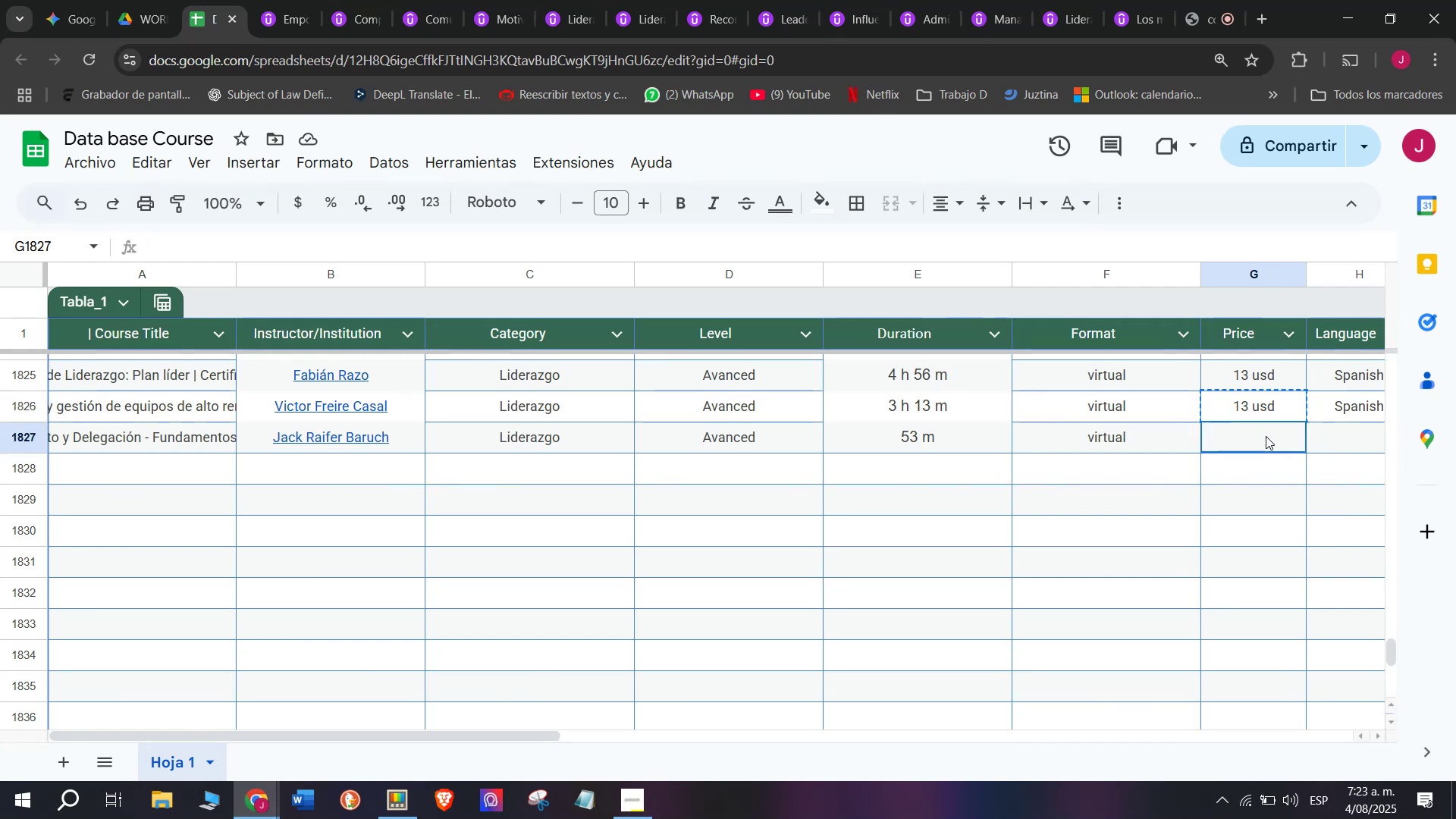 
key(Z)
 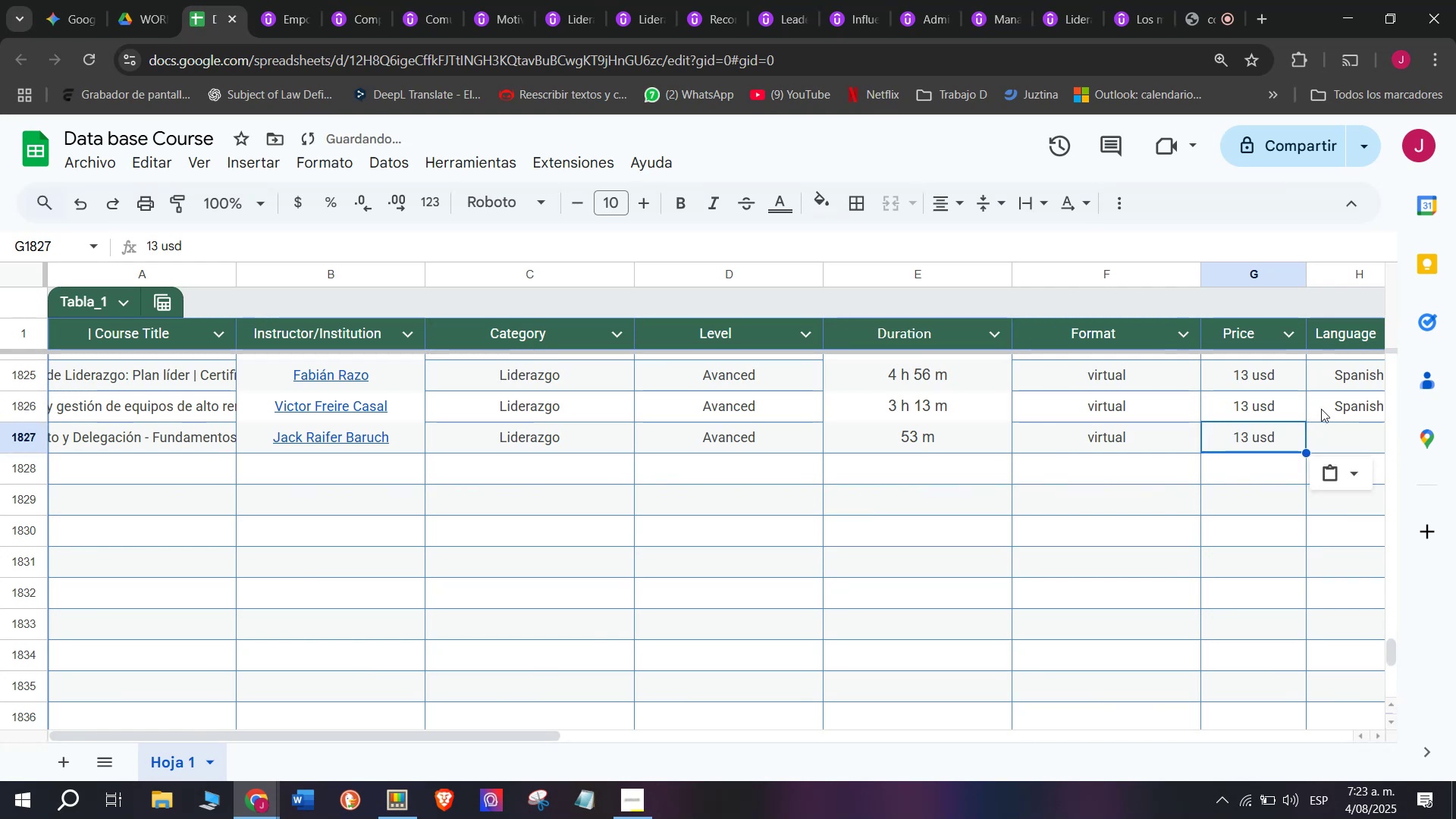 
key(Control+ControlLeft)
 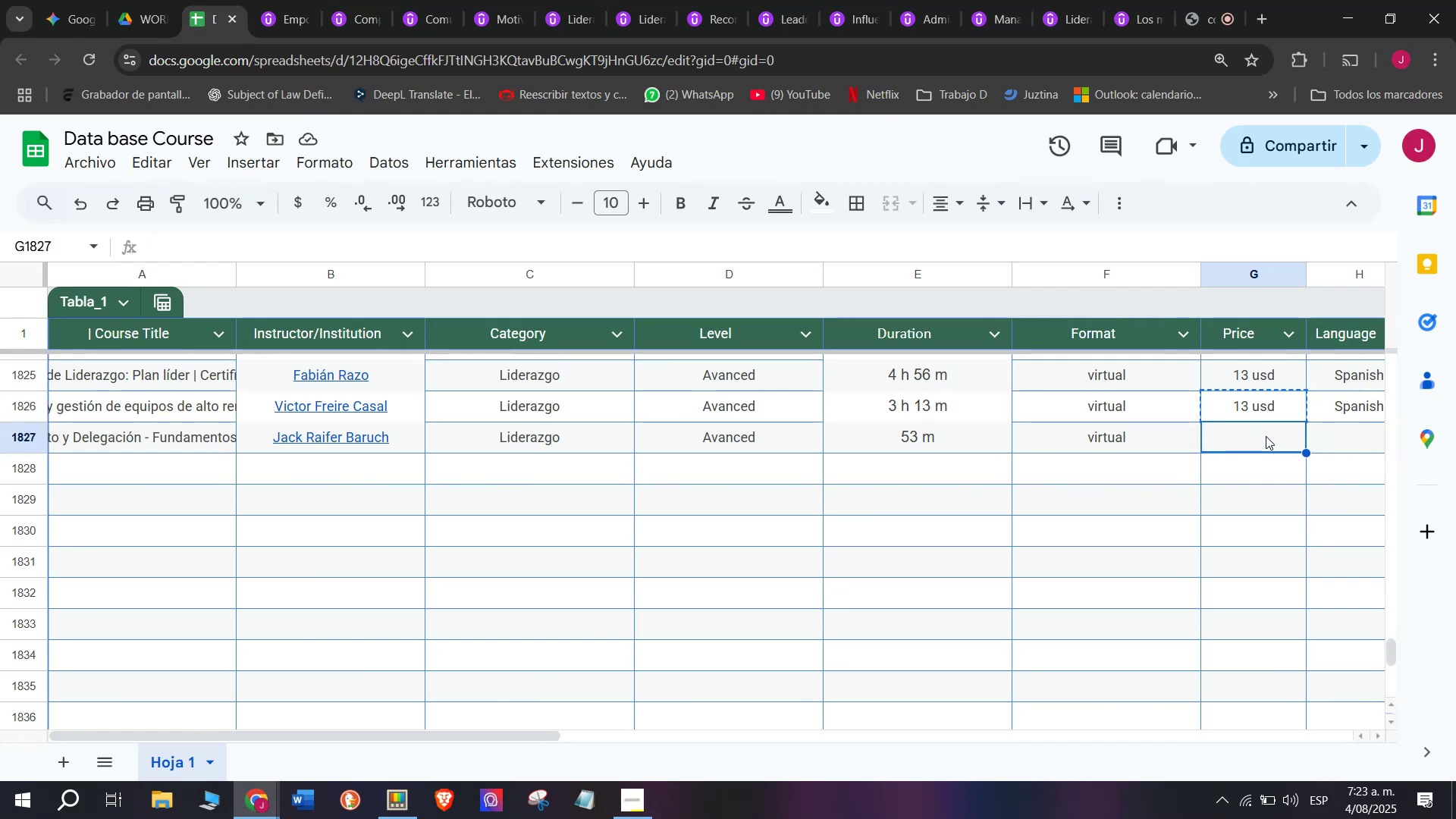 
key(Control+V)
 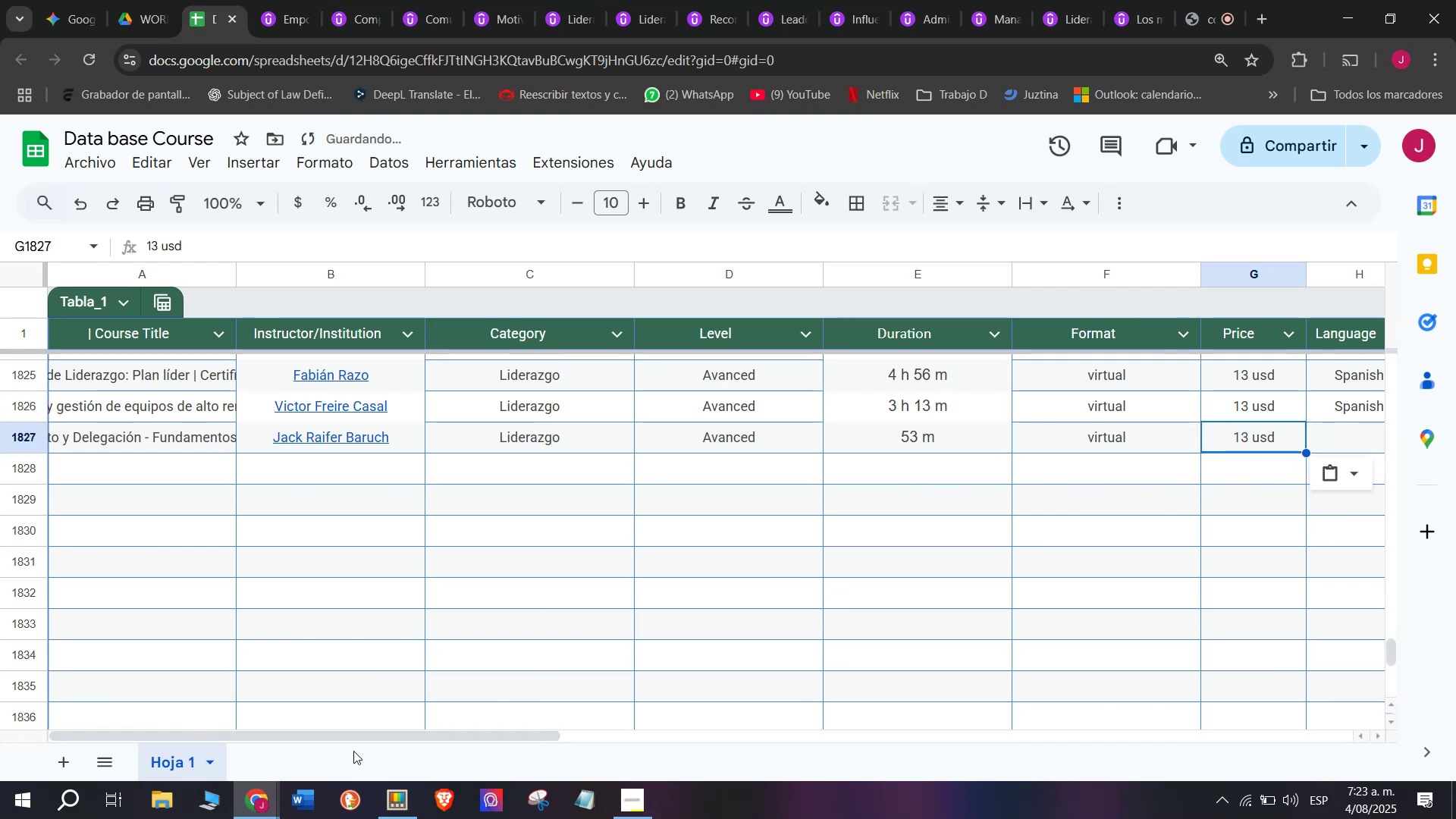 
left_click_drag(start_coordinate=[419, 730], to_coordinate=[682, 744])
 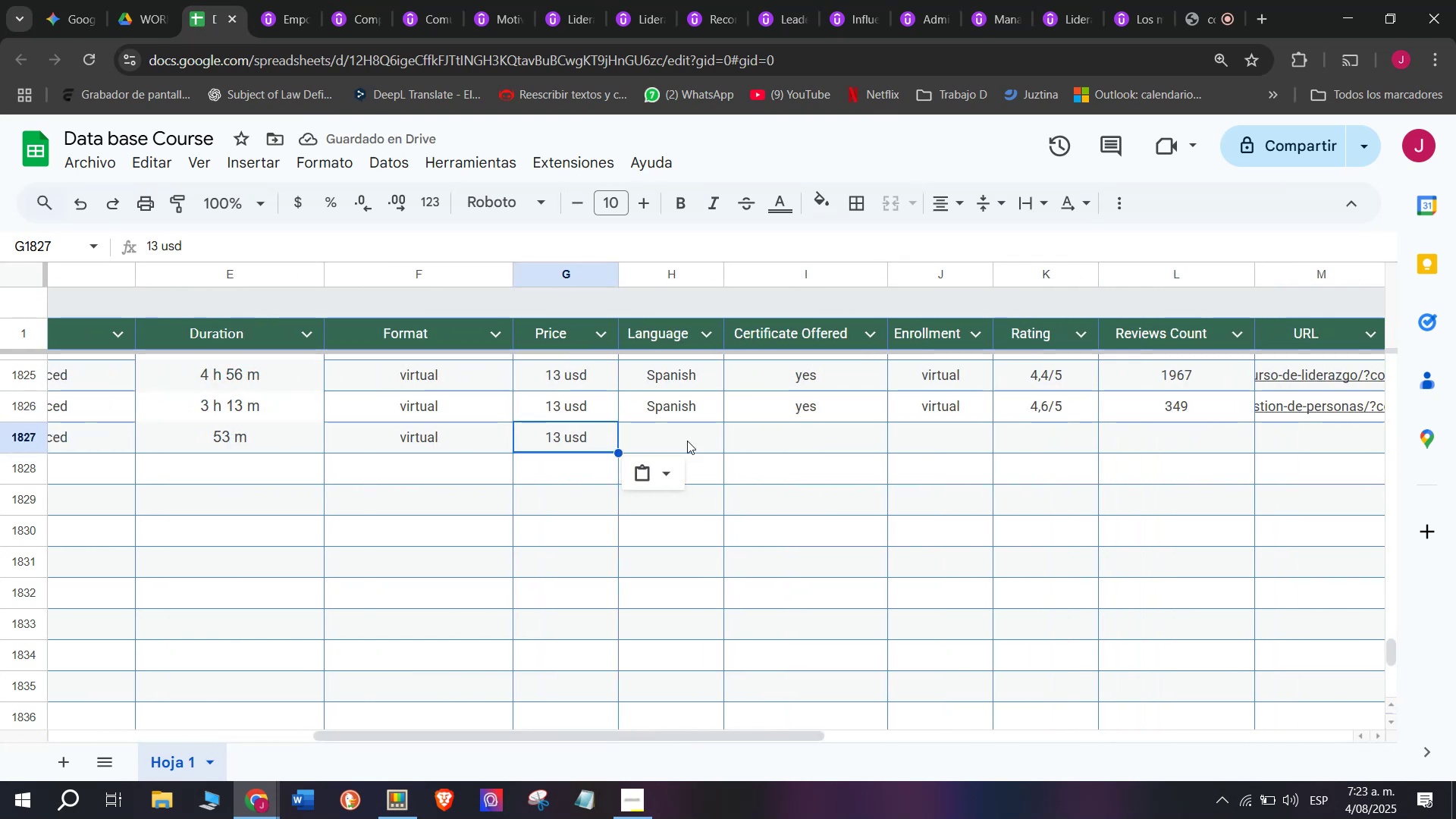 
left_click([681, 417])
 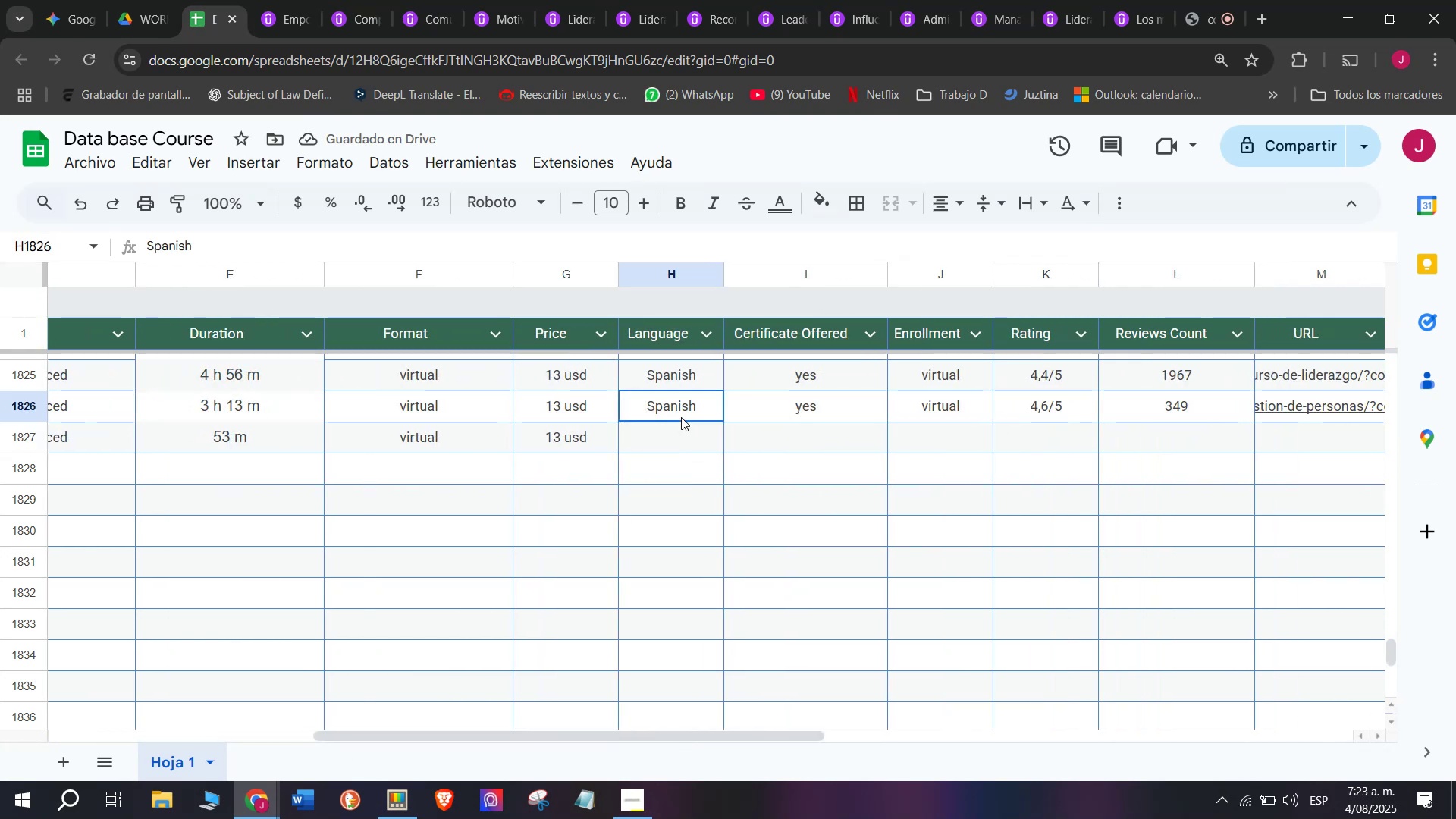 
key(Control+ControlLeft)
 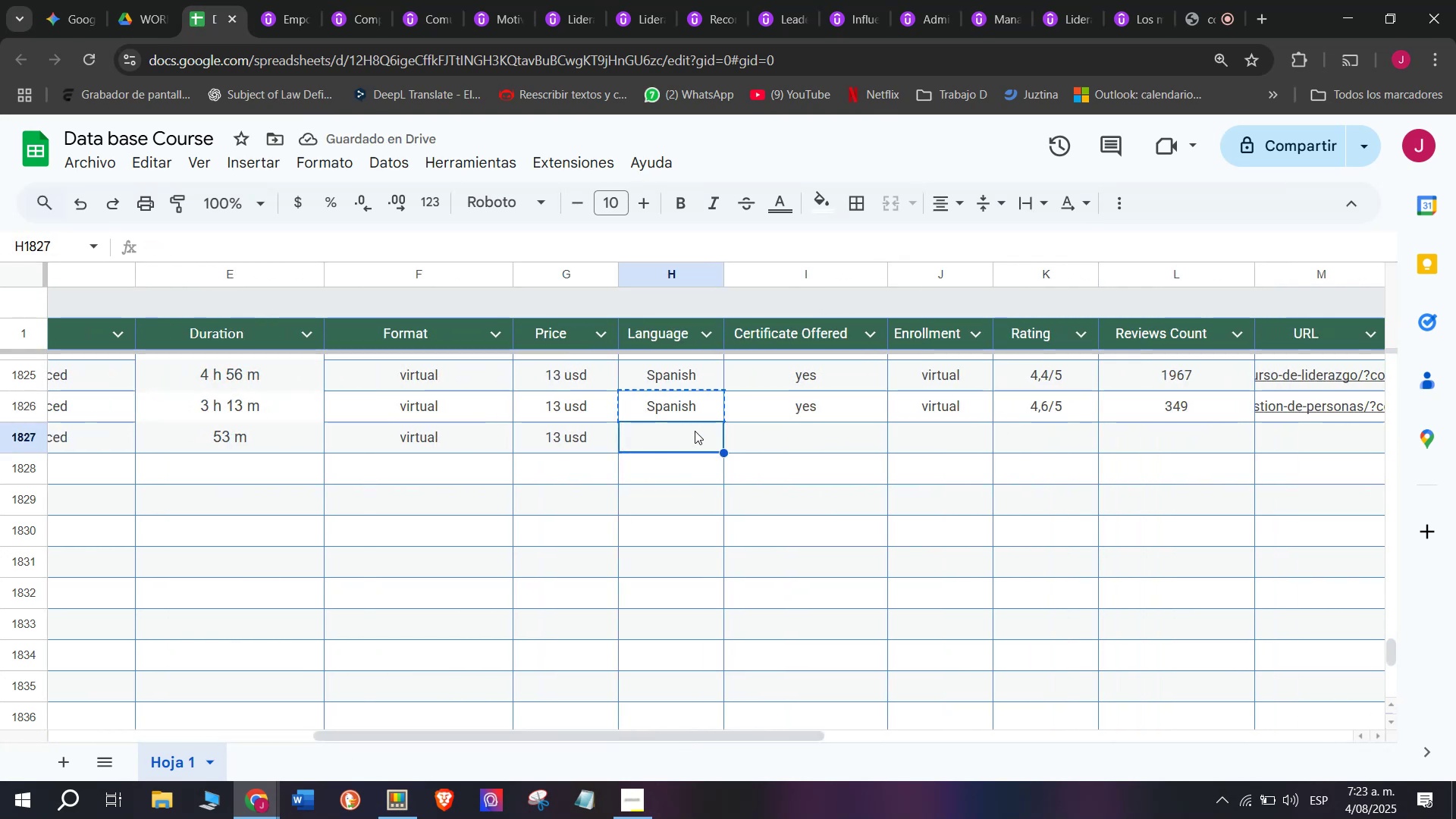 
key(Break)
 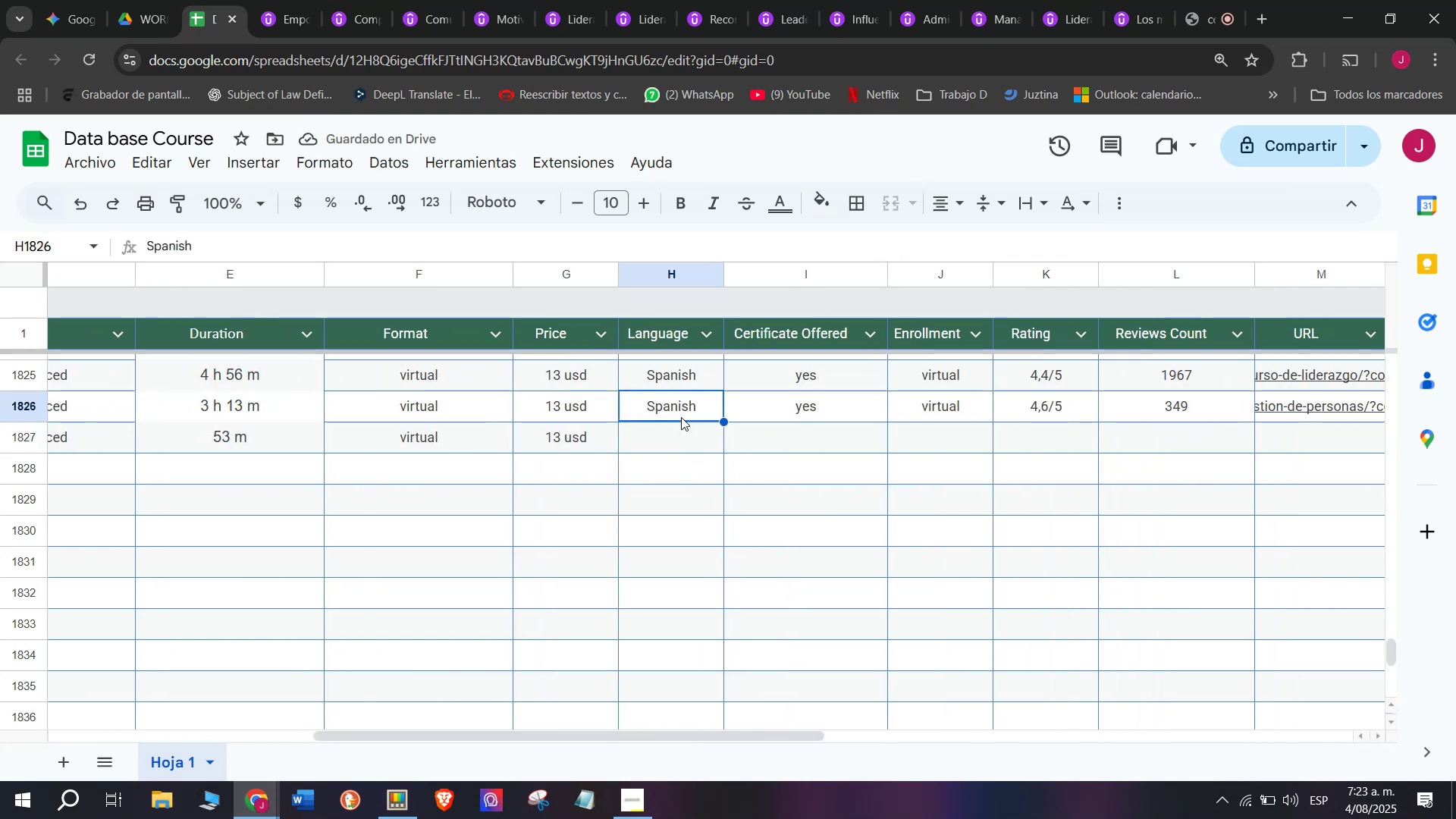 
key(Control+C)
 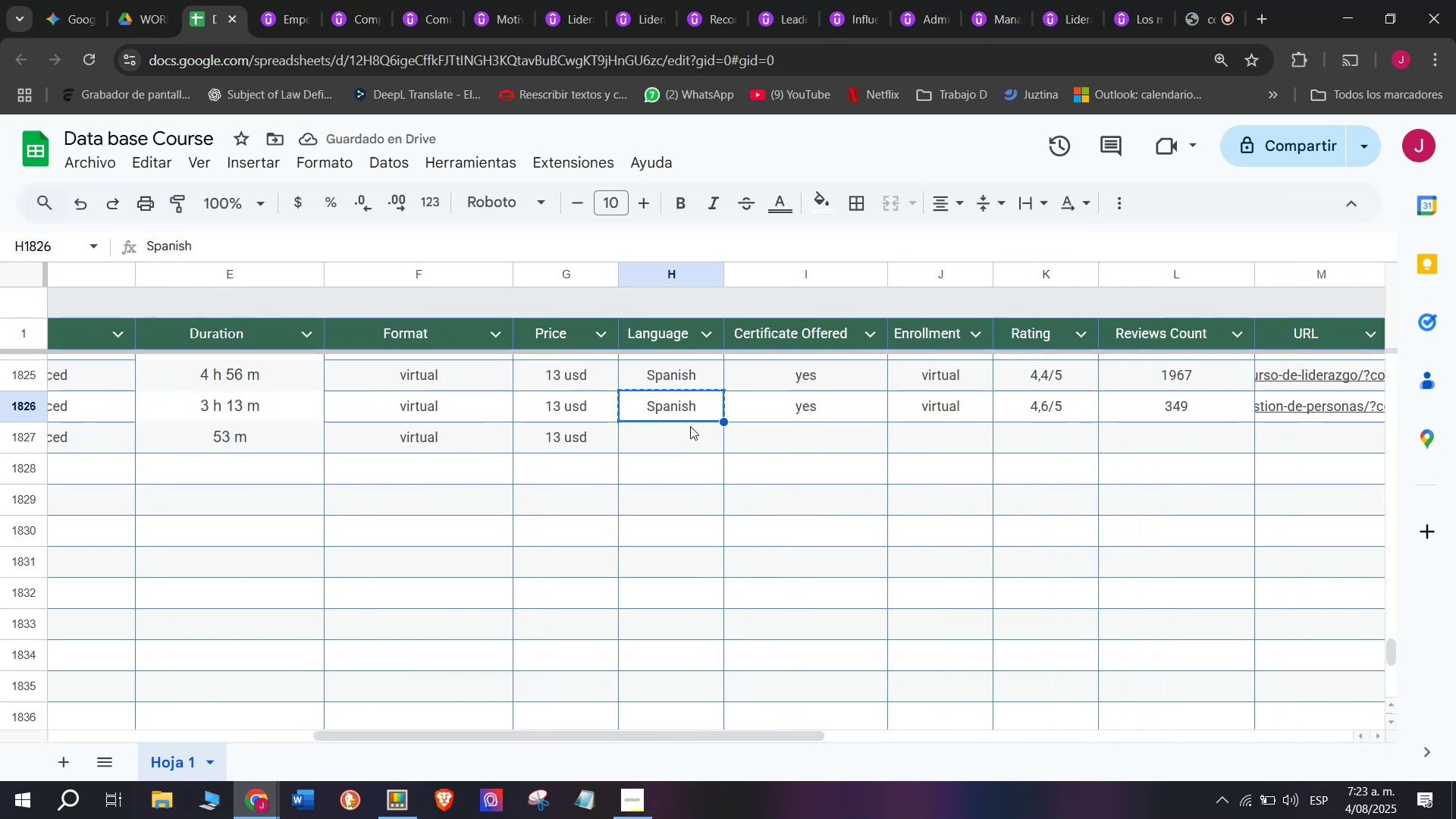 
left_click([695, 431])
 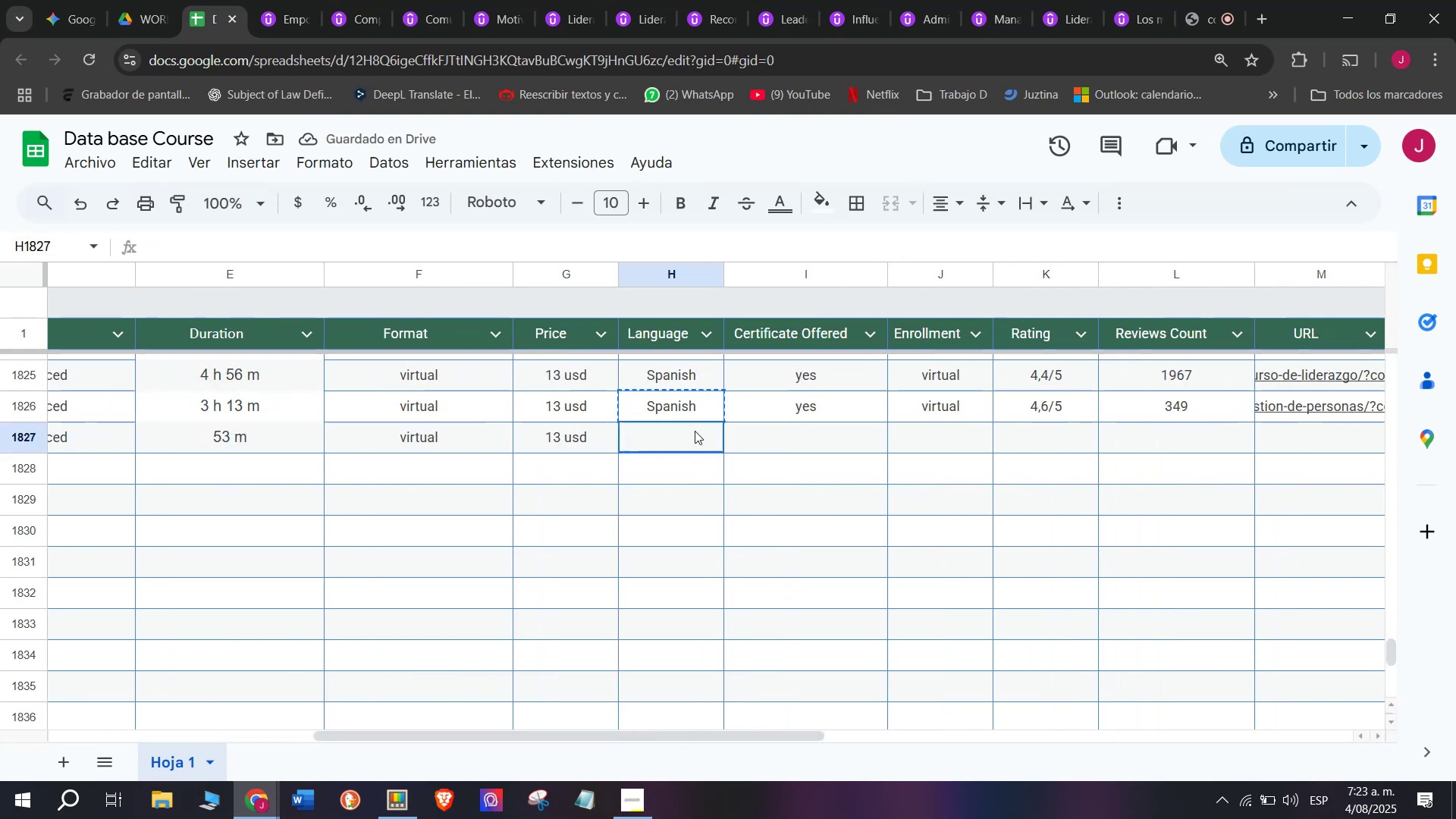 
key(Control+ControlLeft)
 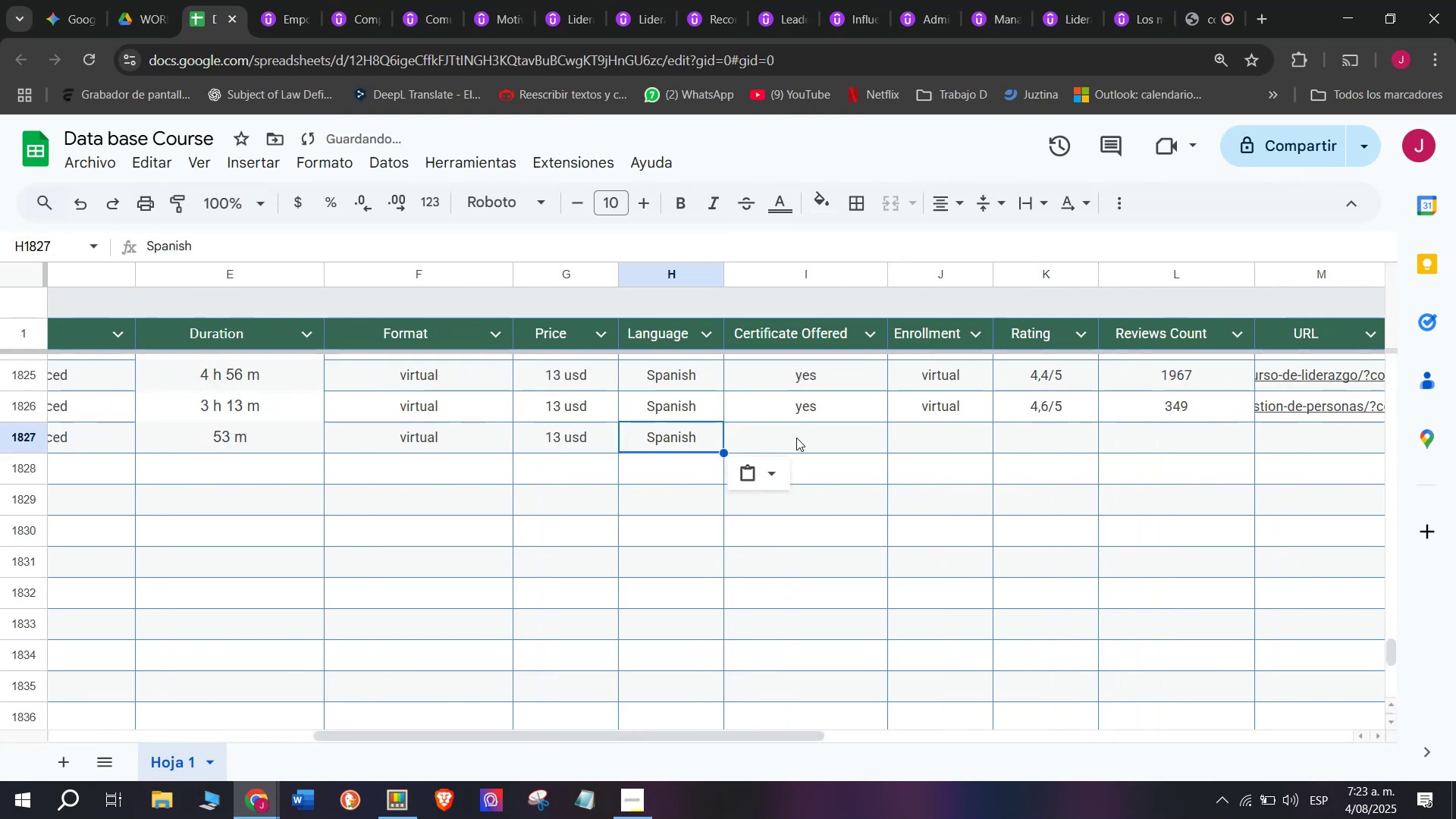 
key(Z)
 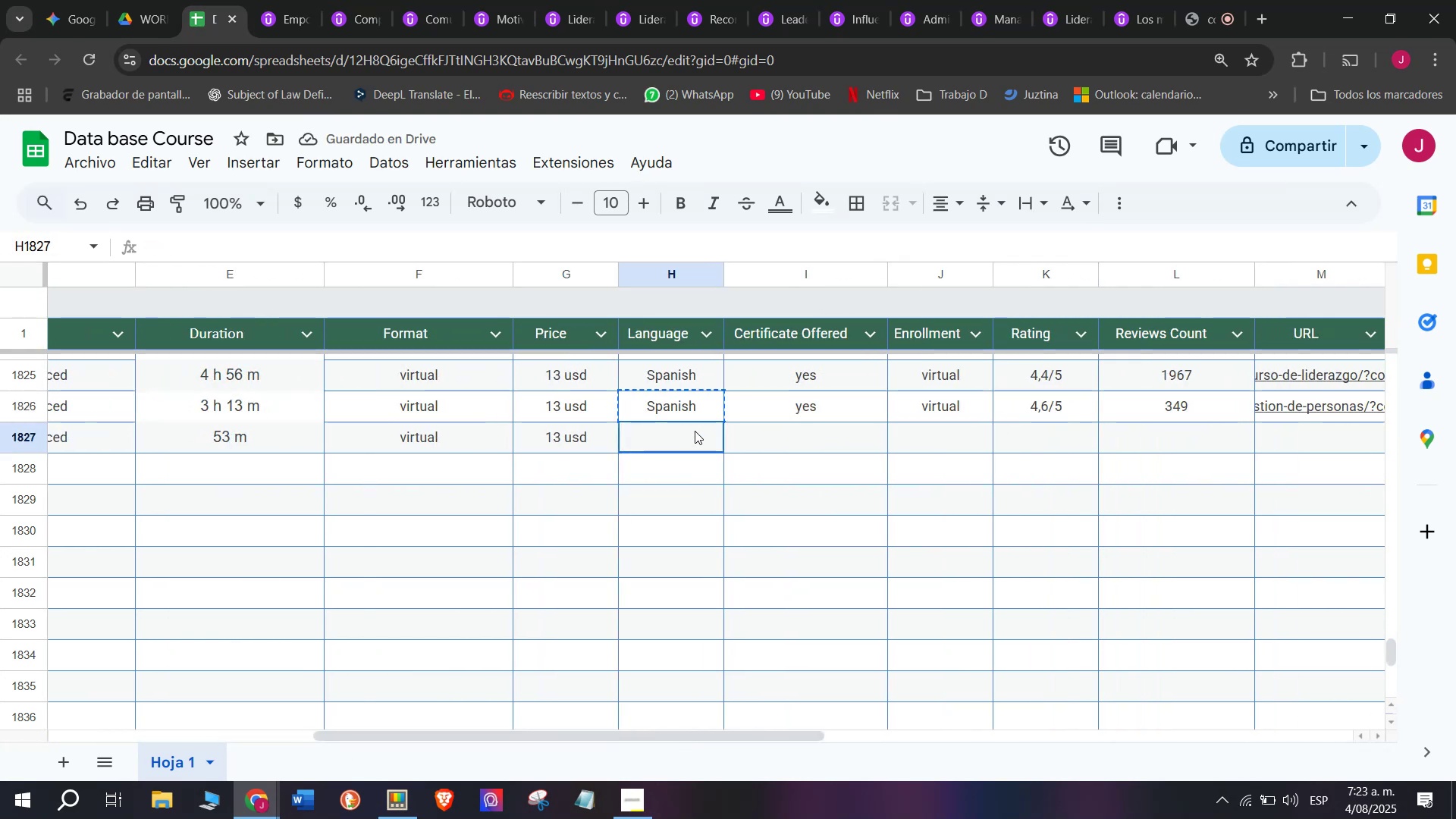 
key(Control+V)
 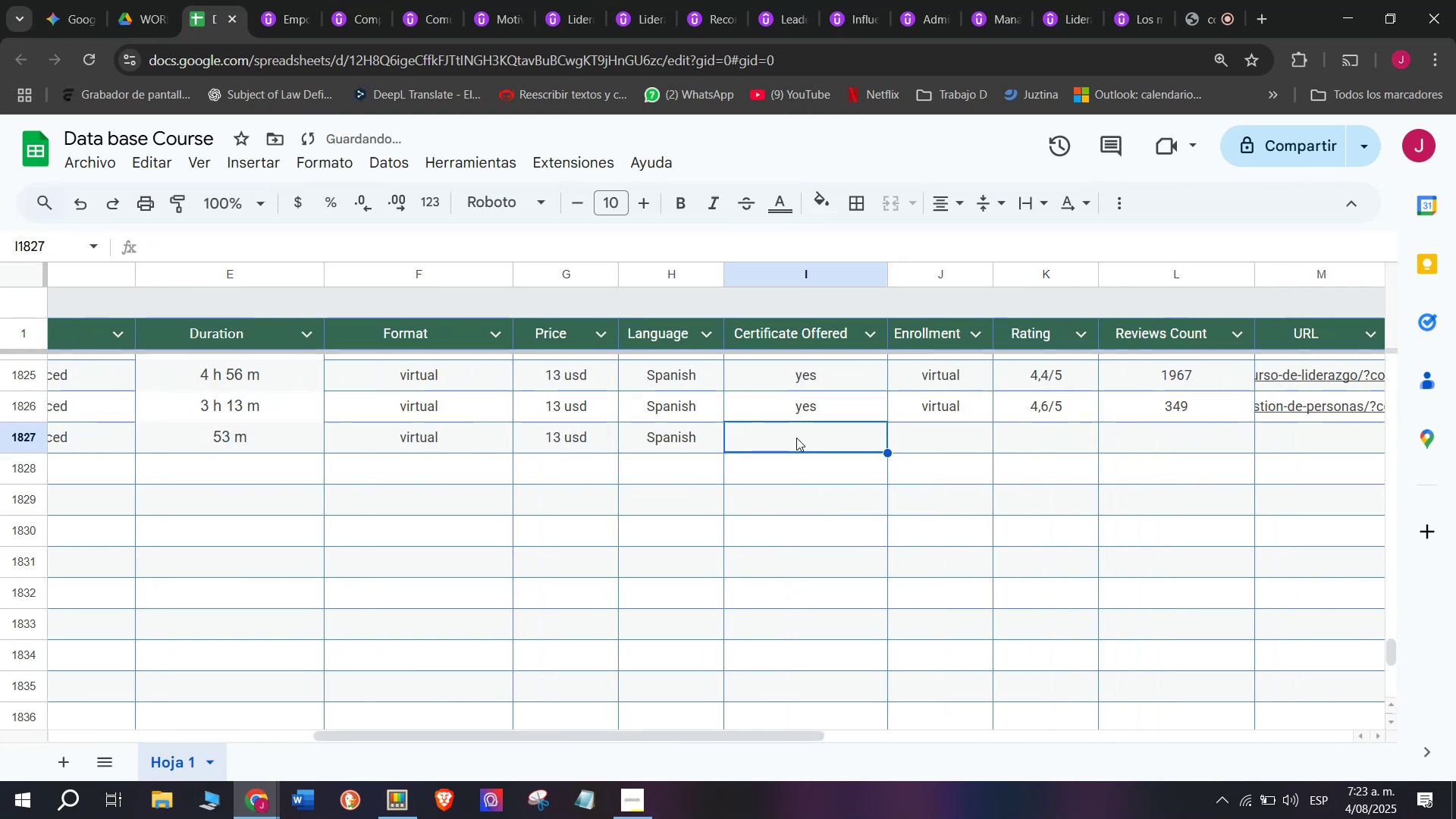 
double_click([804, 421])
 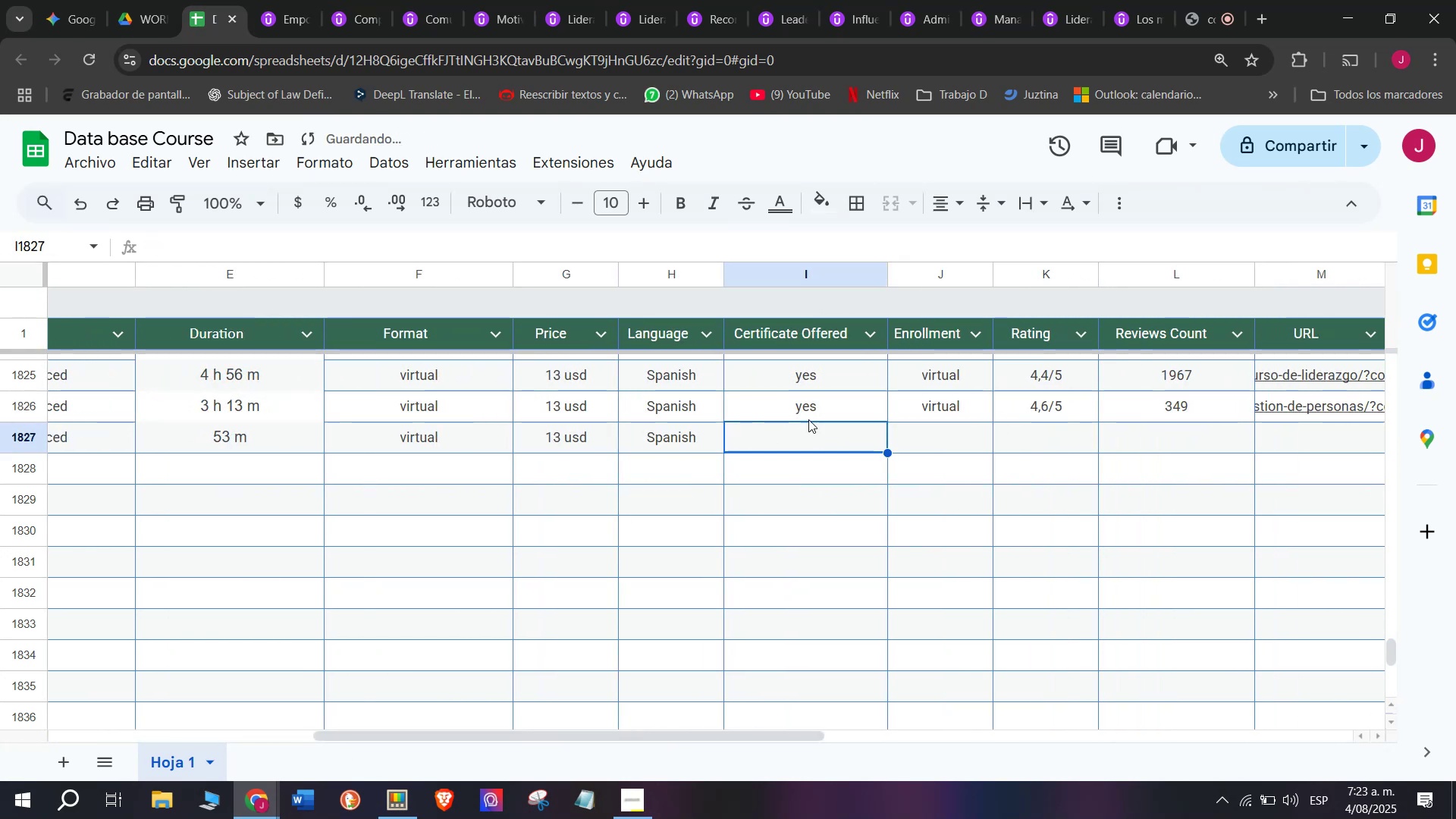 
left_click([815, 404])
 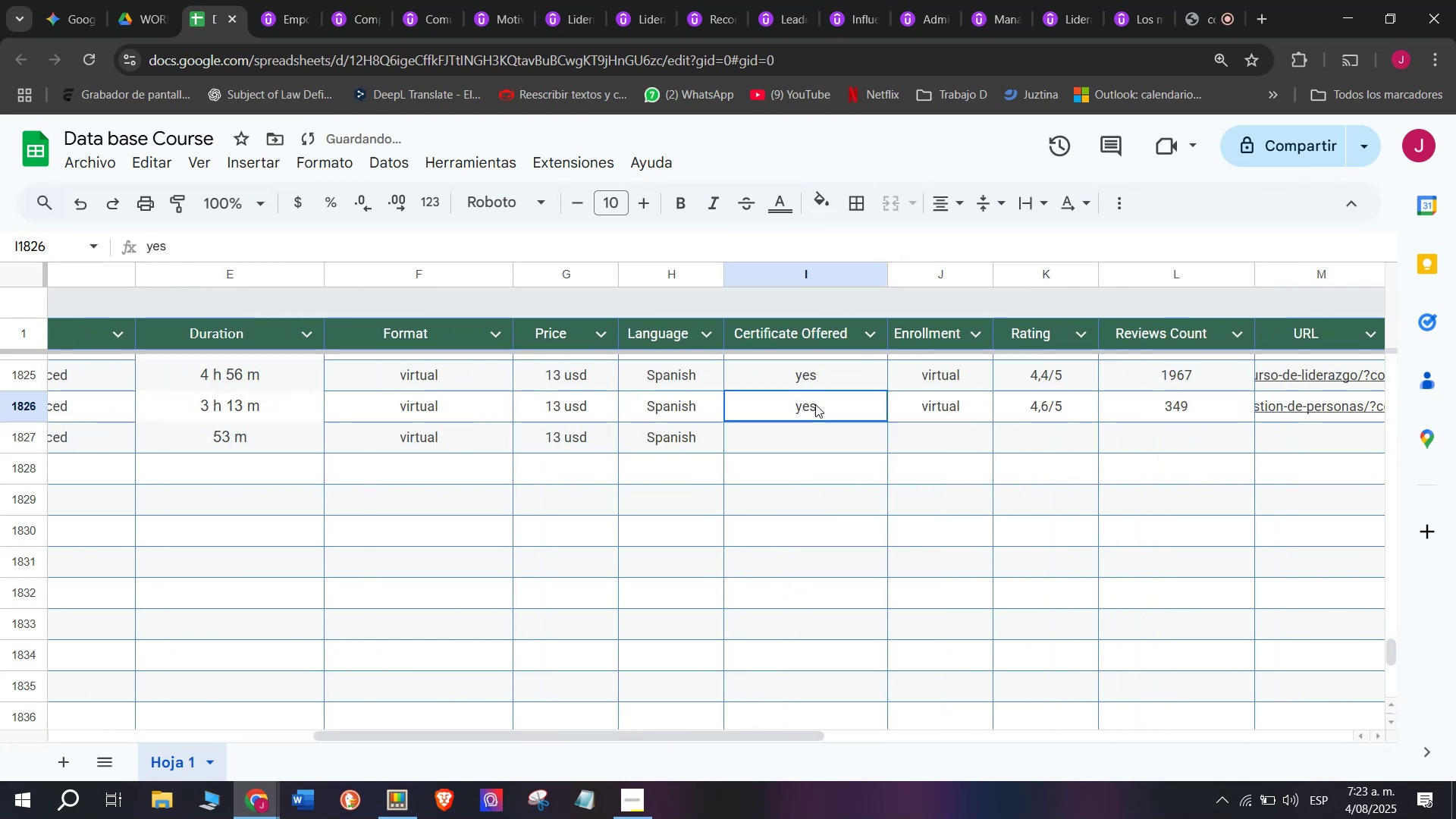 
key(Control+ControlLeft)
 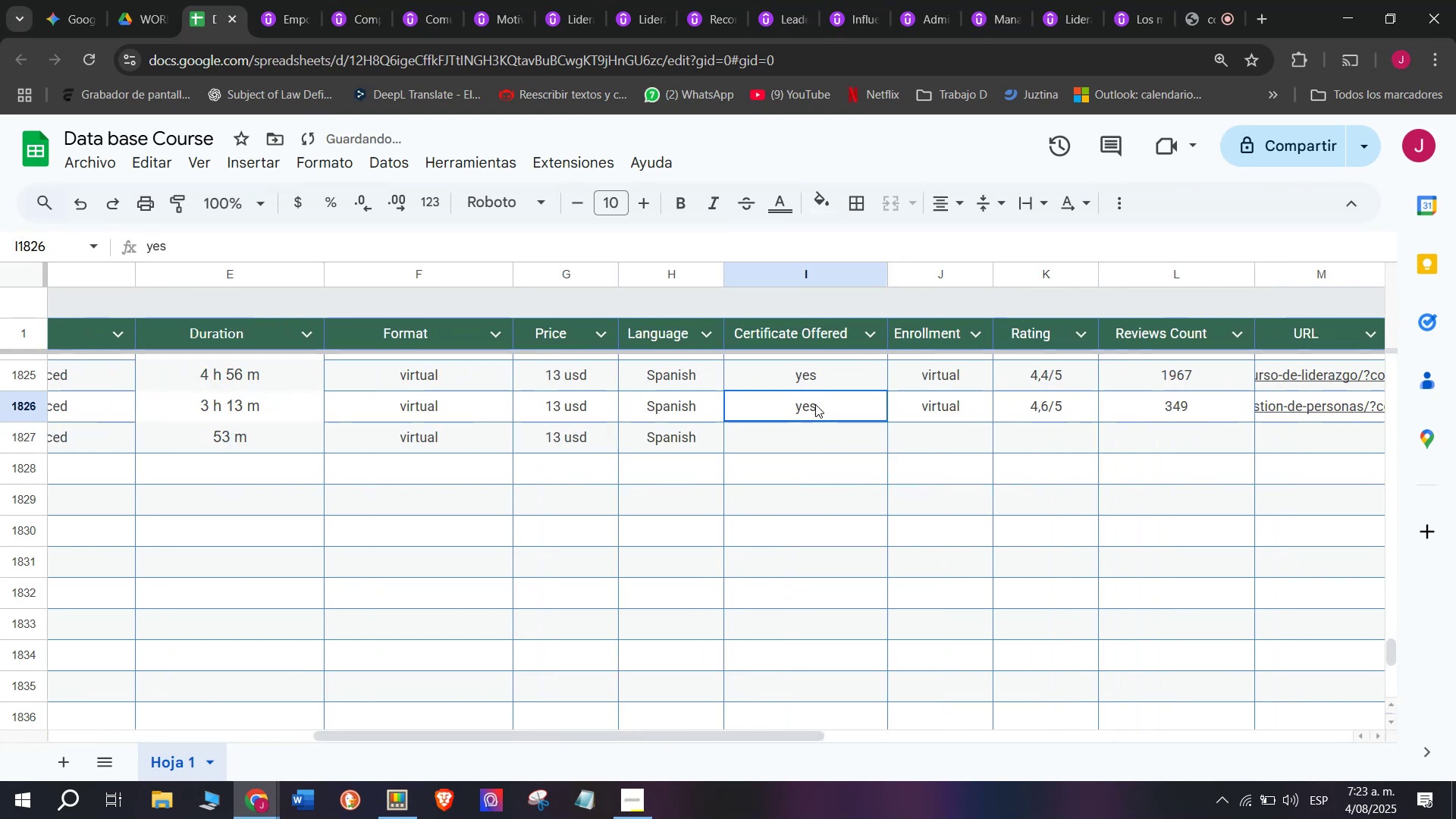 
key(Break)
 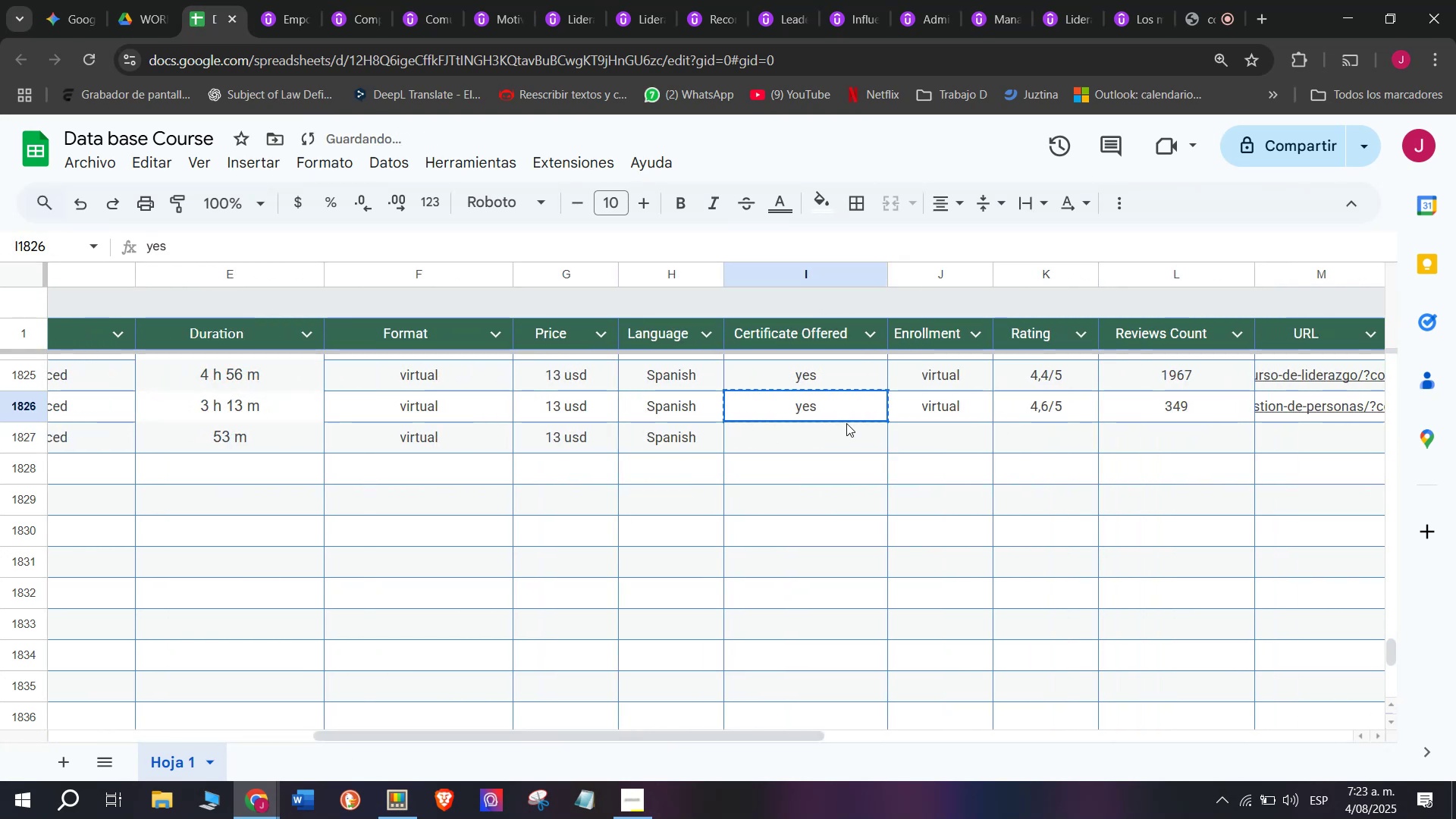 
key(Control+C)
 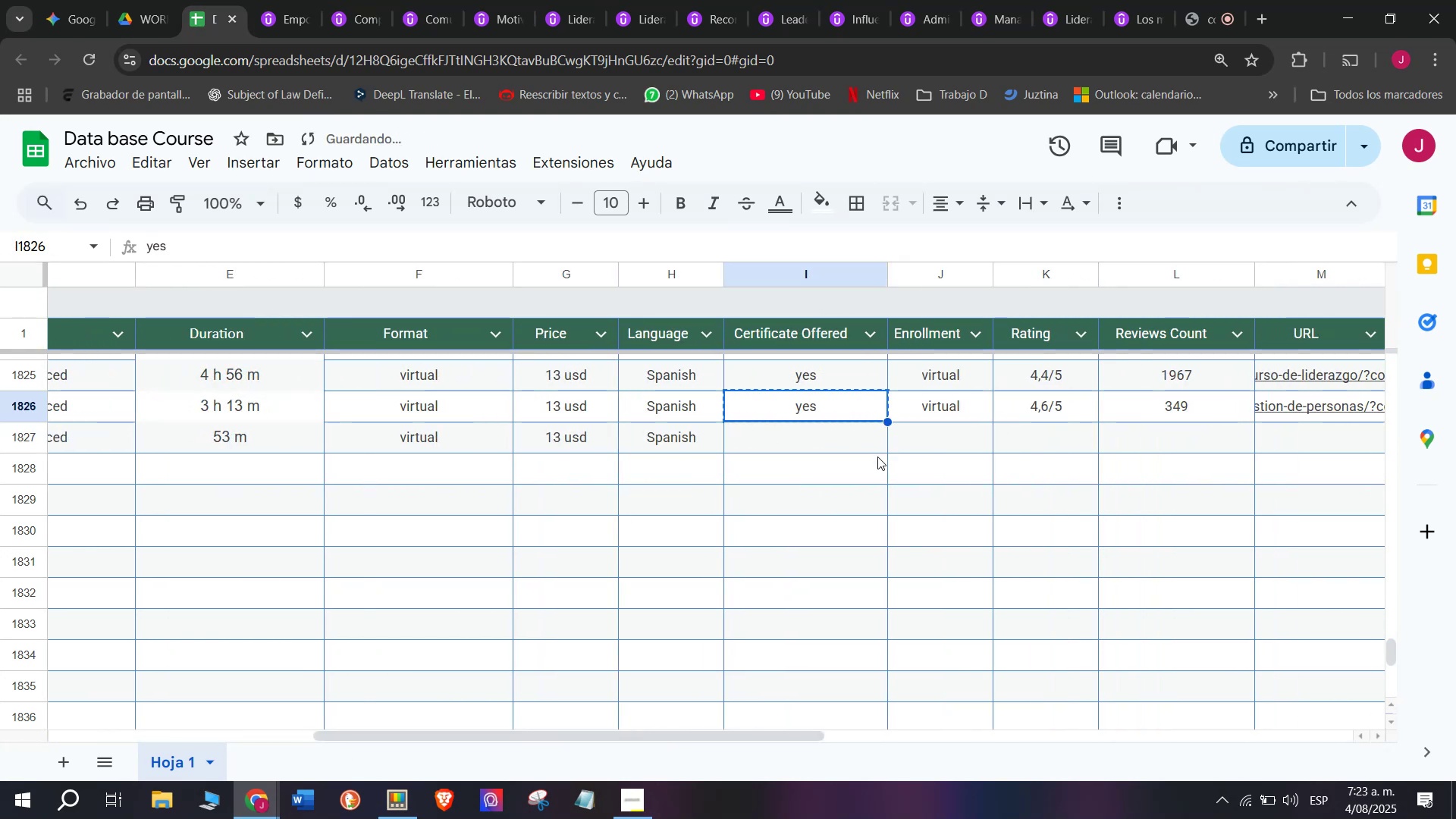 
key(Z)
 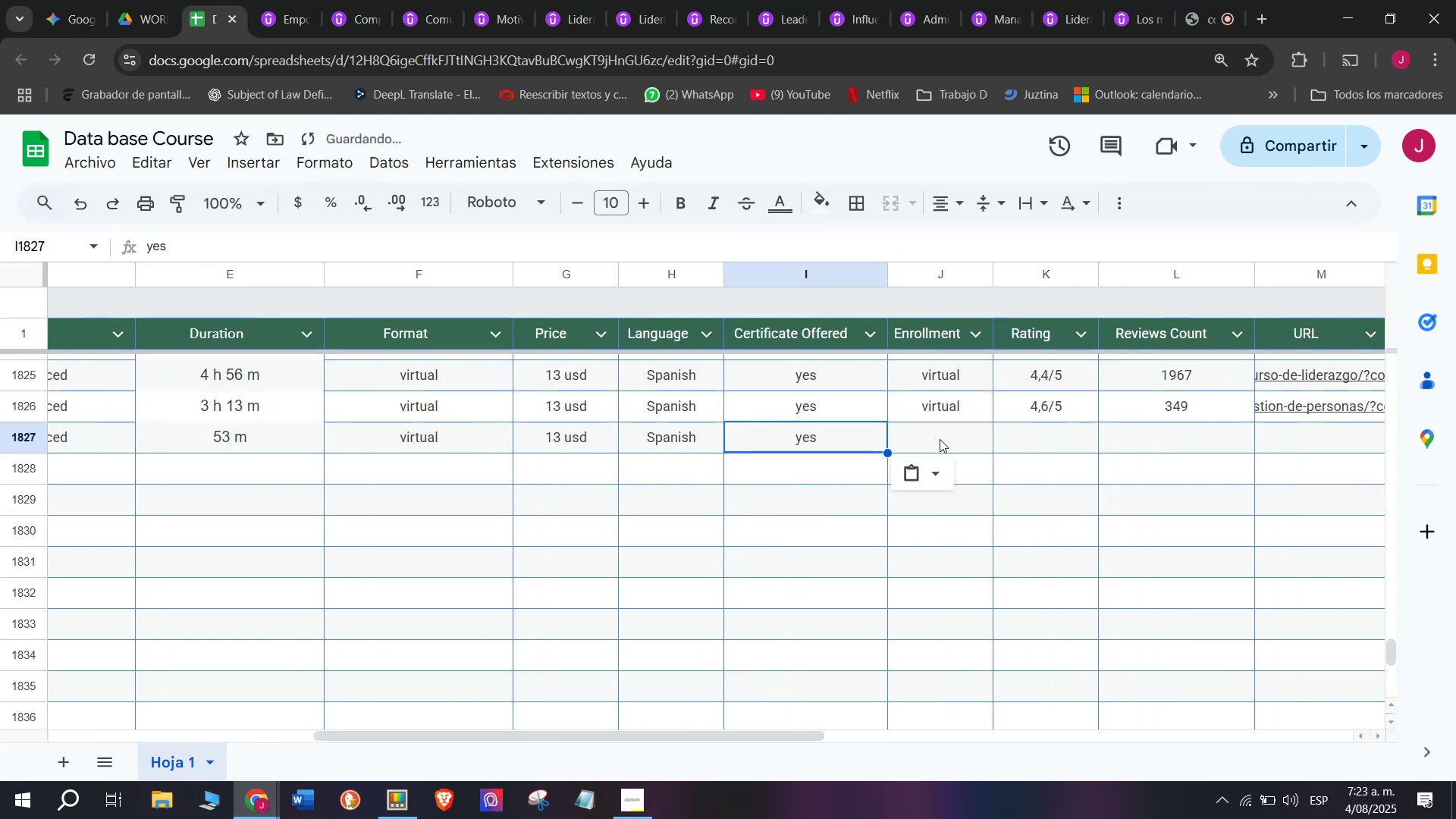 
key(Control+ControlLeft)
 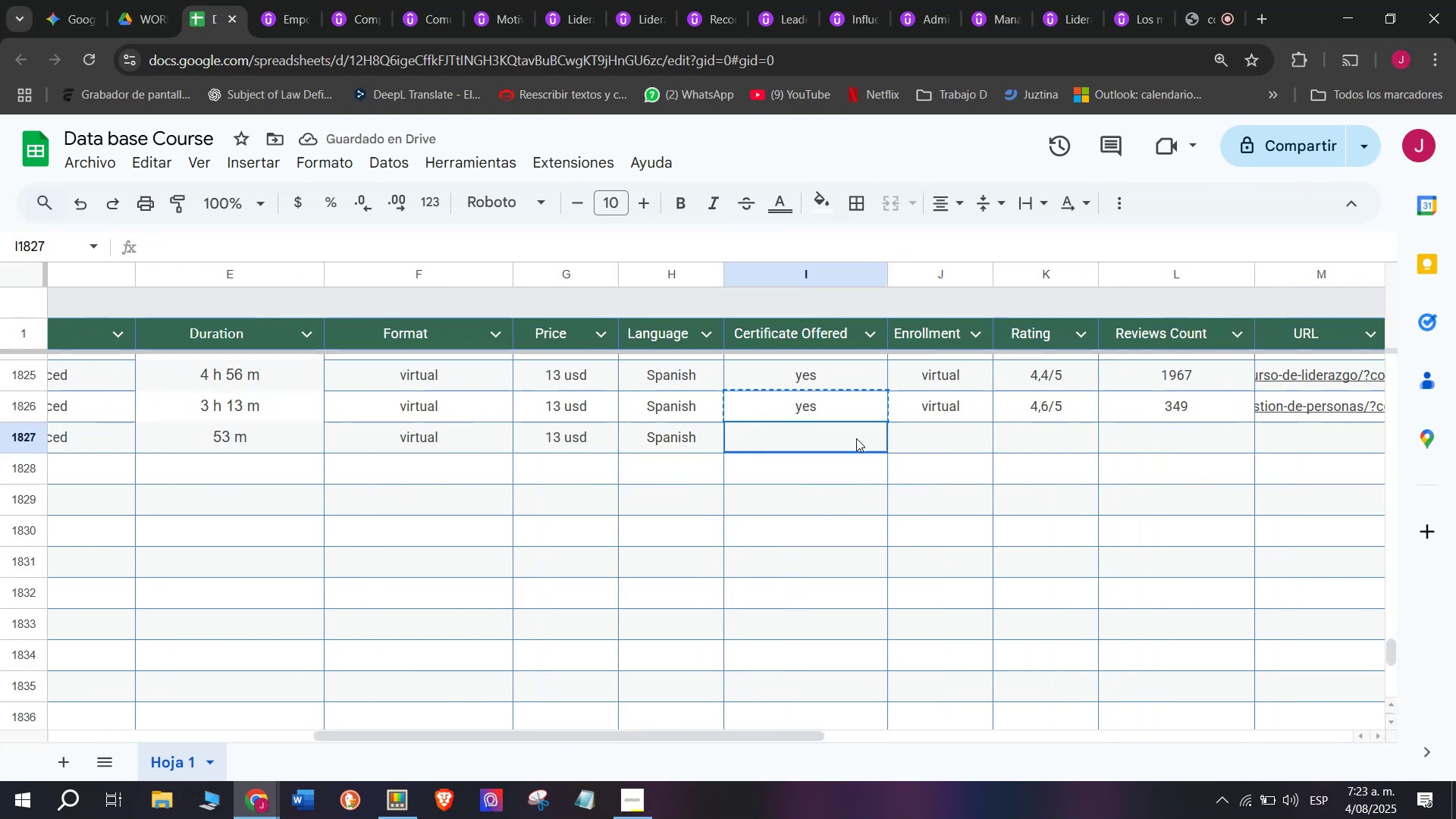 
key(Control+V)
 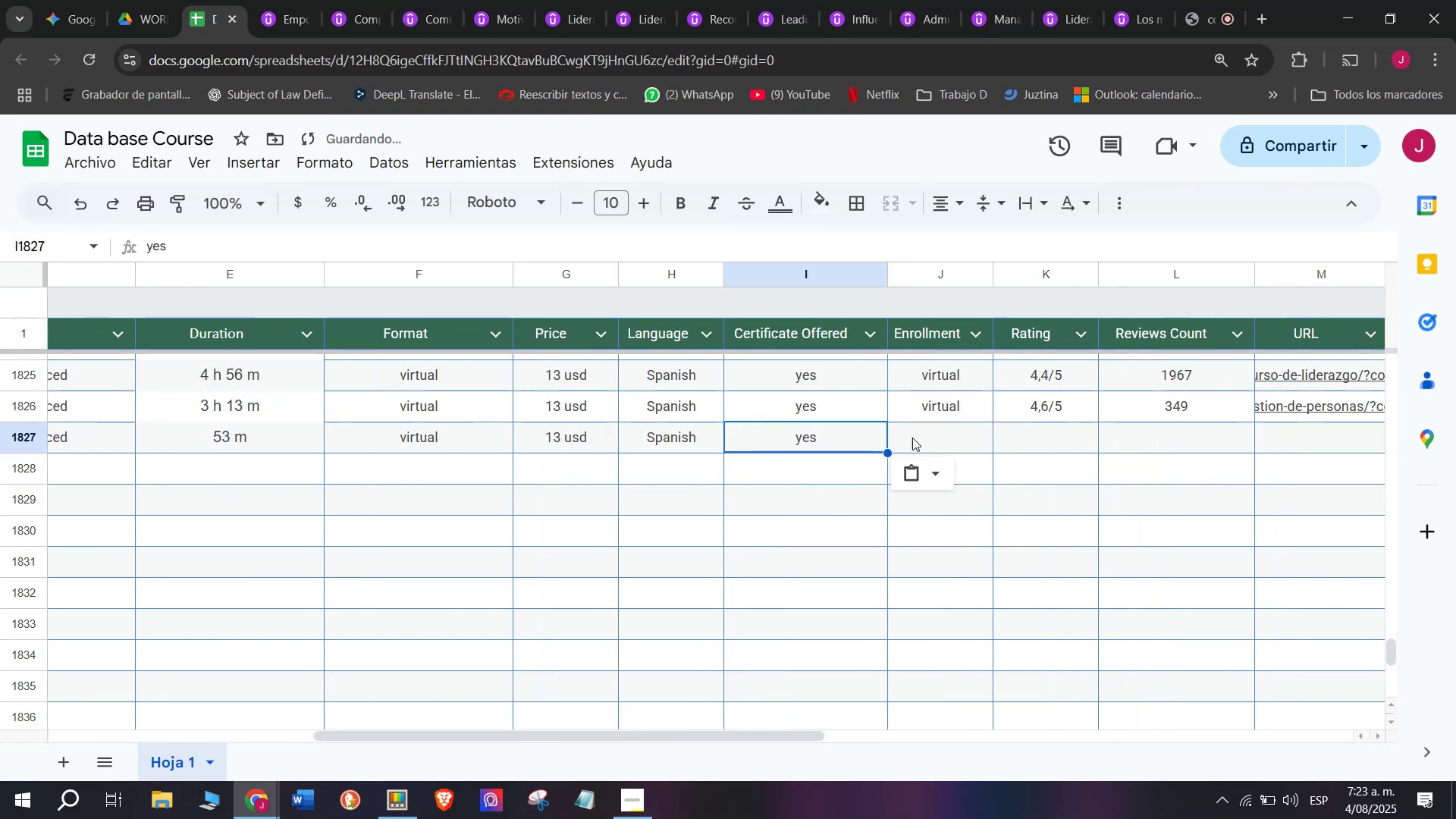 
left_click([942, 439])
 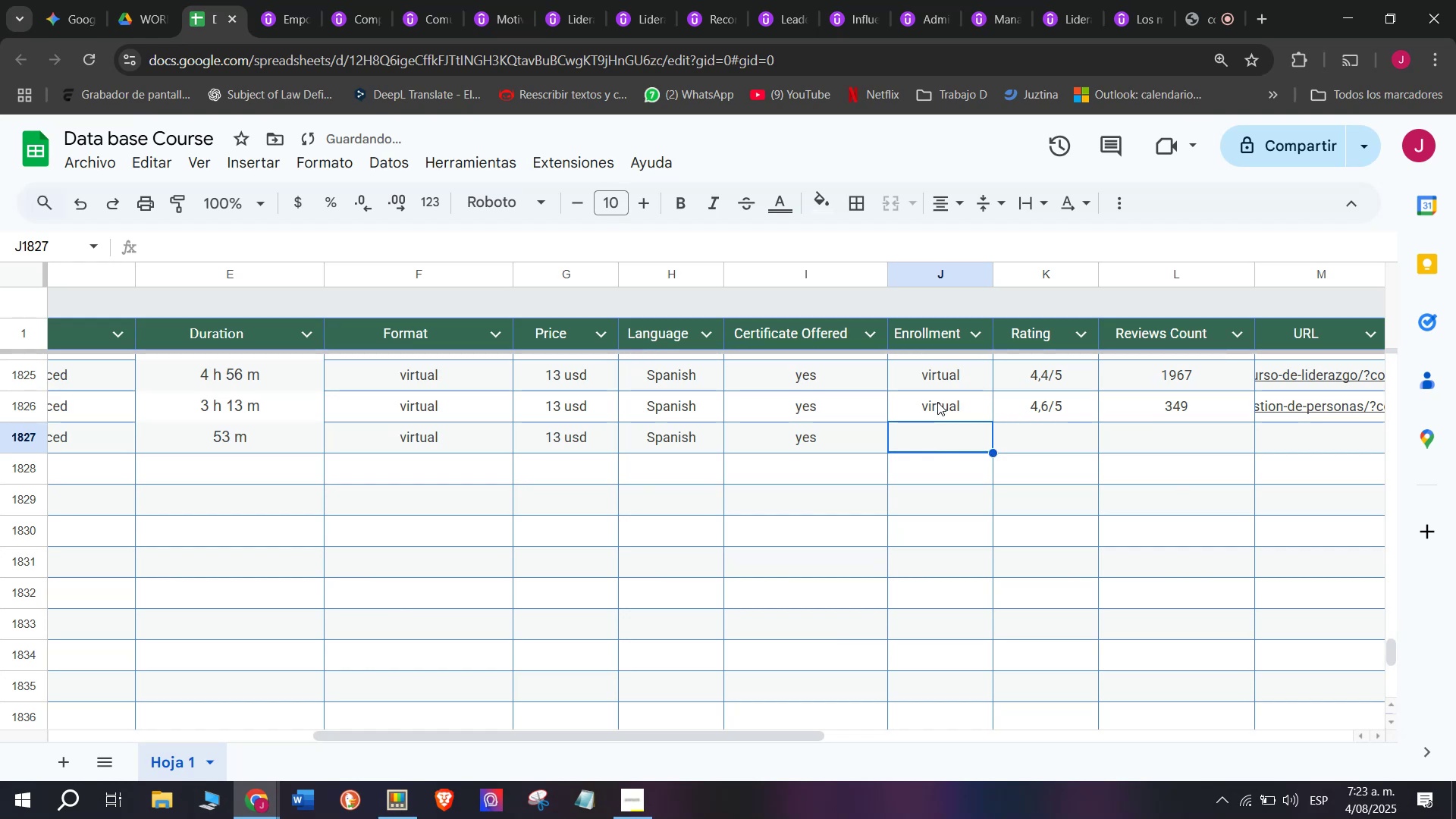 
left_click([937, 402])
 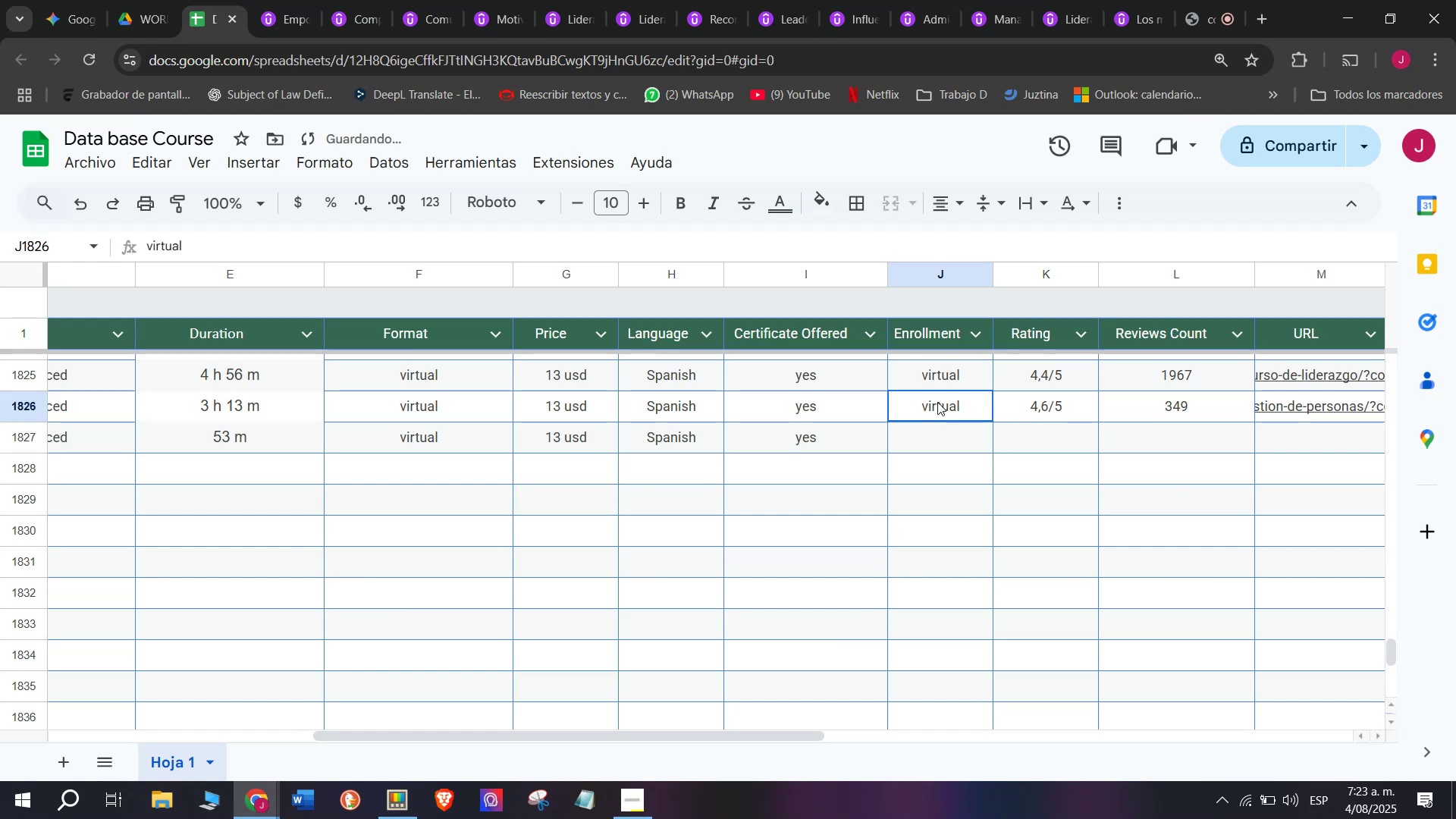 
key(Control+ControlLeft)
 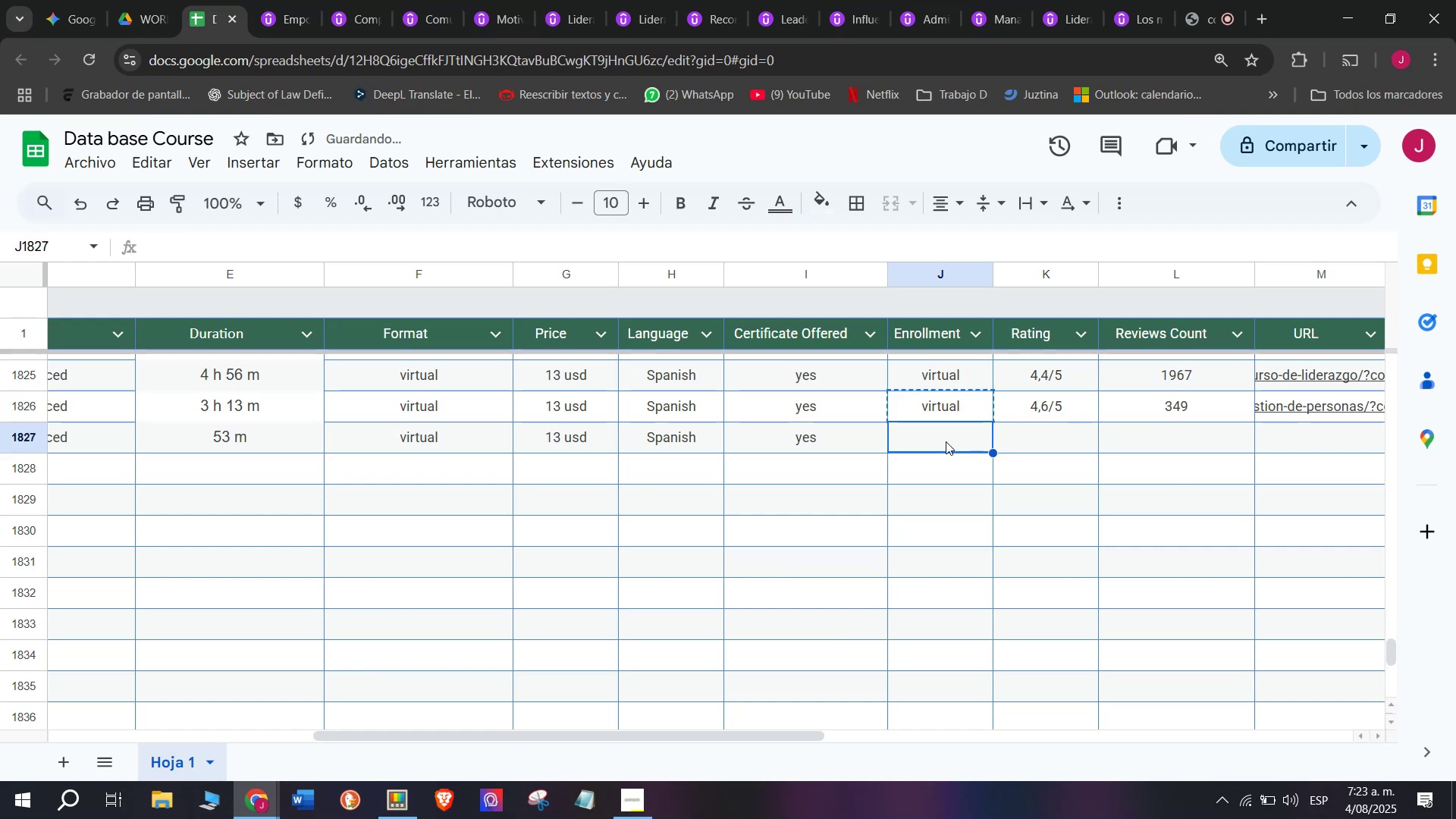 
key(Break)
 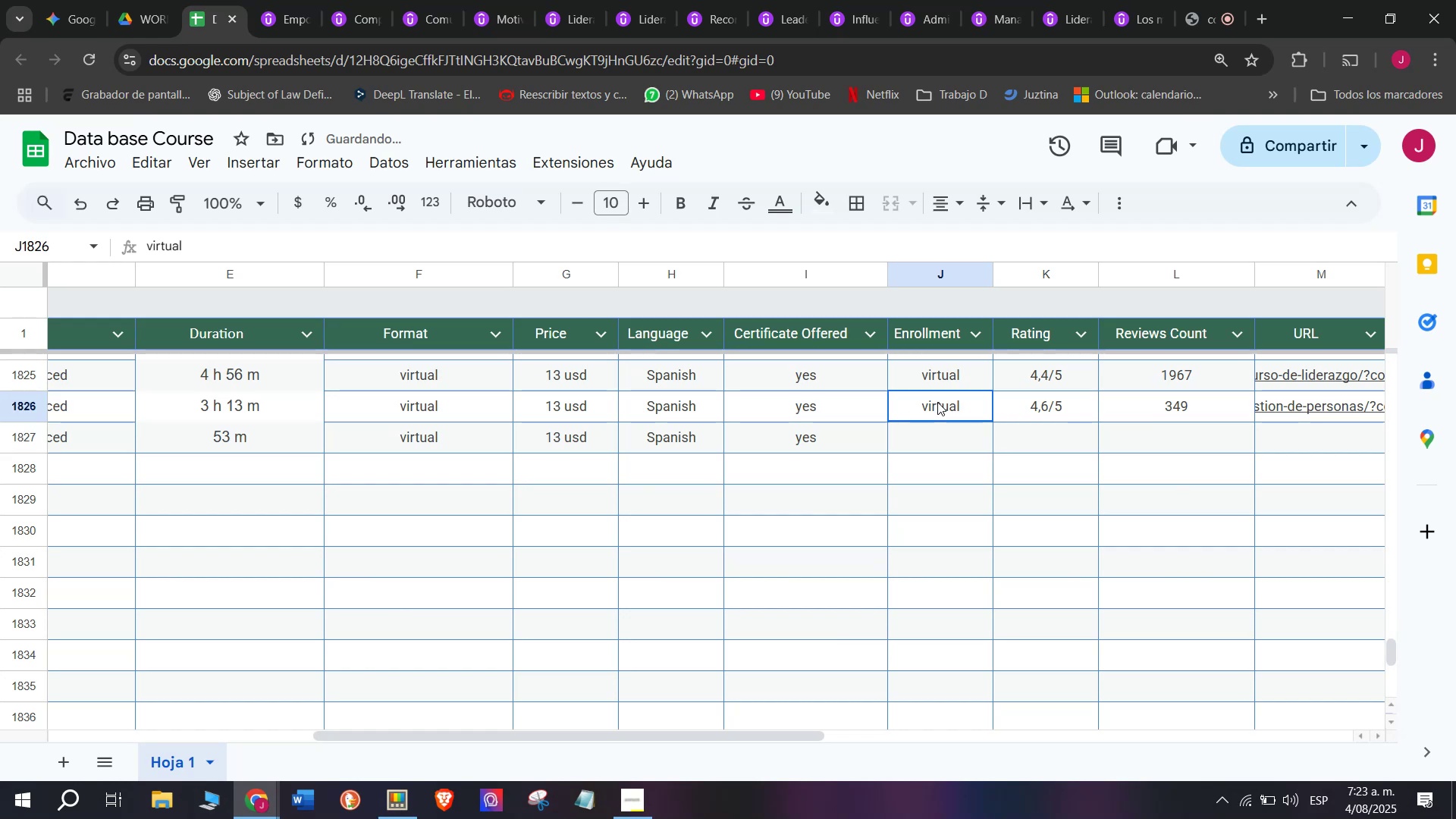 
key(Control+C)
 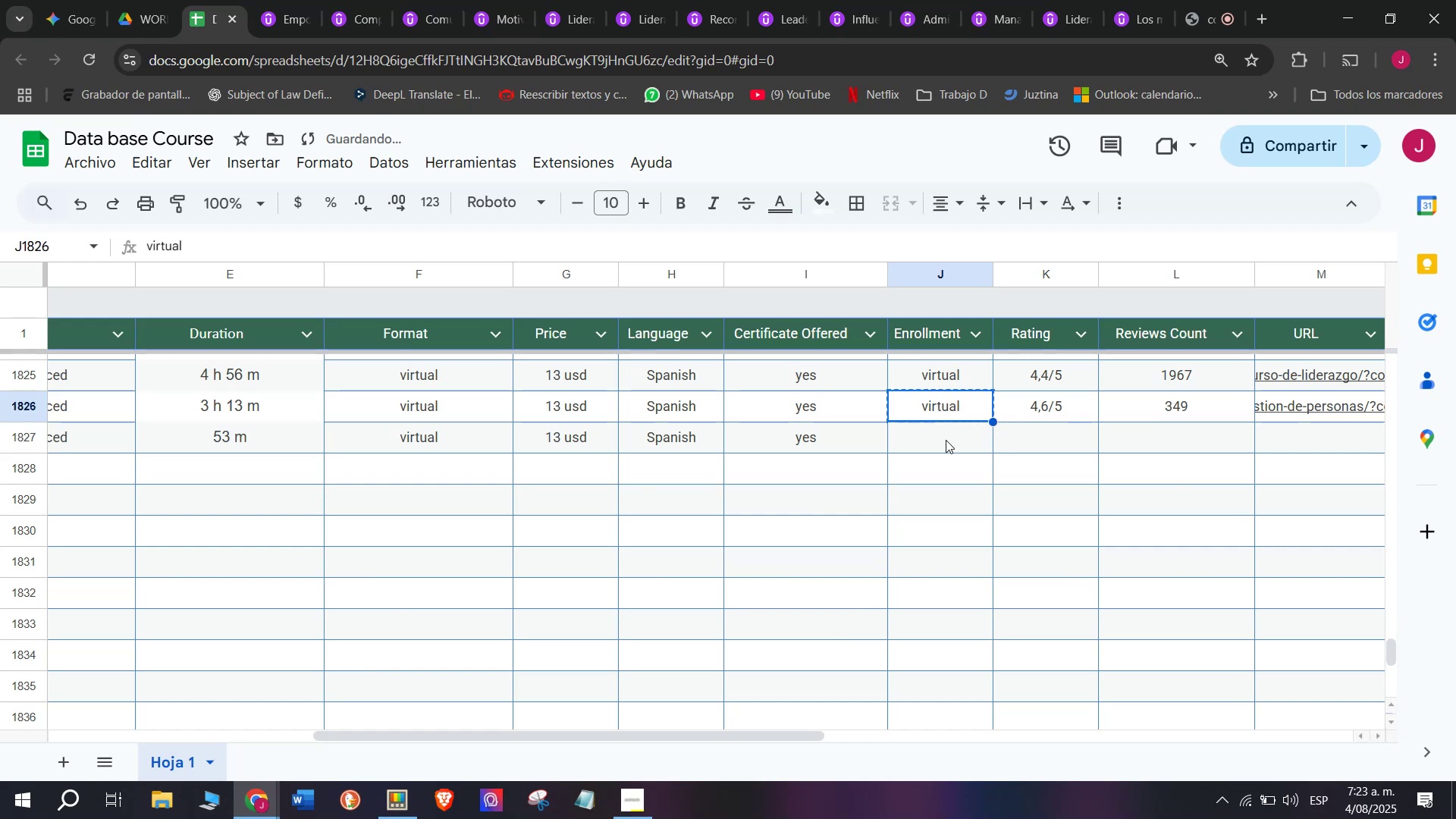 
double_click([946, 441])
 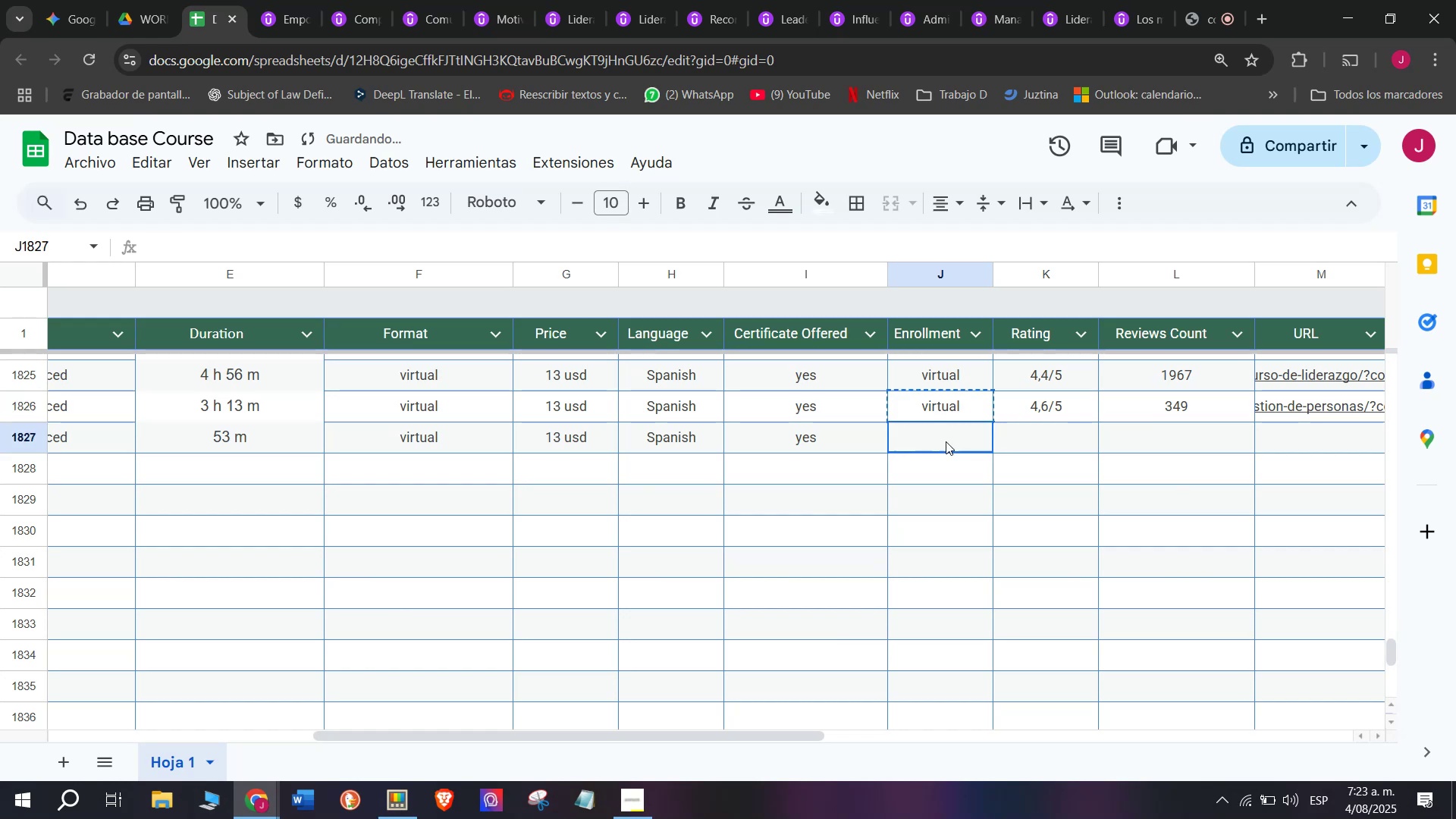 
key(Control+ControlLeft)
 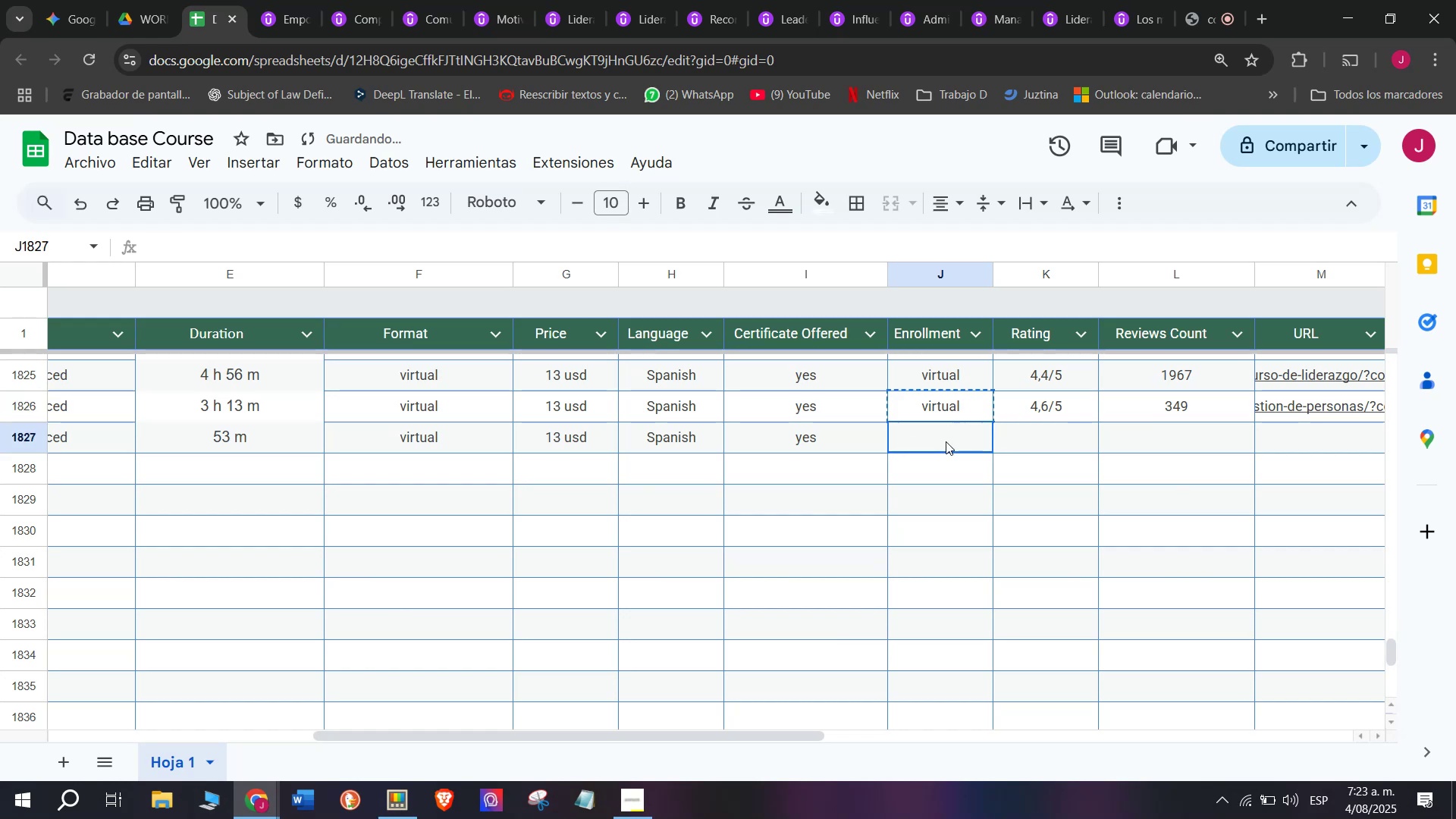 
key(Z)
 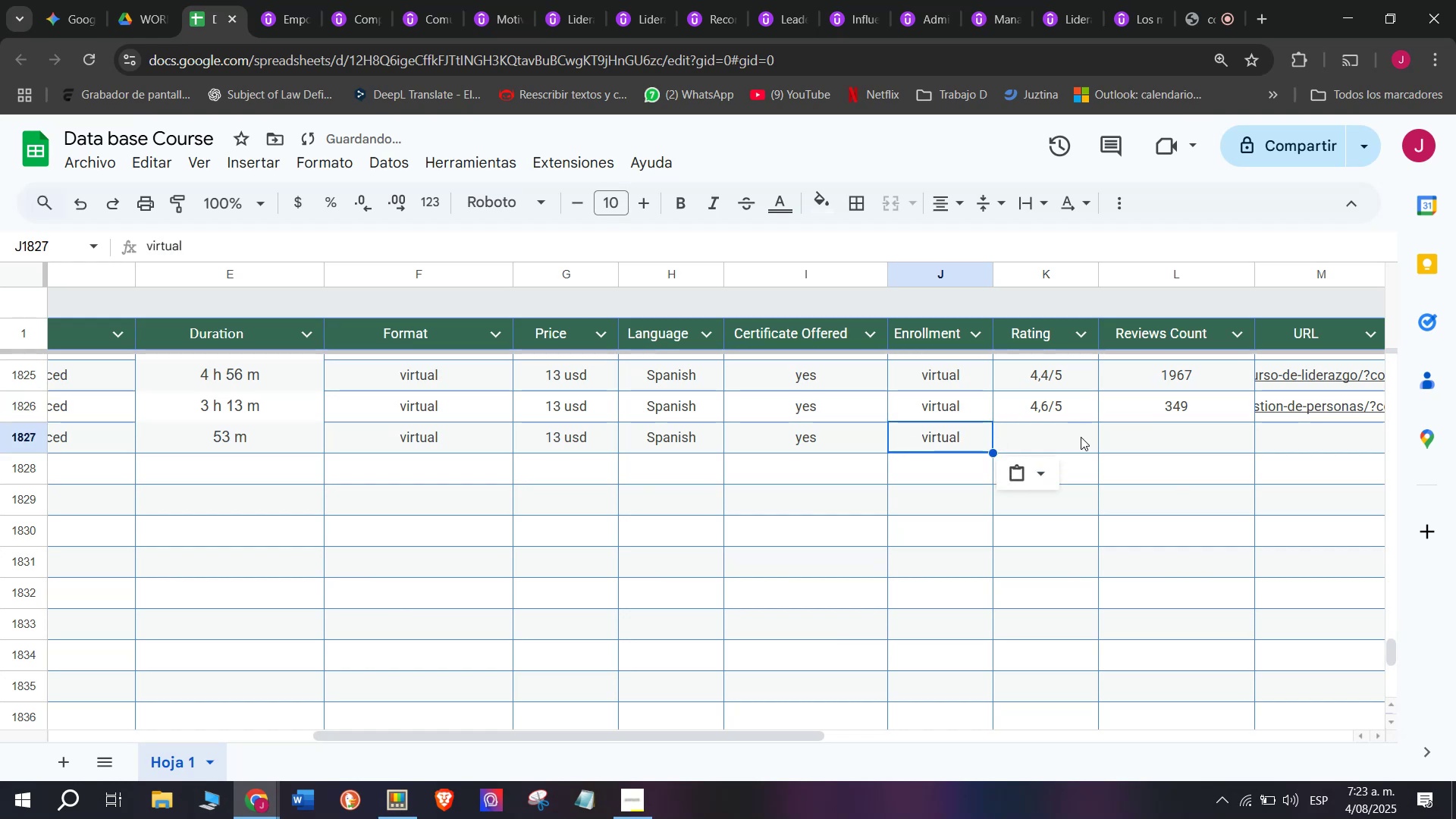 
key(Control+V)
 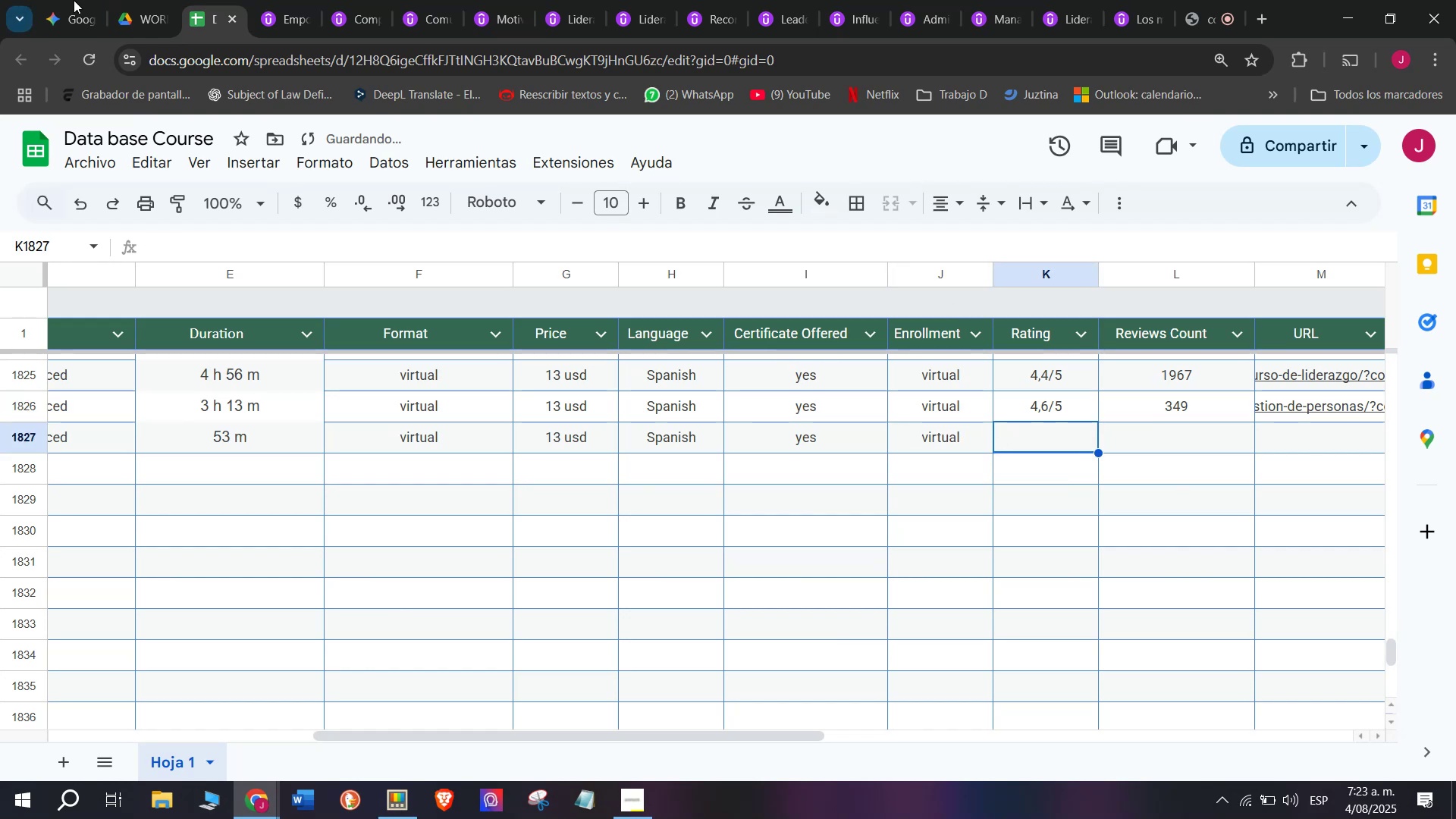 
left_click([259, 0])
 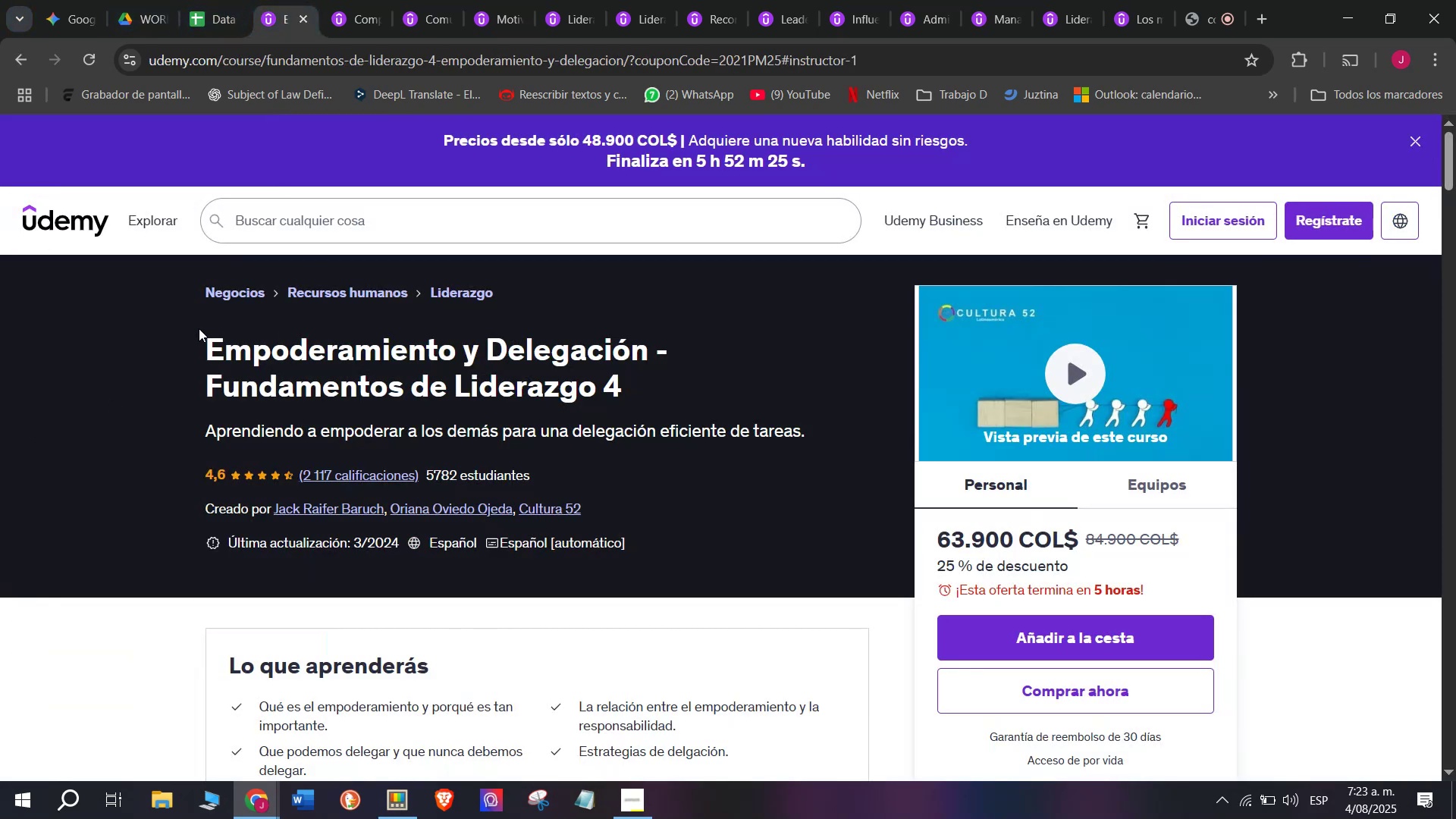 
left_click([184, 0])
 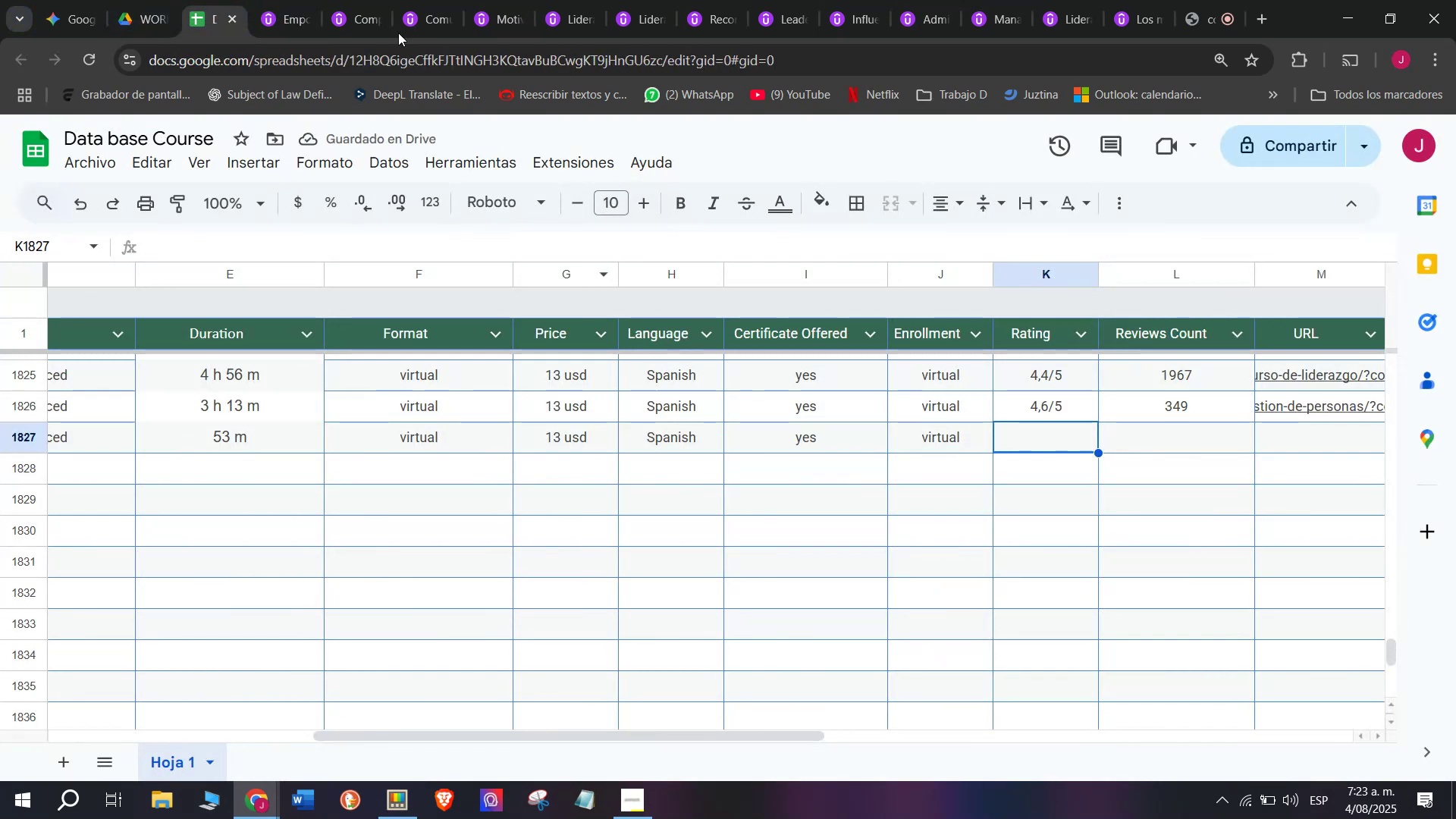 
left_click([266, 0])
 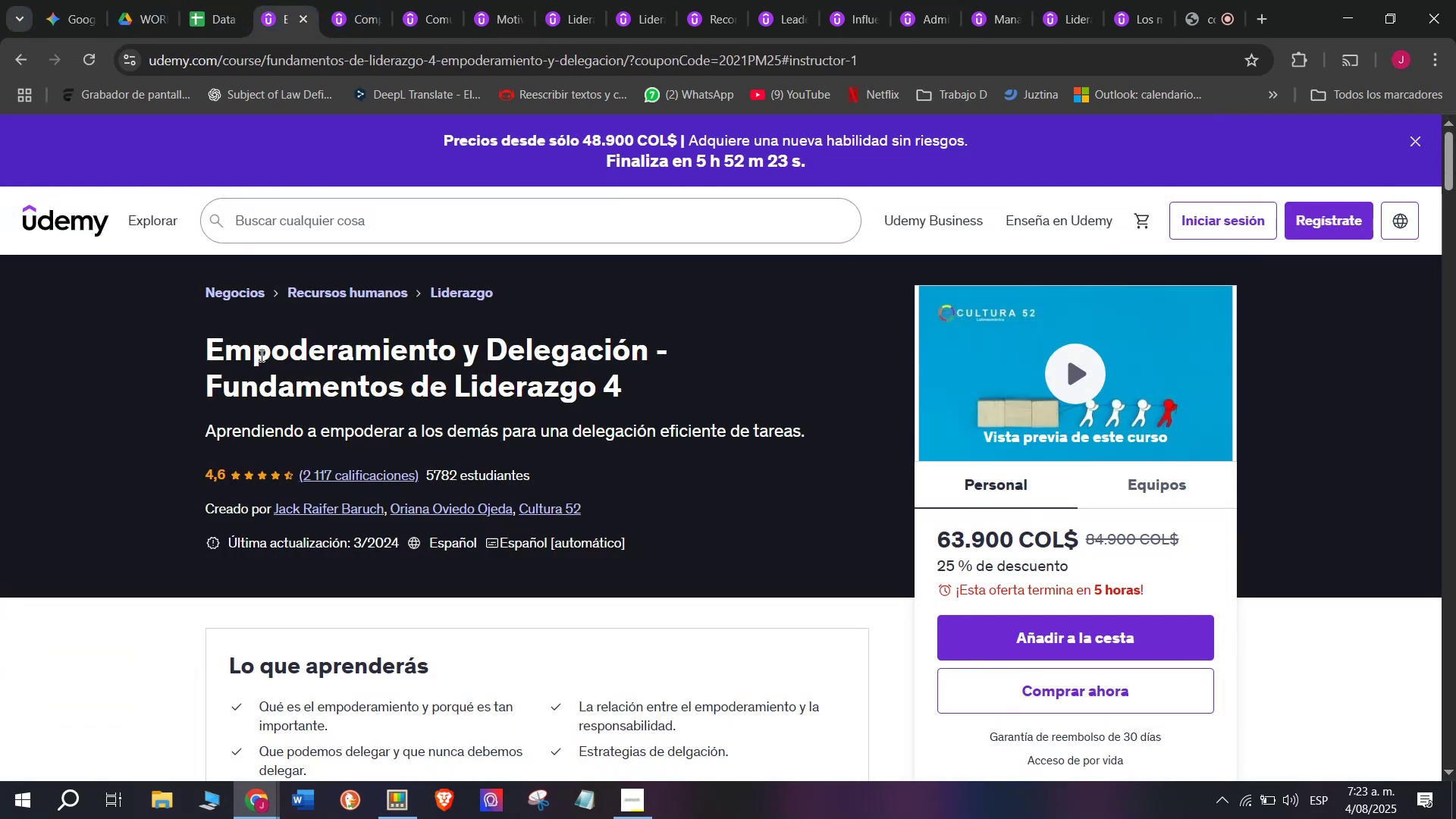 
left_click_drag(start_coordinate=[167, 348], to_coordinate=[634, 403])
 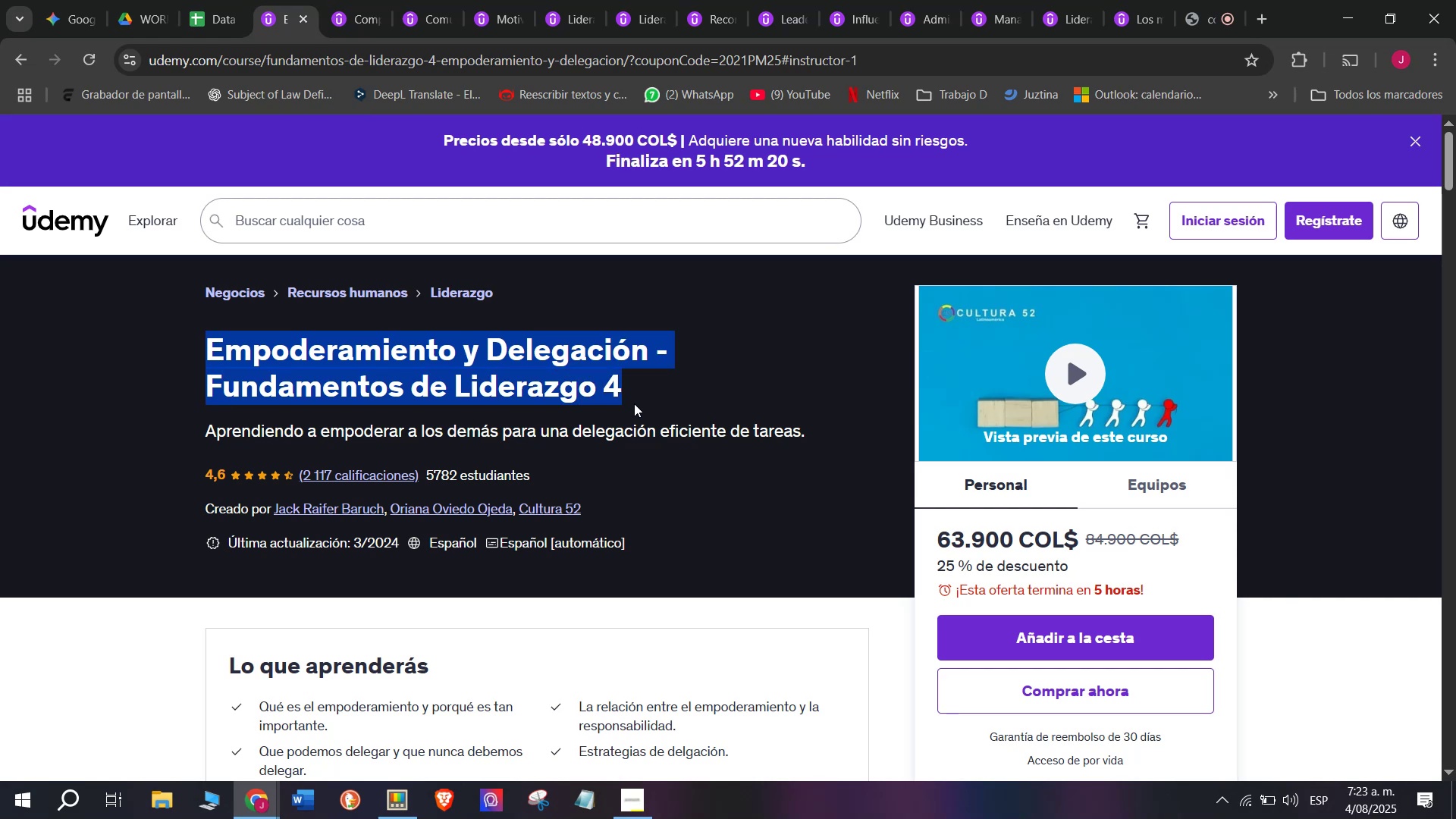 
key(Break)
 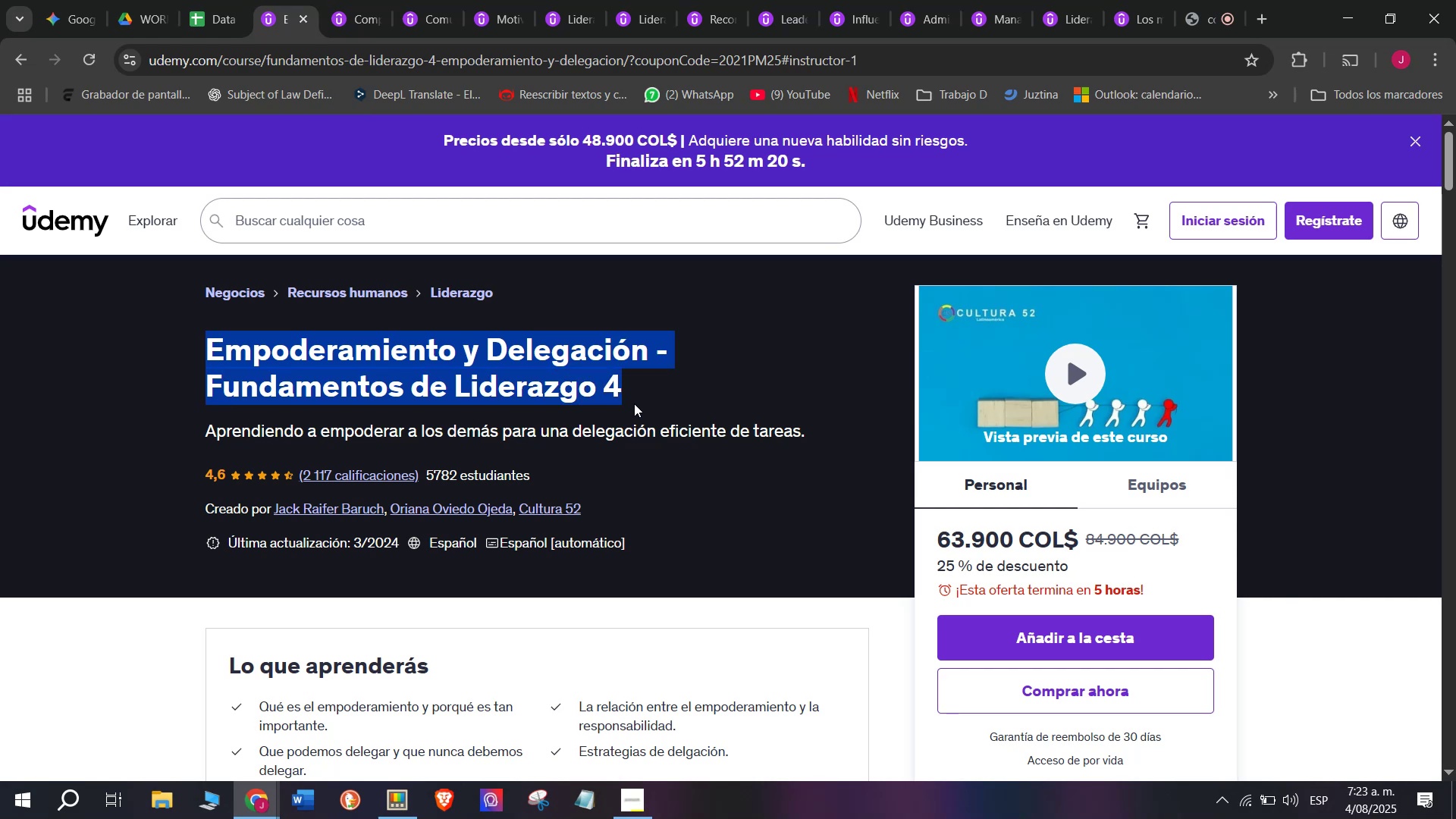 
key(Control+ControlLeft)
 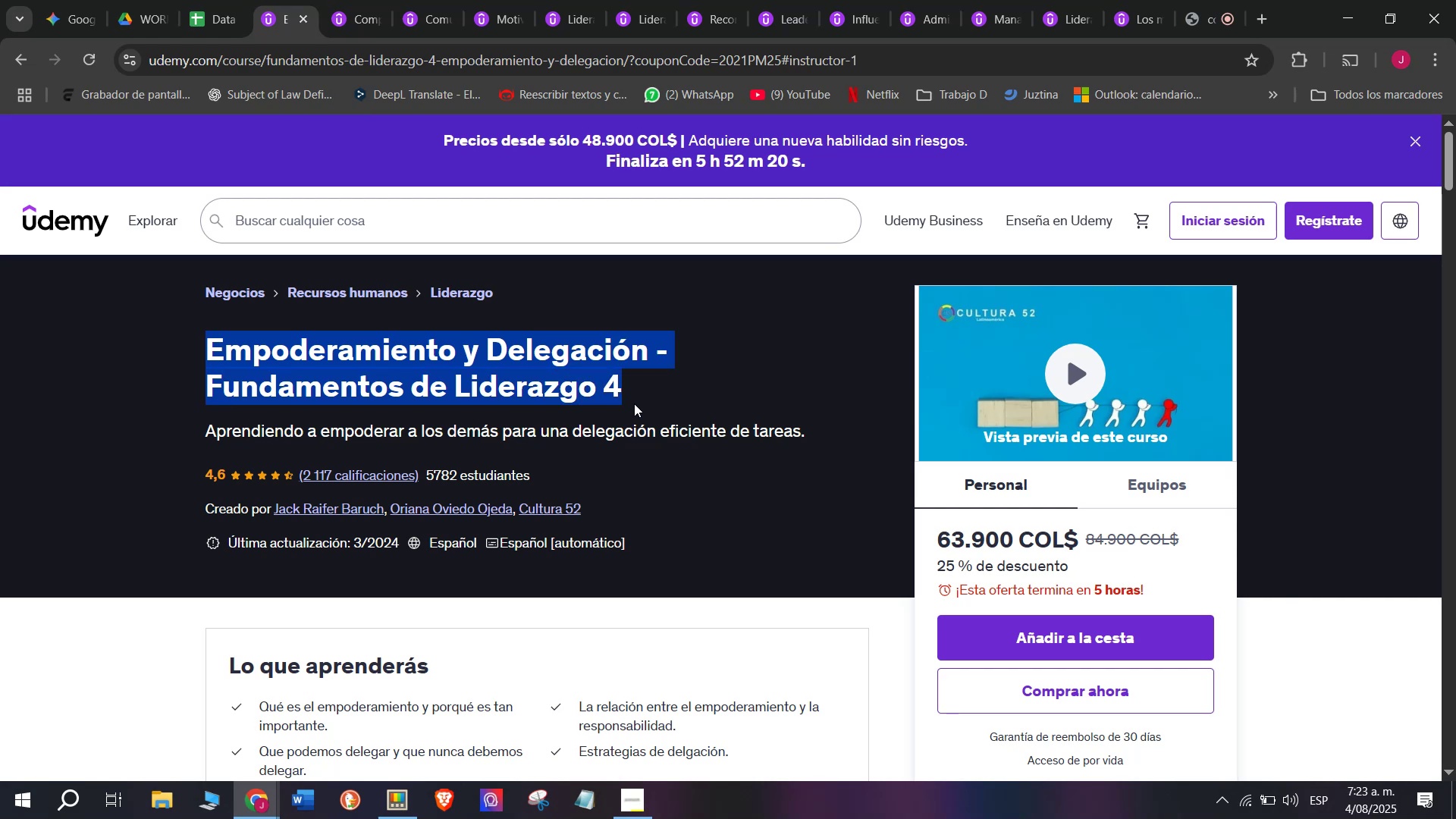 
key(Control+C)
 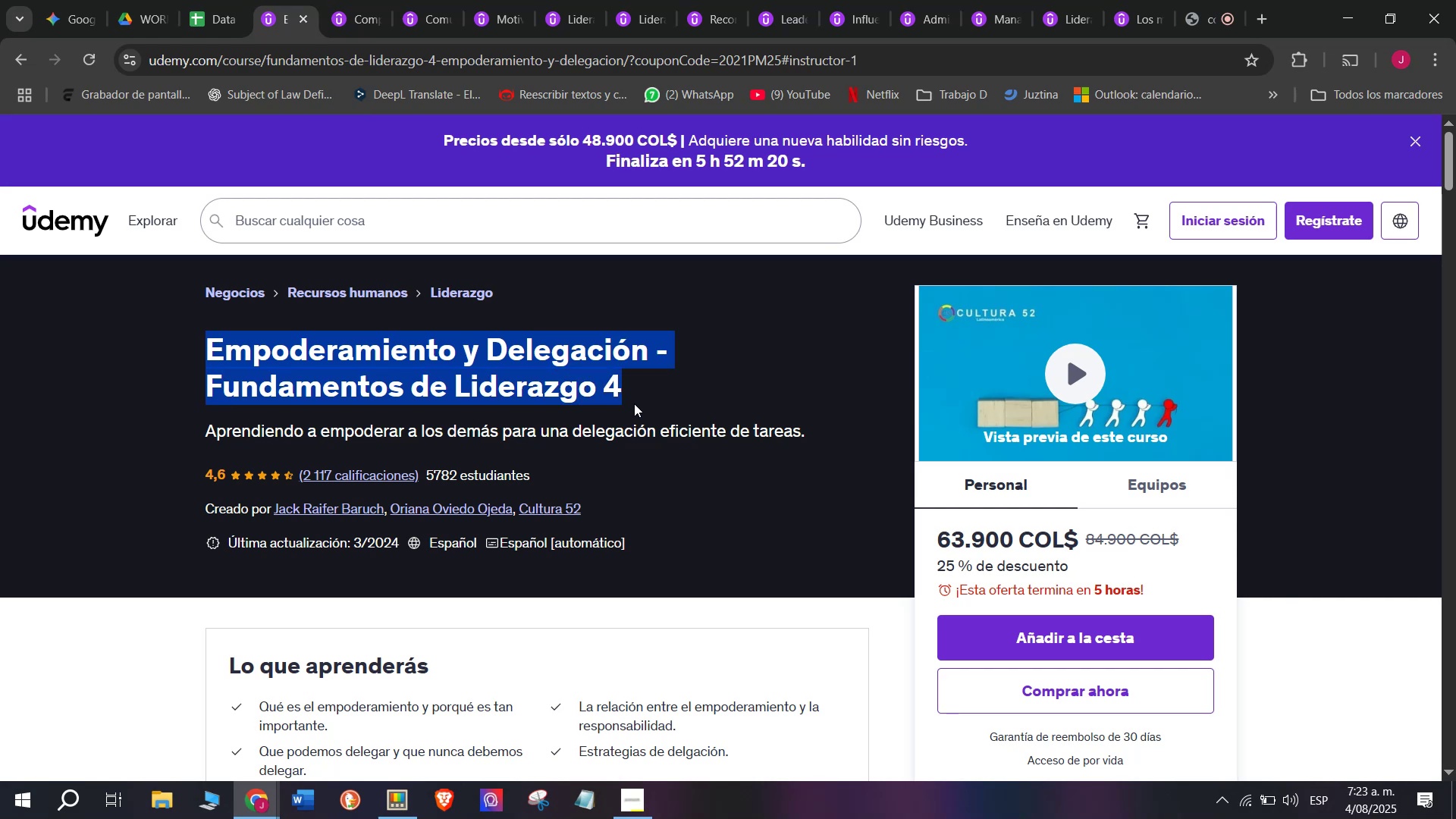 
key(Control+ControlLeft)
 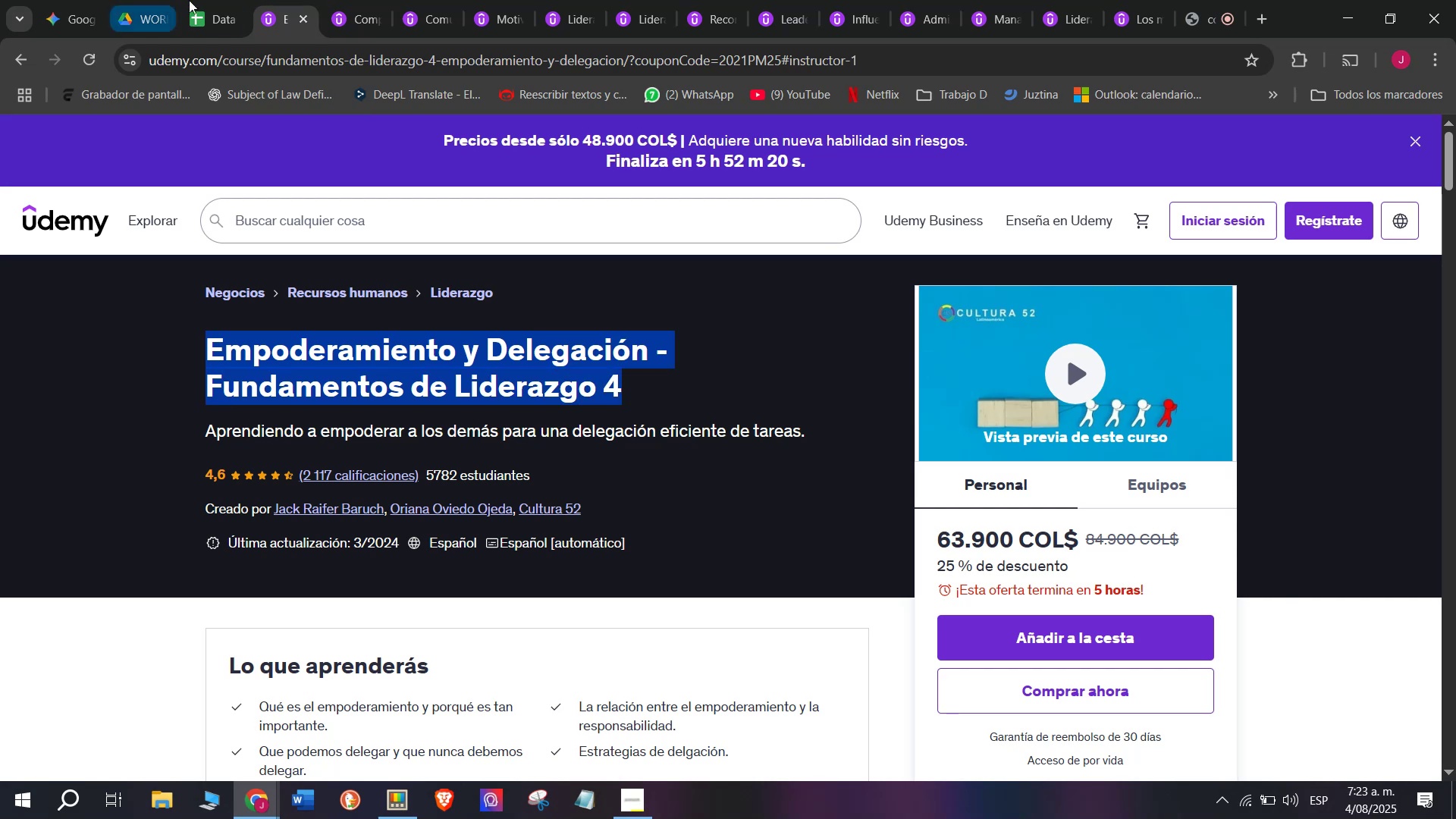 
key(Break)
 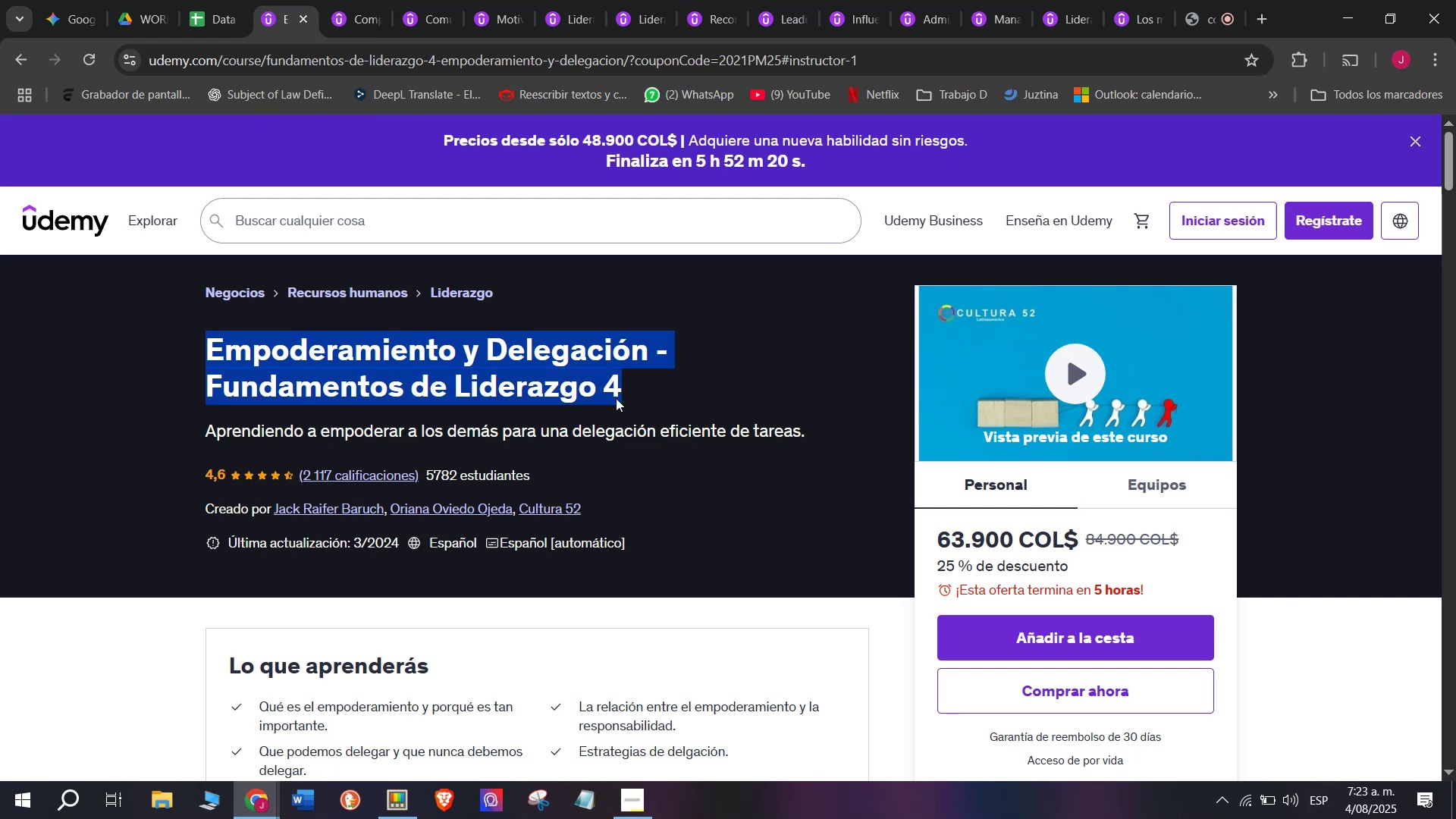 
key(Control+C)
 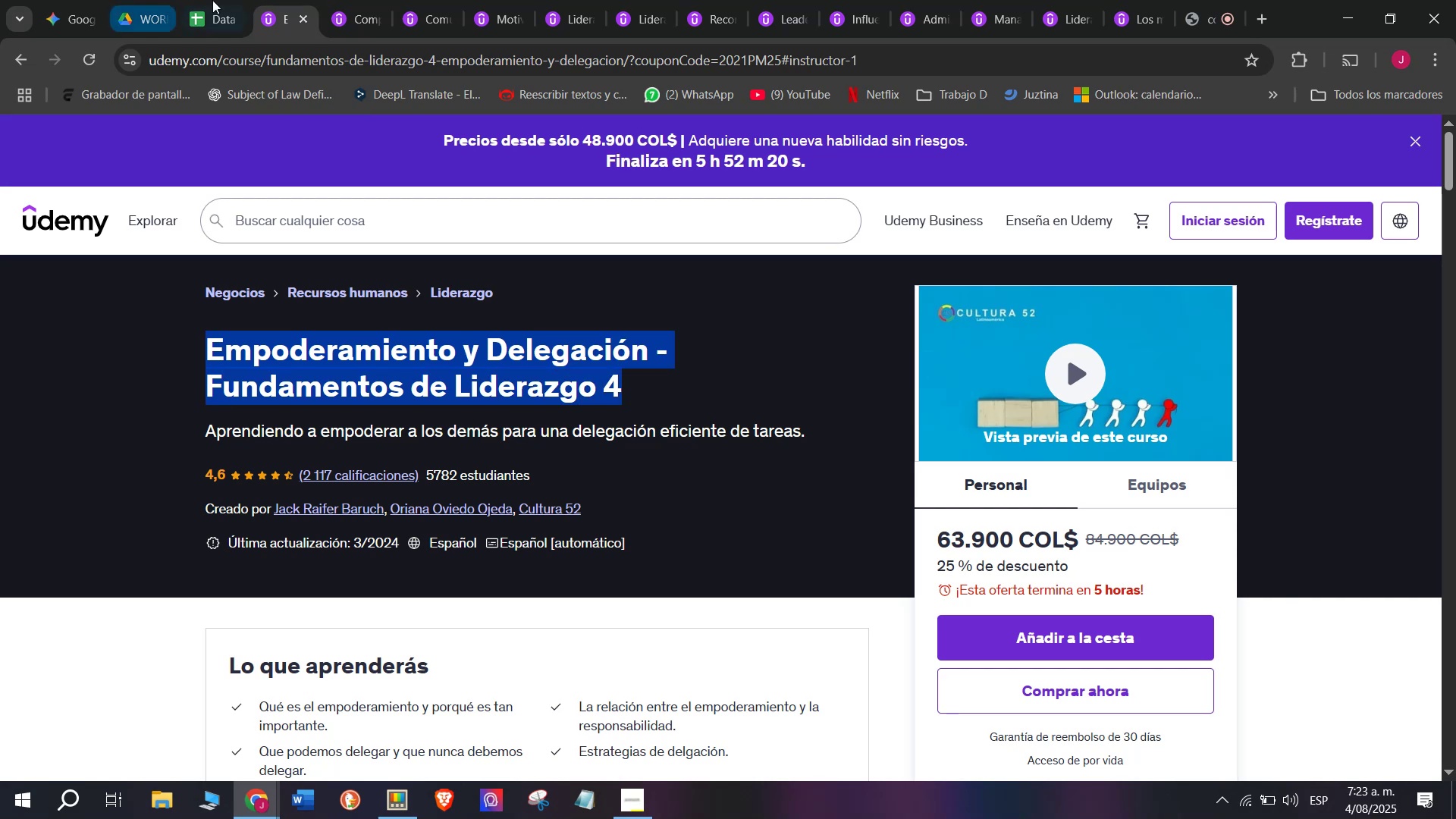 
left_click([221, 0])
 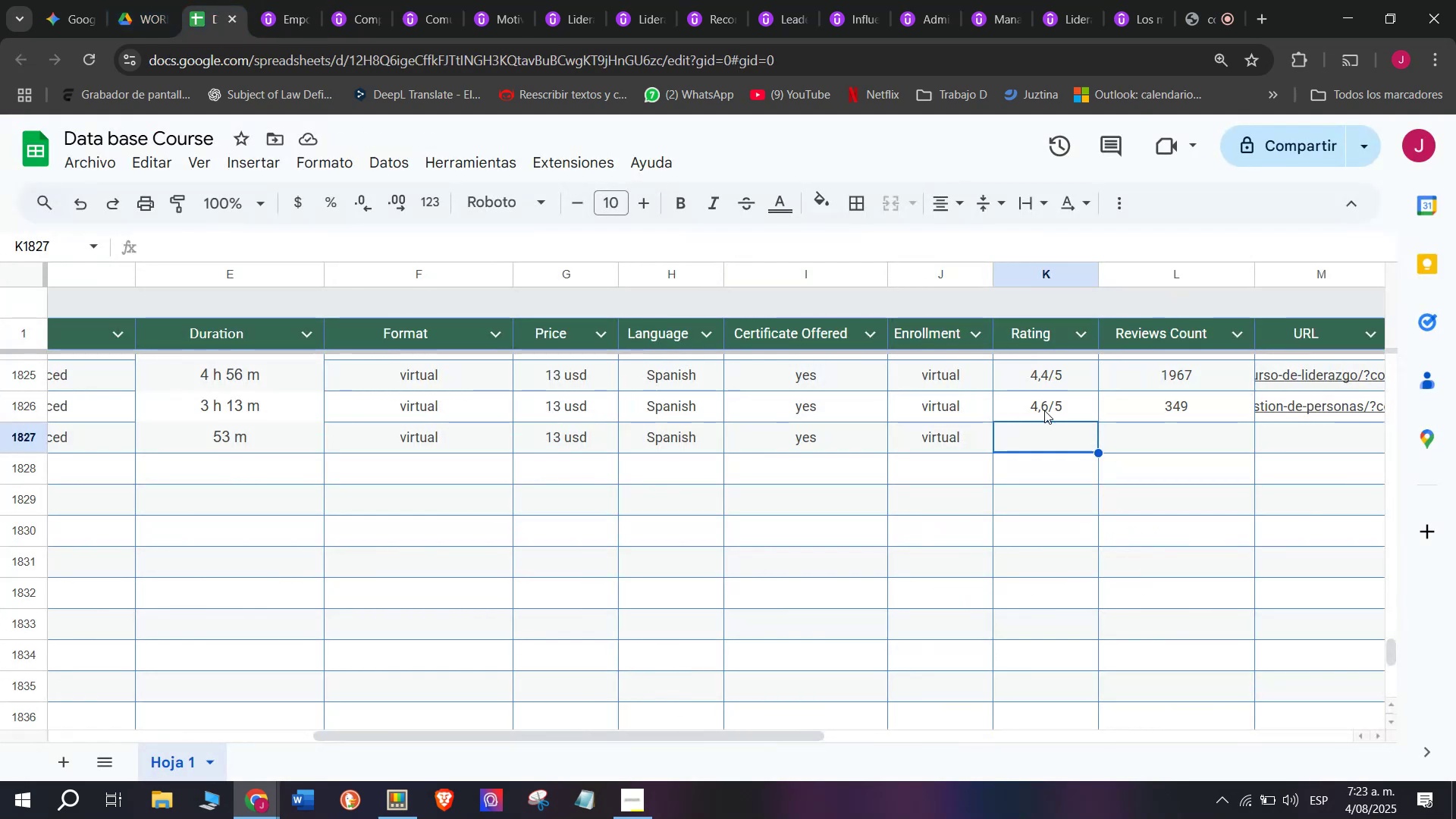 
left_click([1178, 444])
 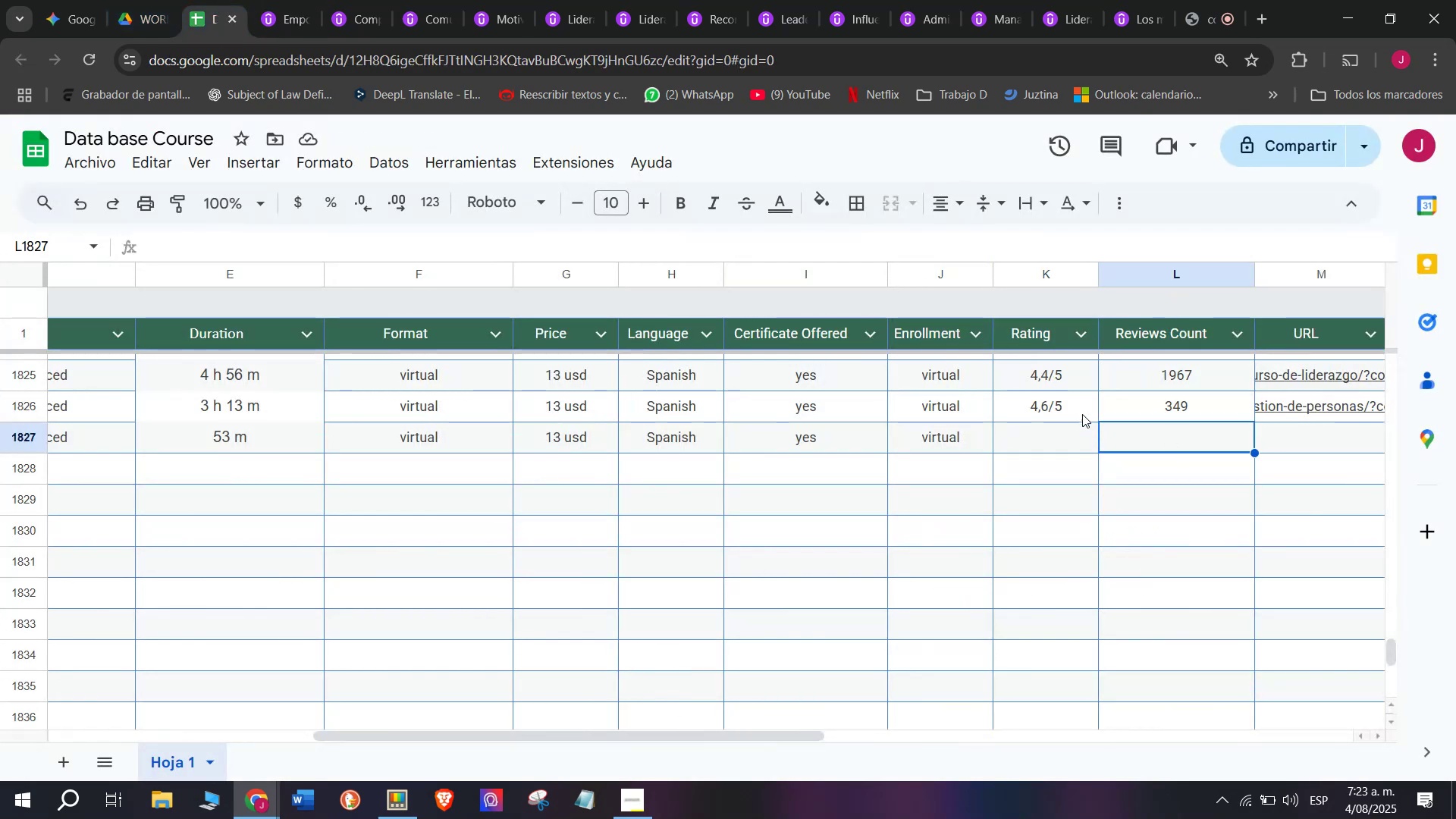 
key(Control+ControlLeft)
 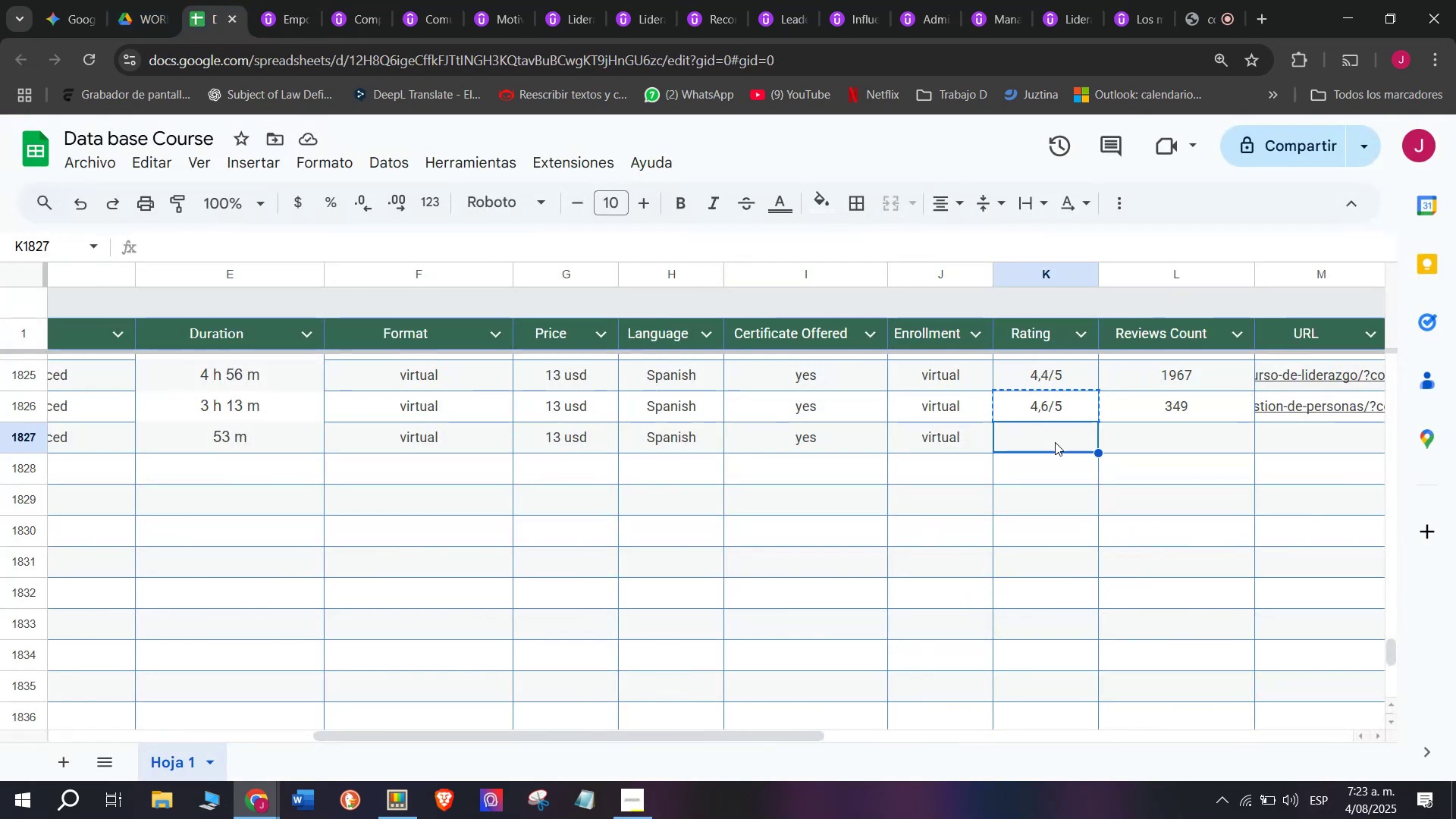 
key(Break)
 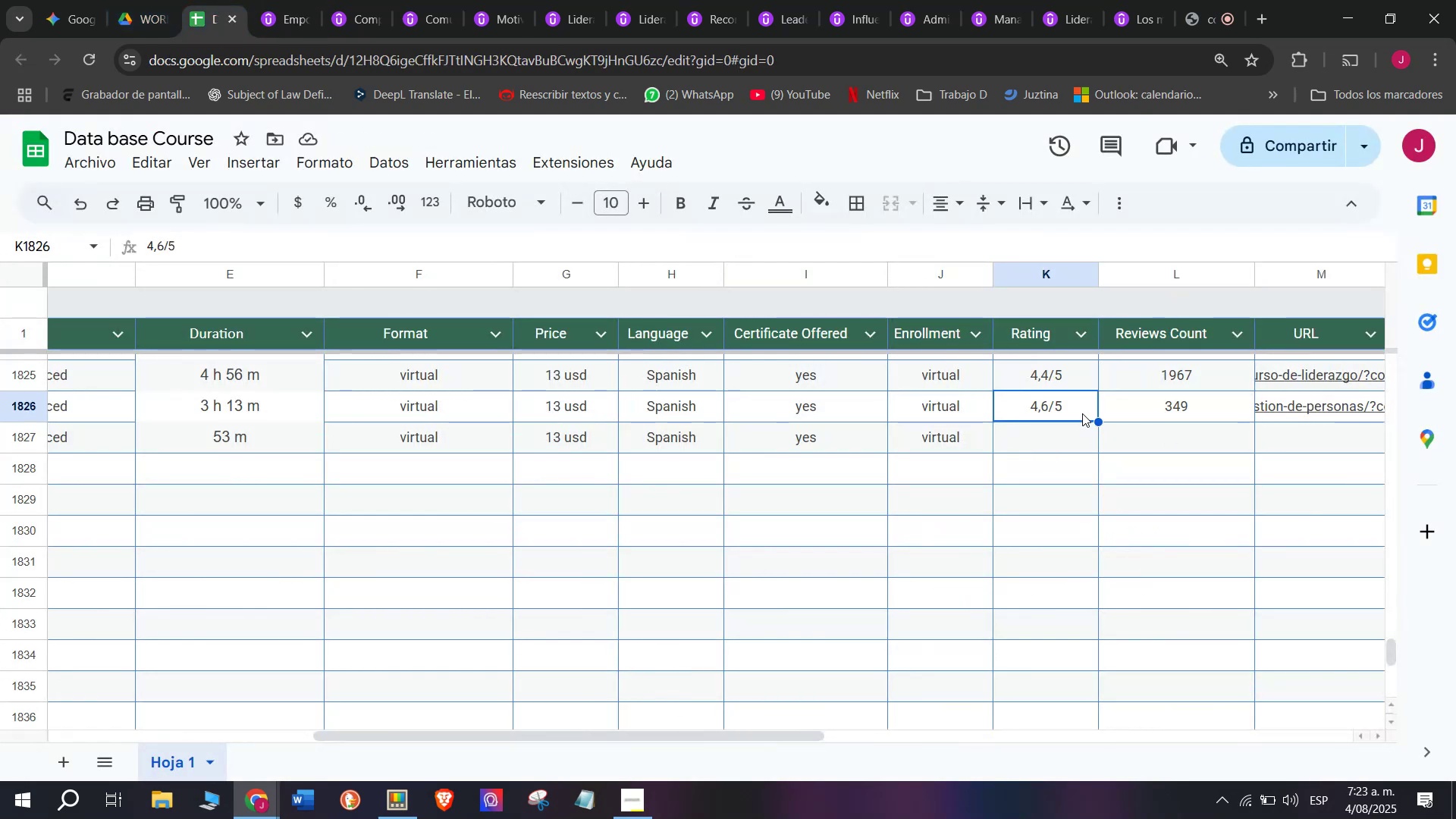 
key(Control+C)
 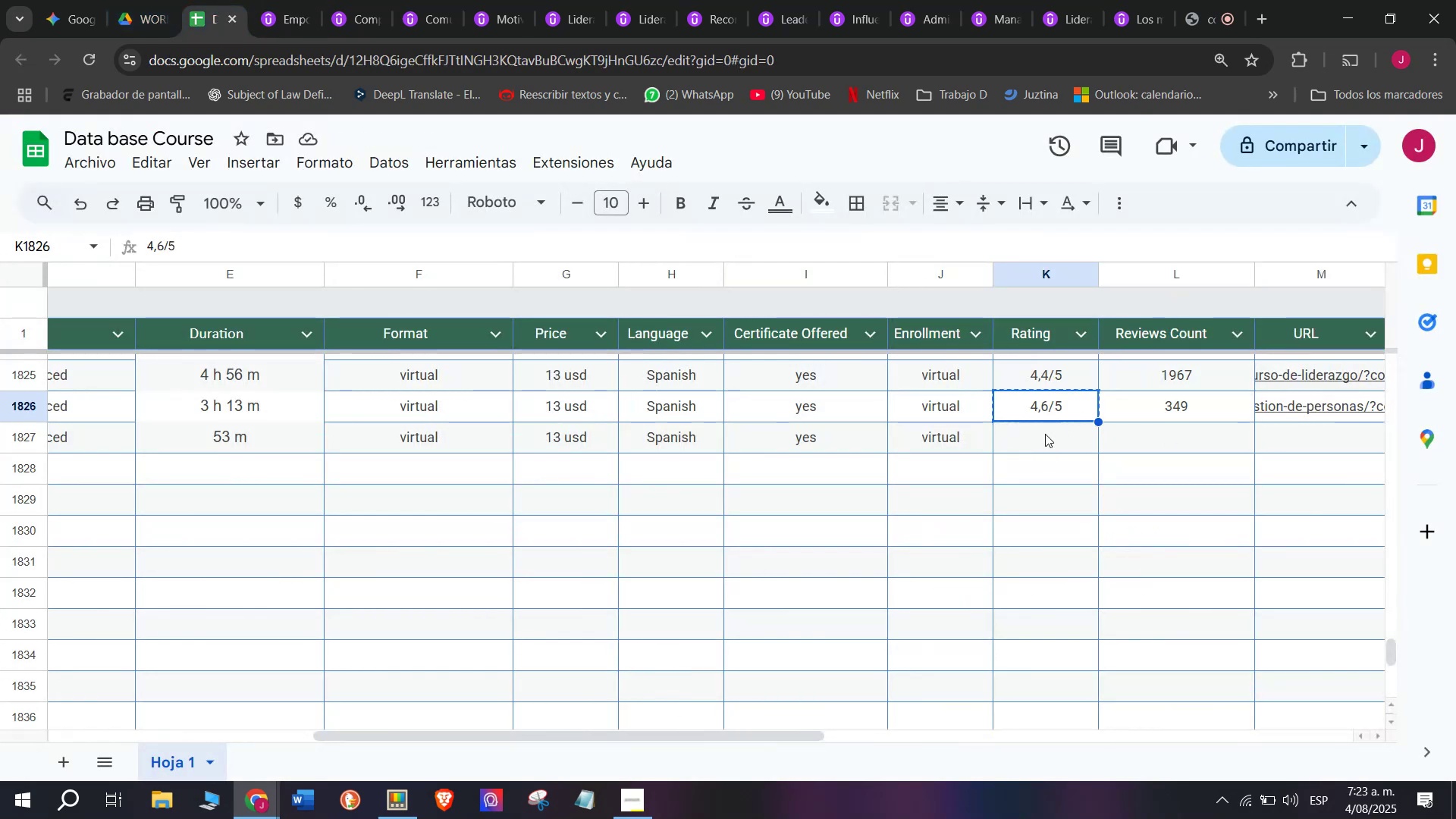 
double_click([1045, 434])
 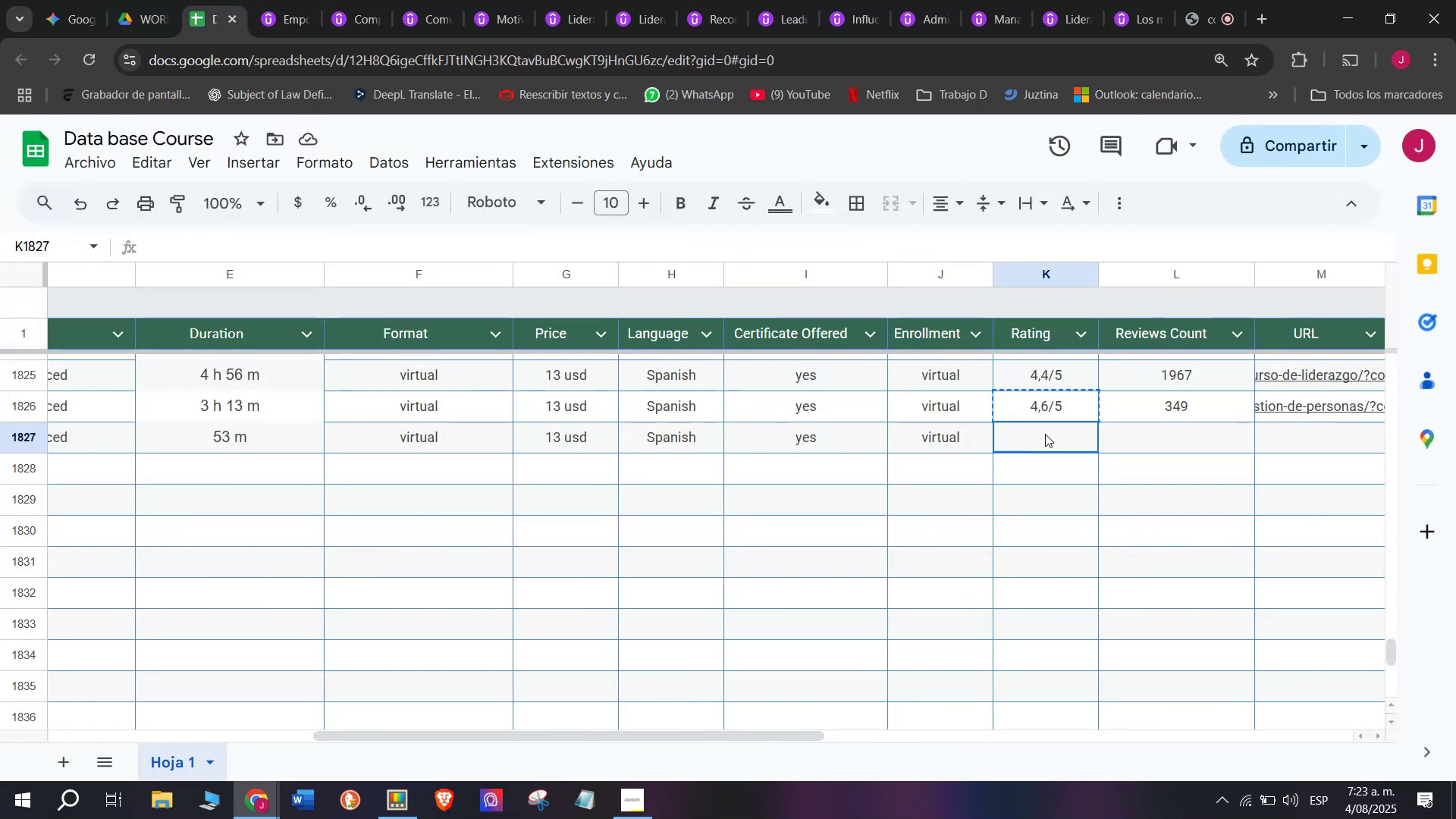 
key(Z)
 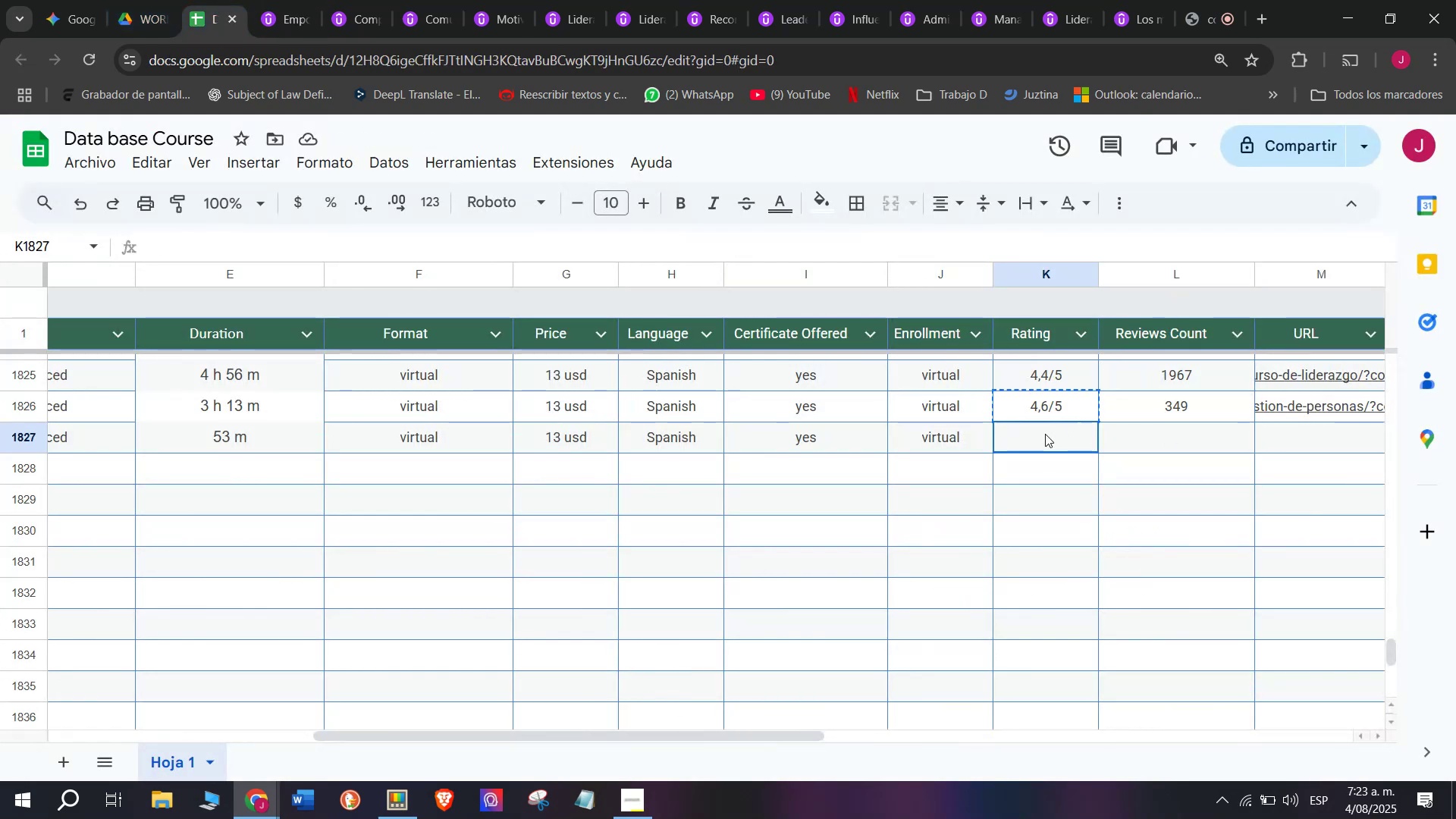 
key(Control+ControlLeft)
 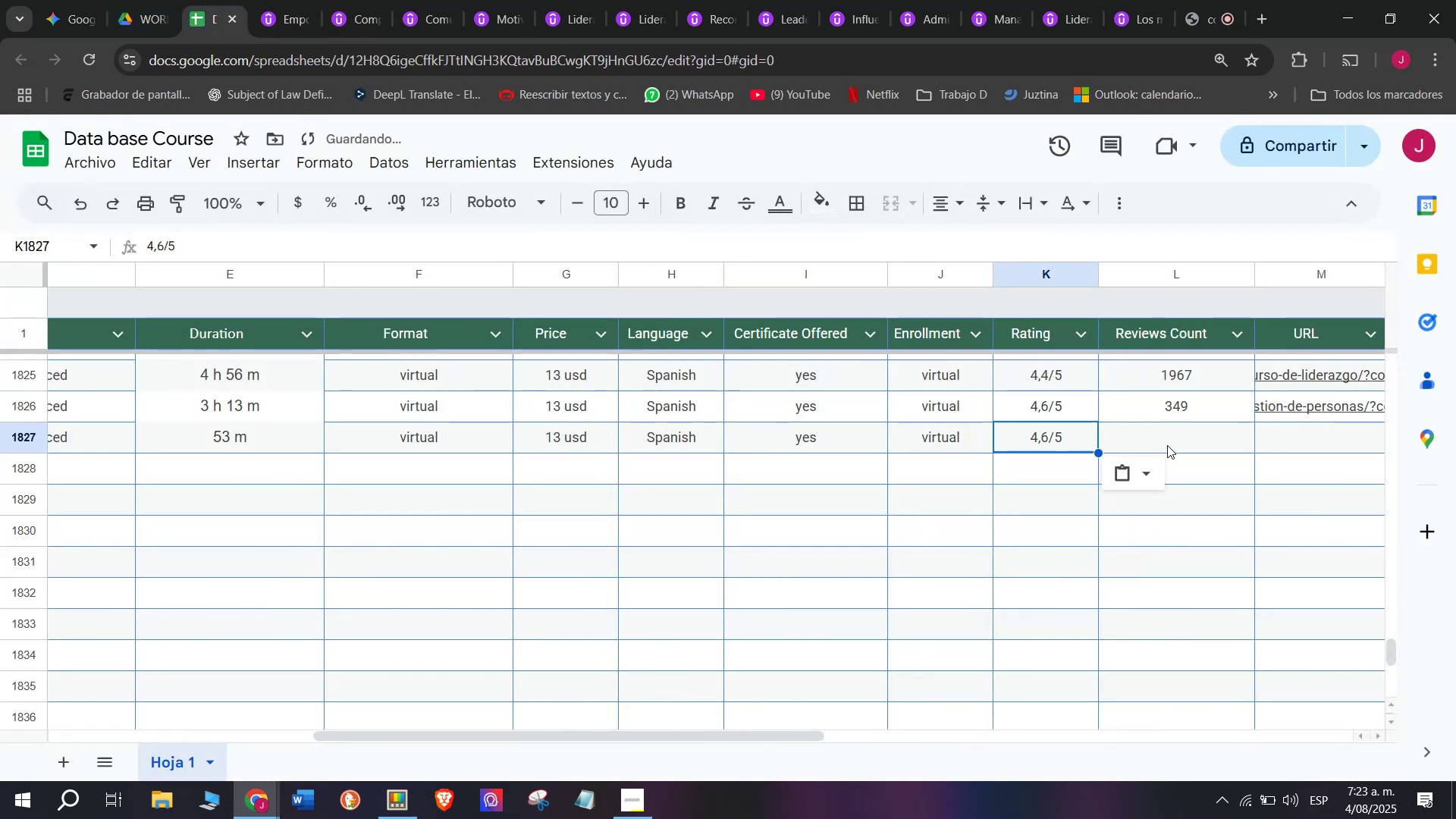 
key(Control+V)
 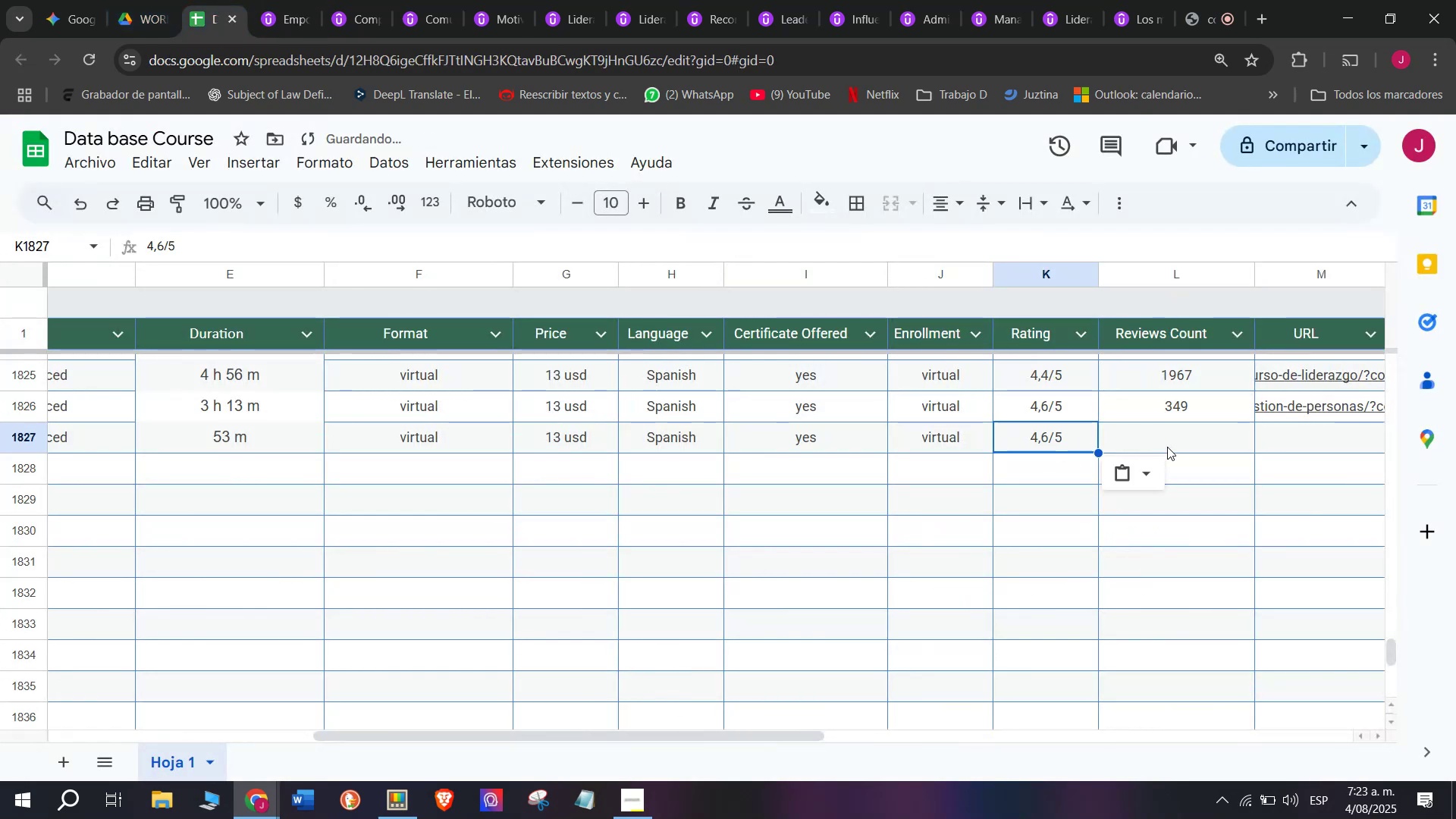 
left_click([1167, 445])
 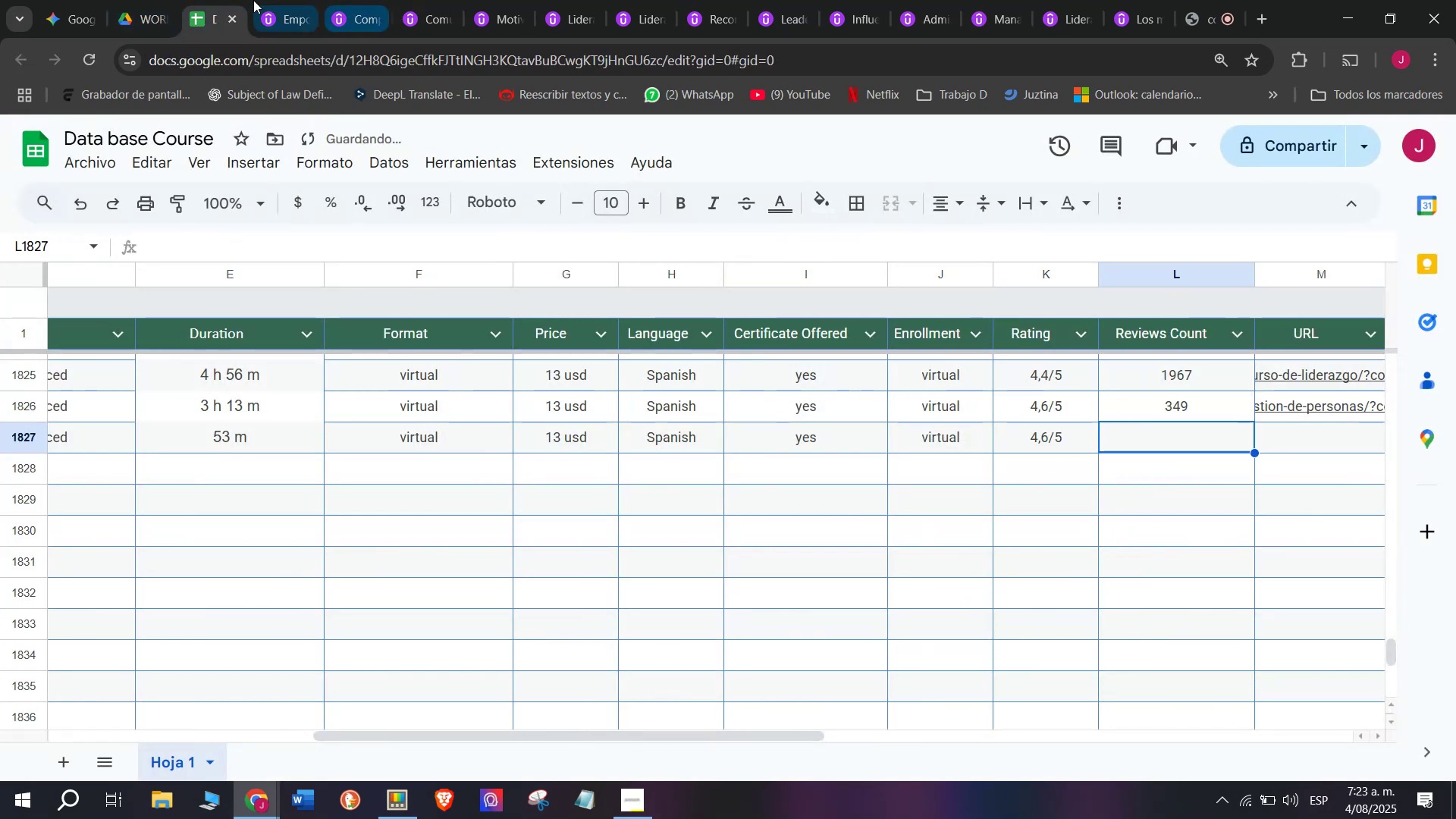 
left_click([288, 4])
 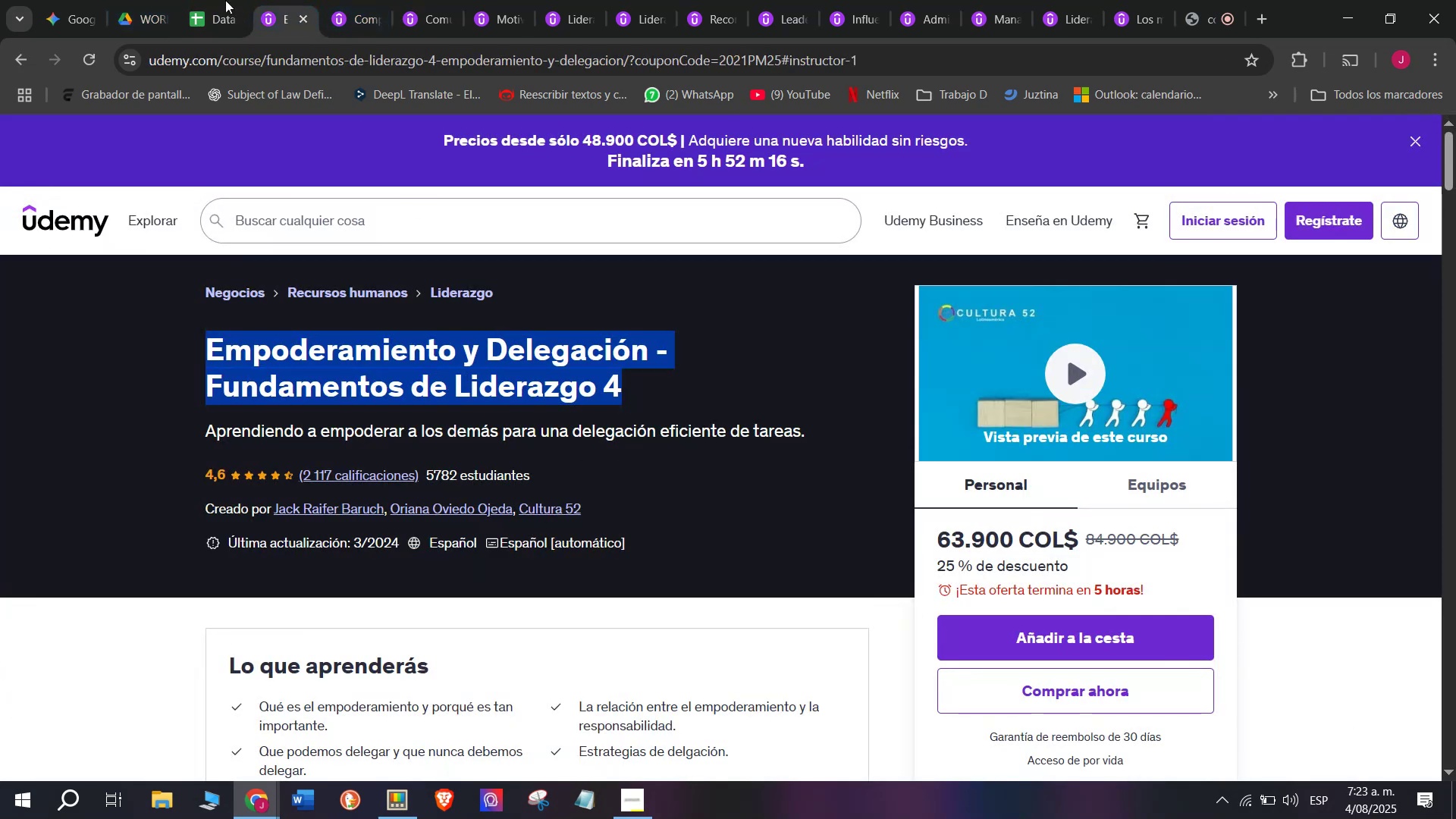 
left_click([209, 0])
 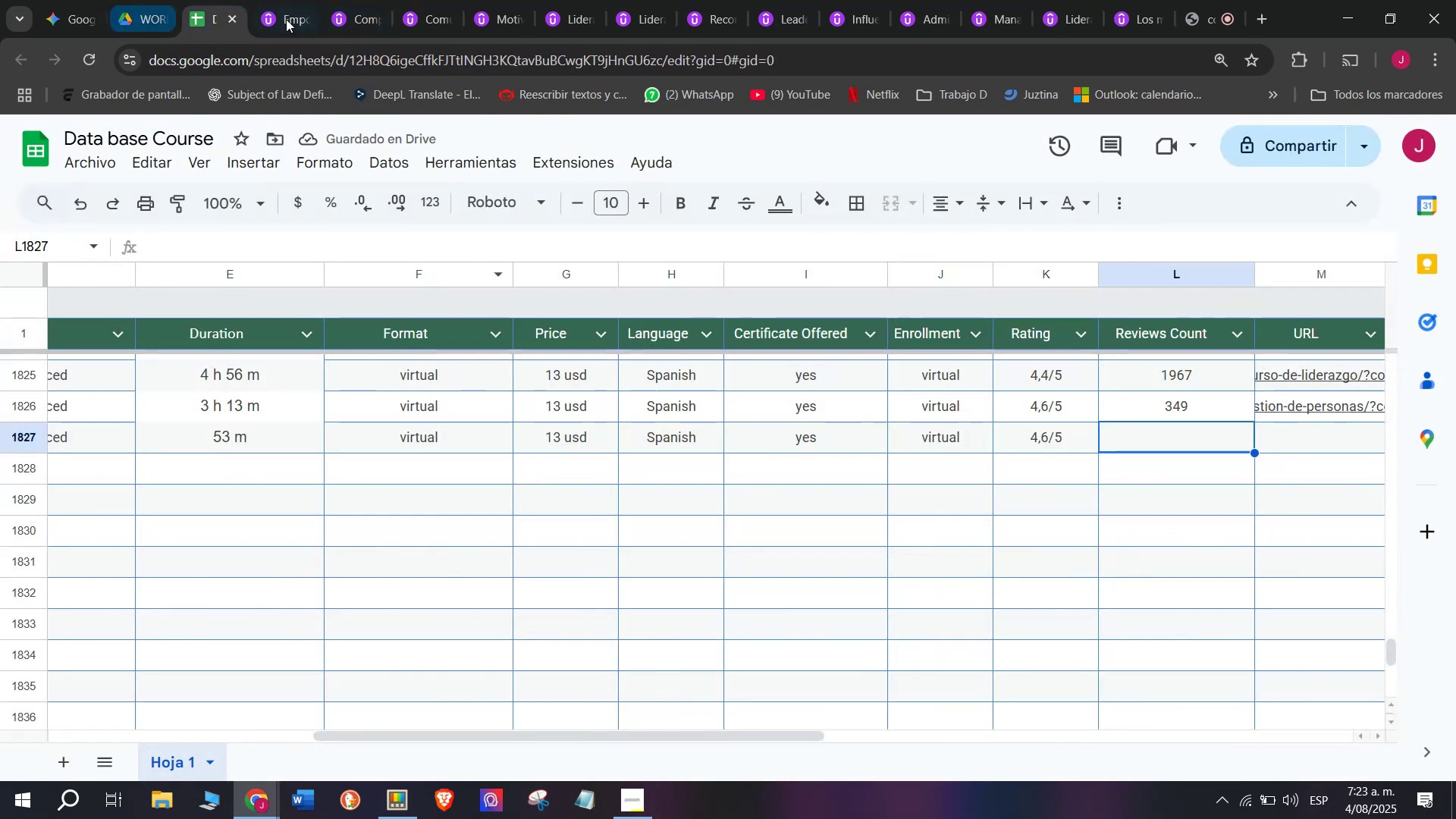 
left_click([285, 0])
 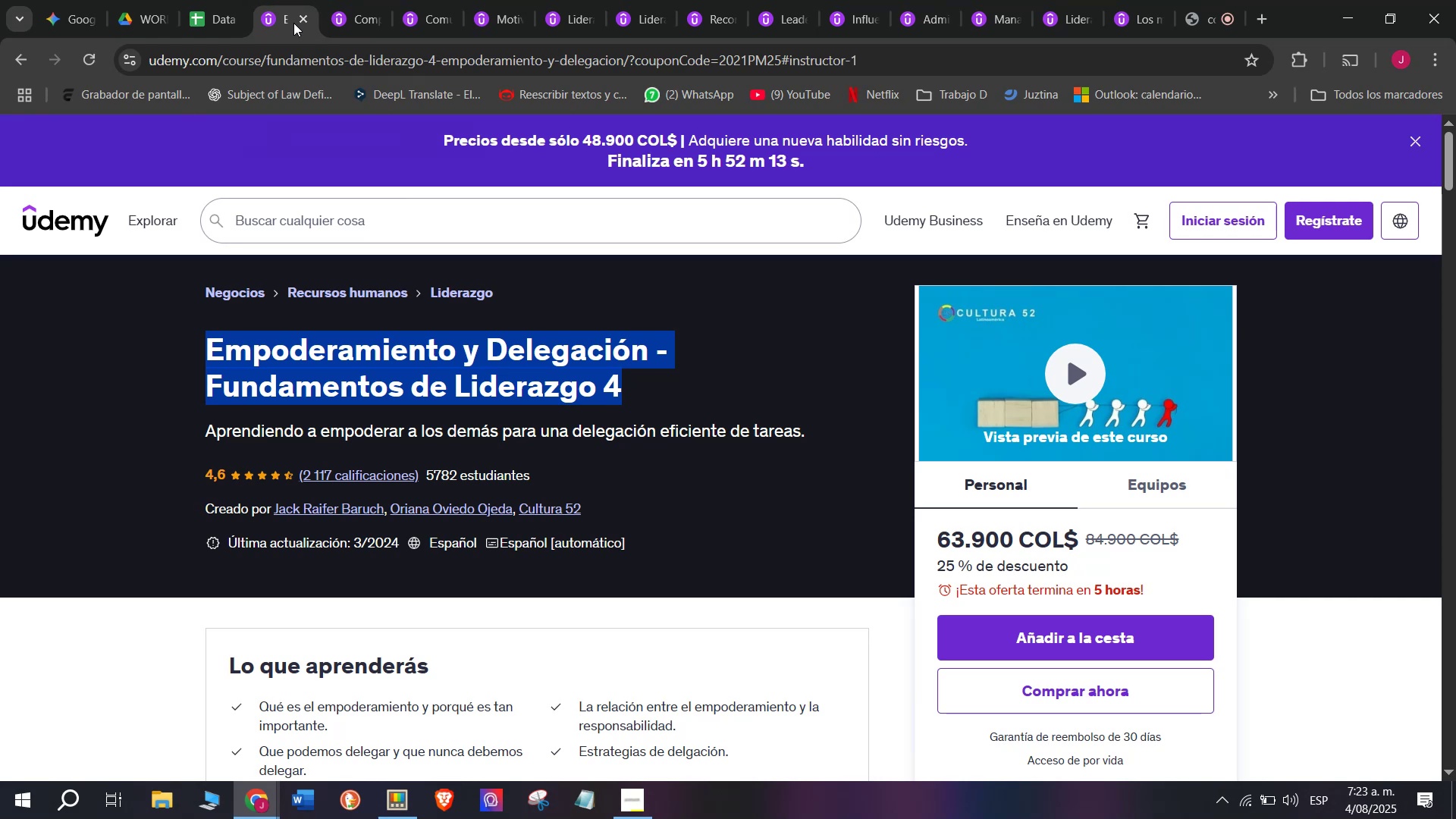 
left_click([211, 0])
 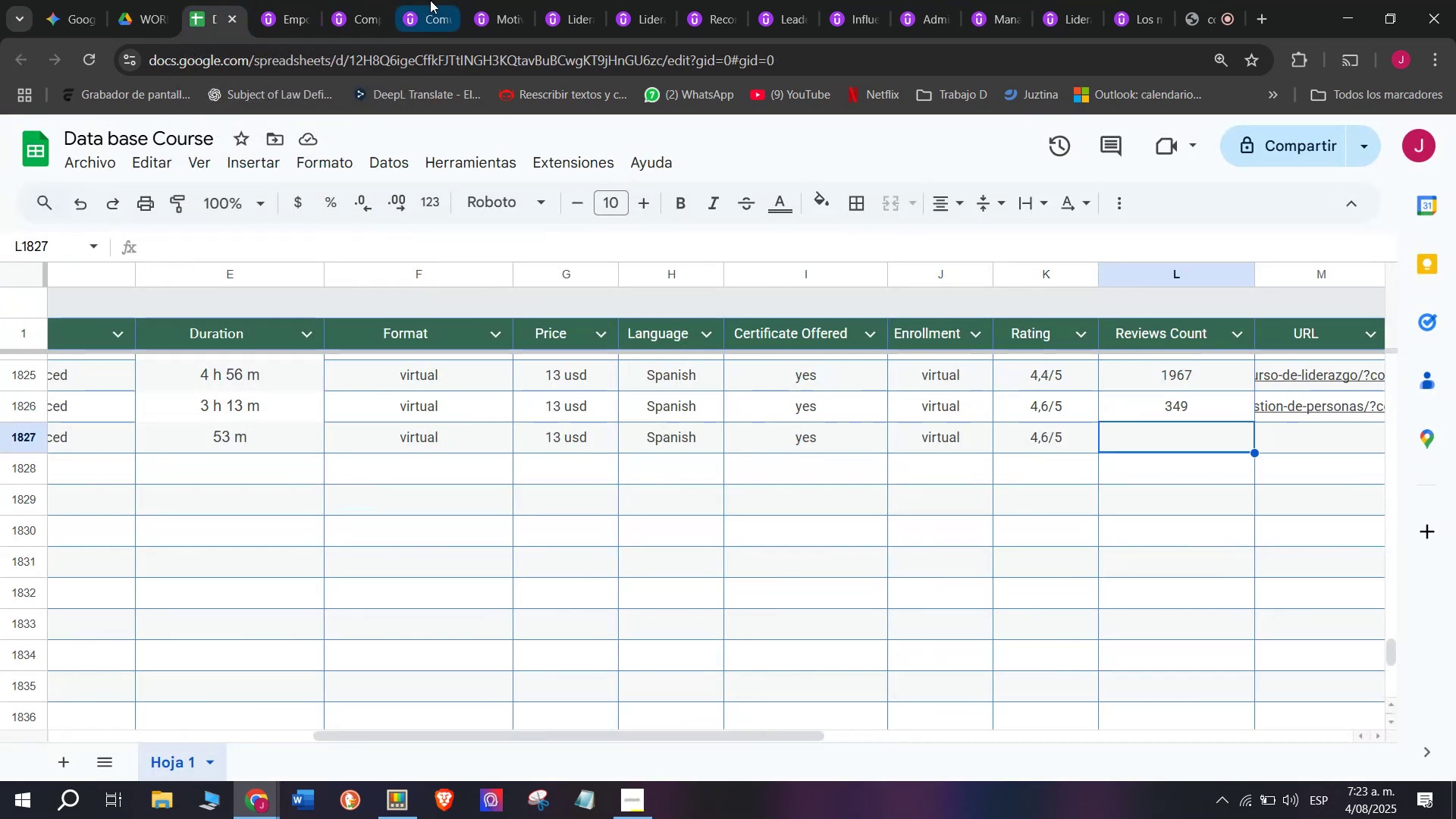 
left_click([274, 0])
 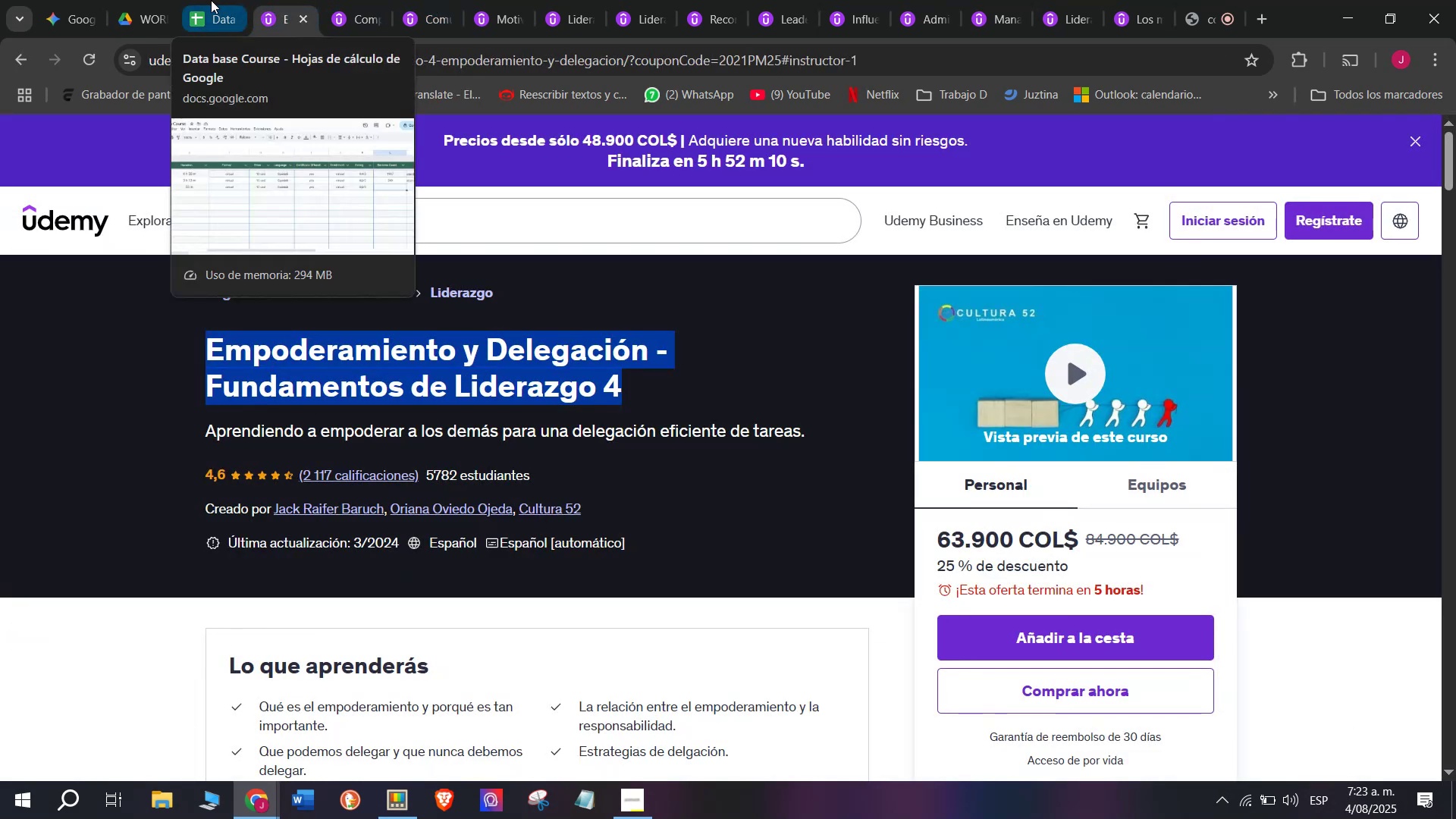 
left_click([211, 0])
 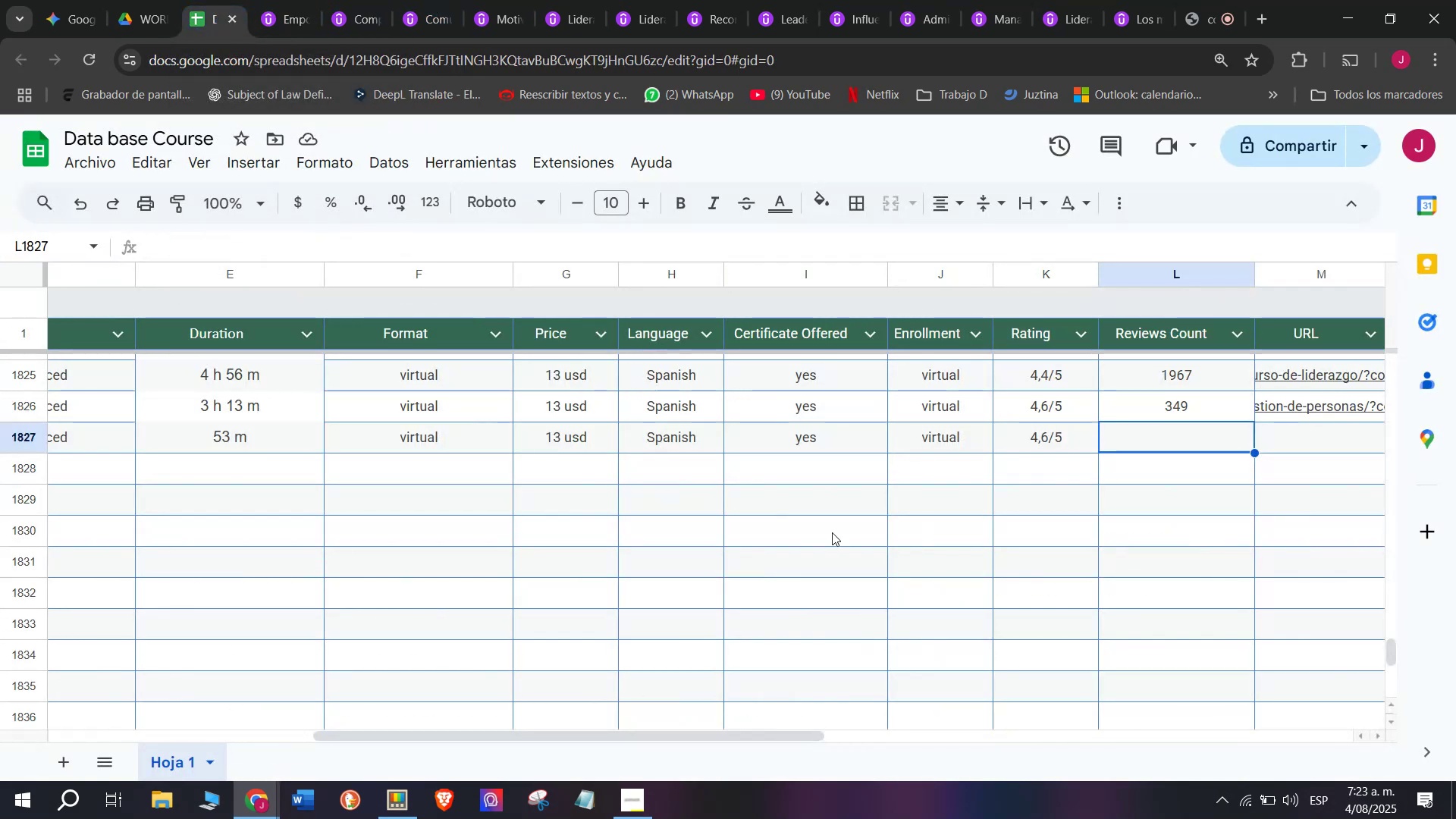 
type(2117)
 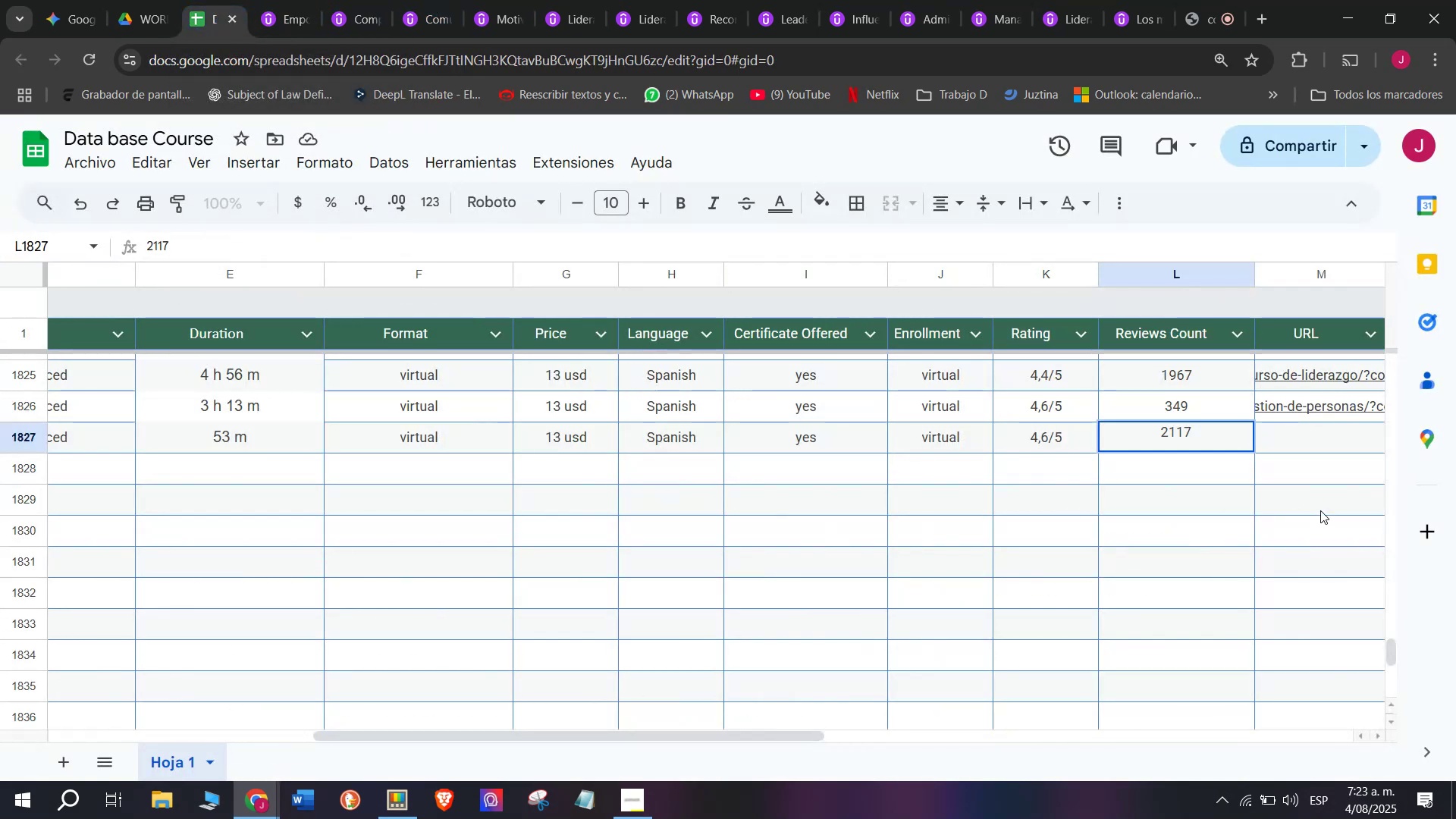 
left_click([1303, 431])
 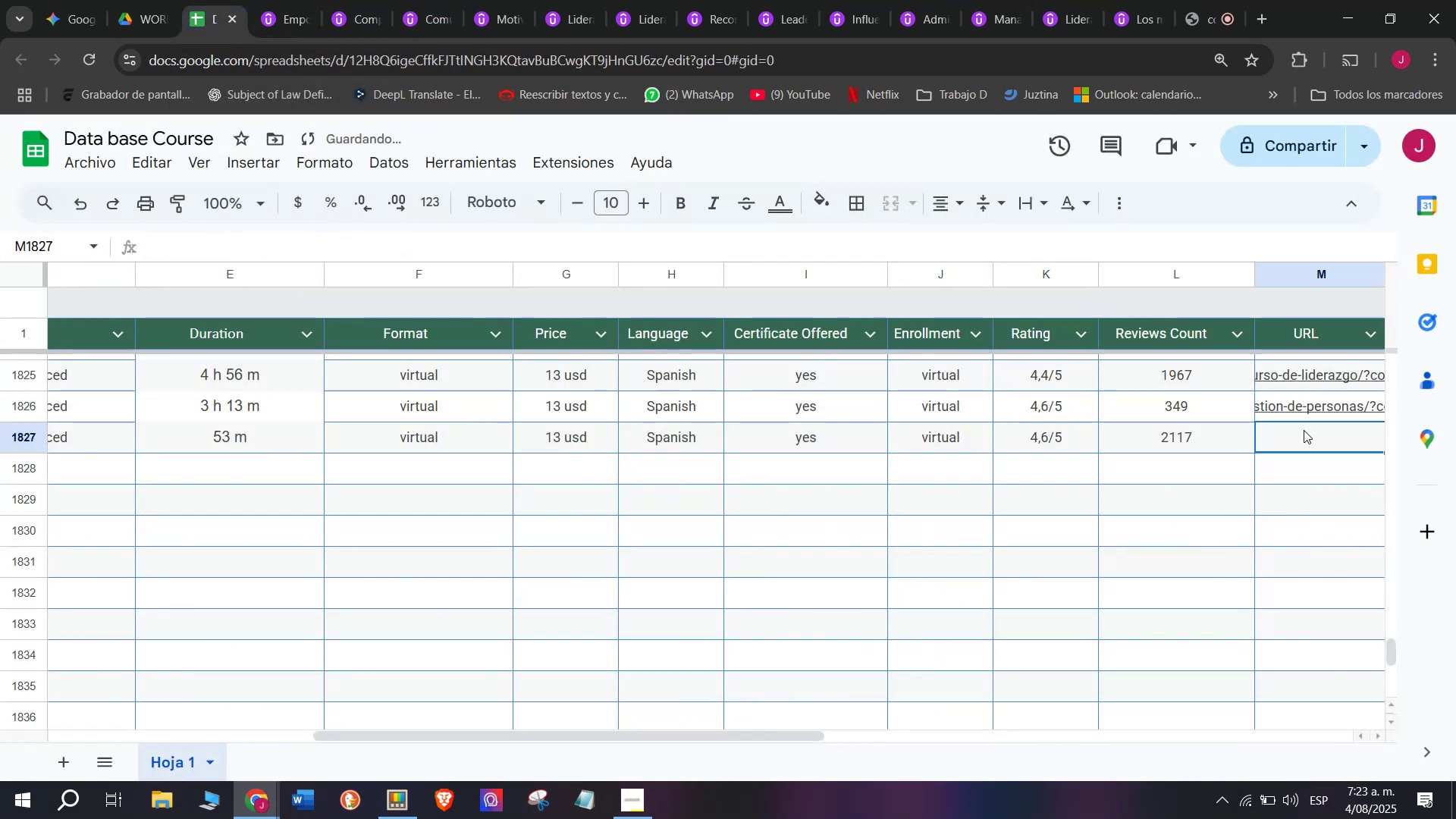 
left_click([1316, 404])
 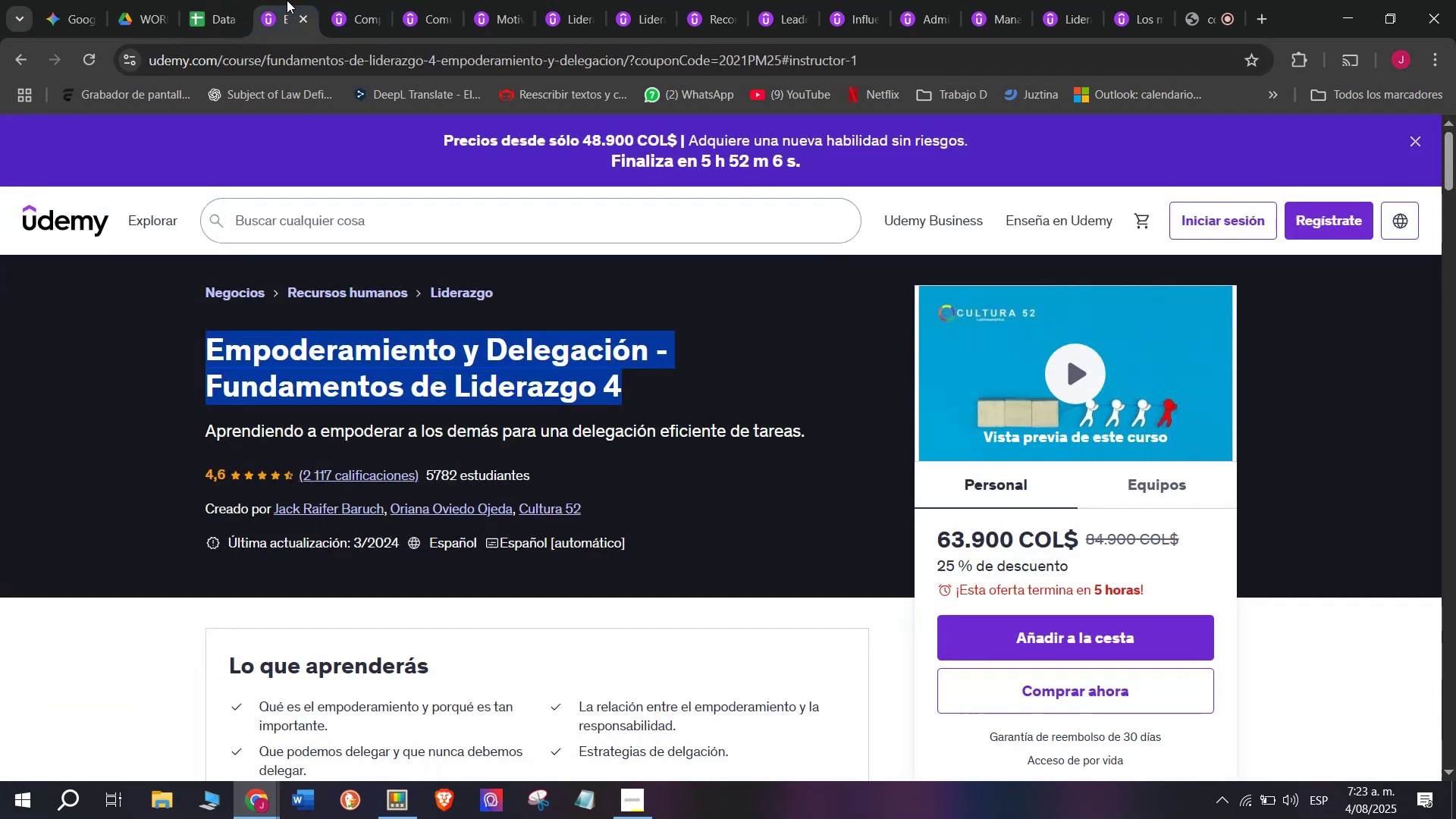 
double_click([328, 66])
 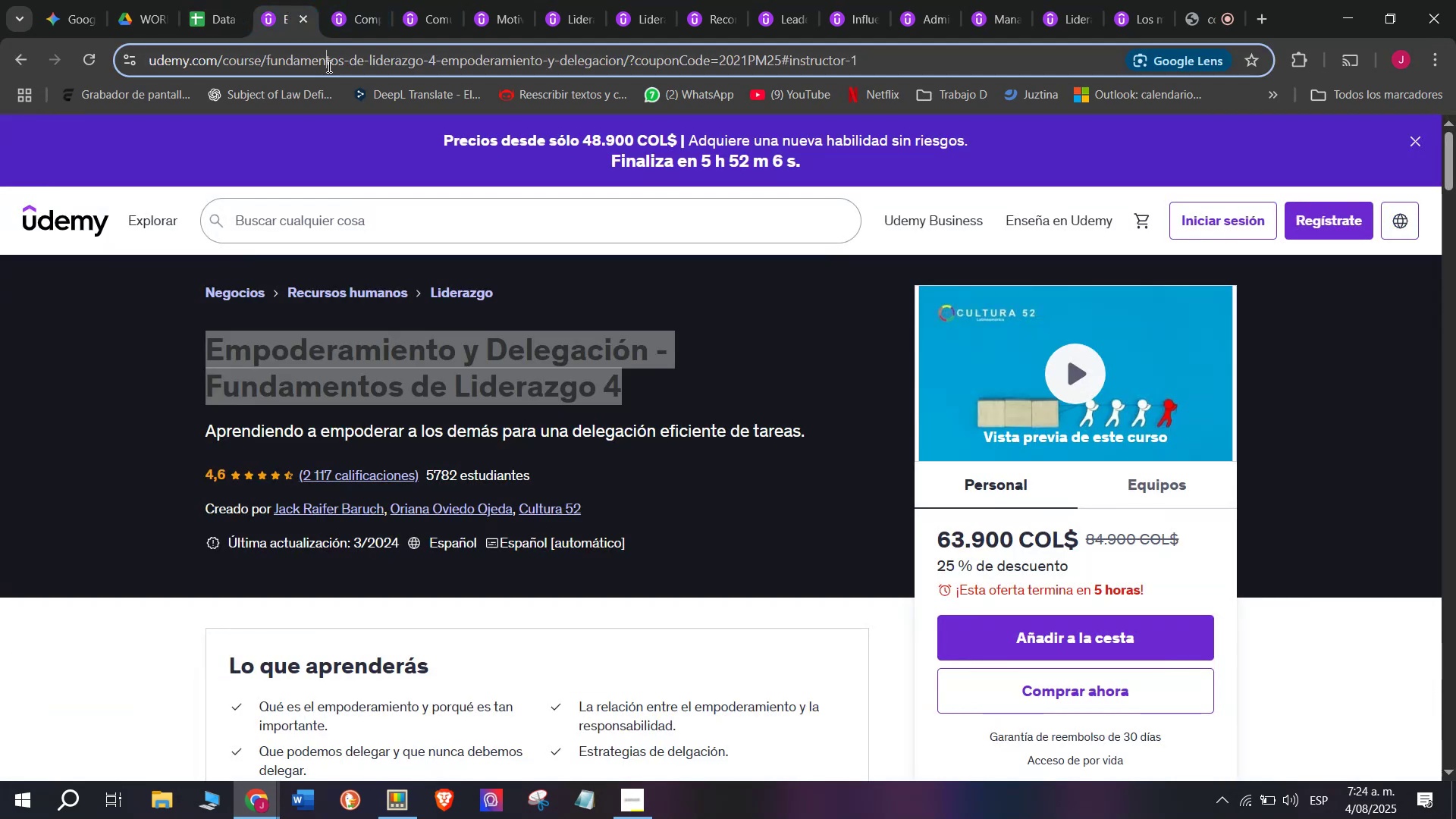 
triple_click([328, 66])
 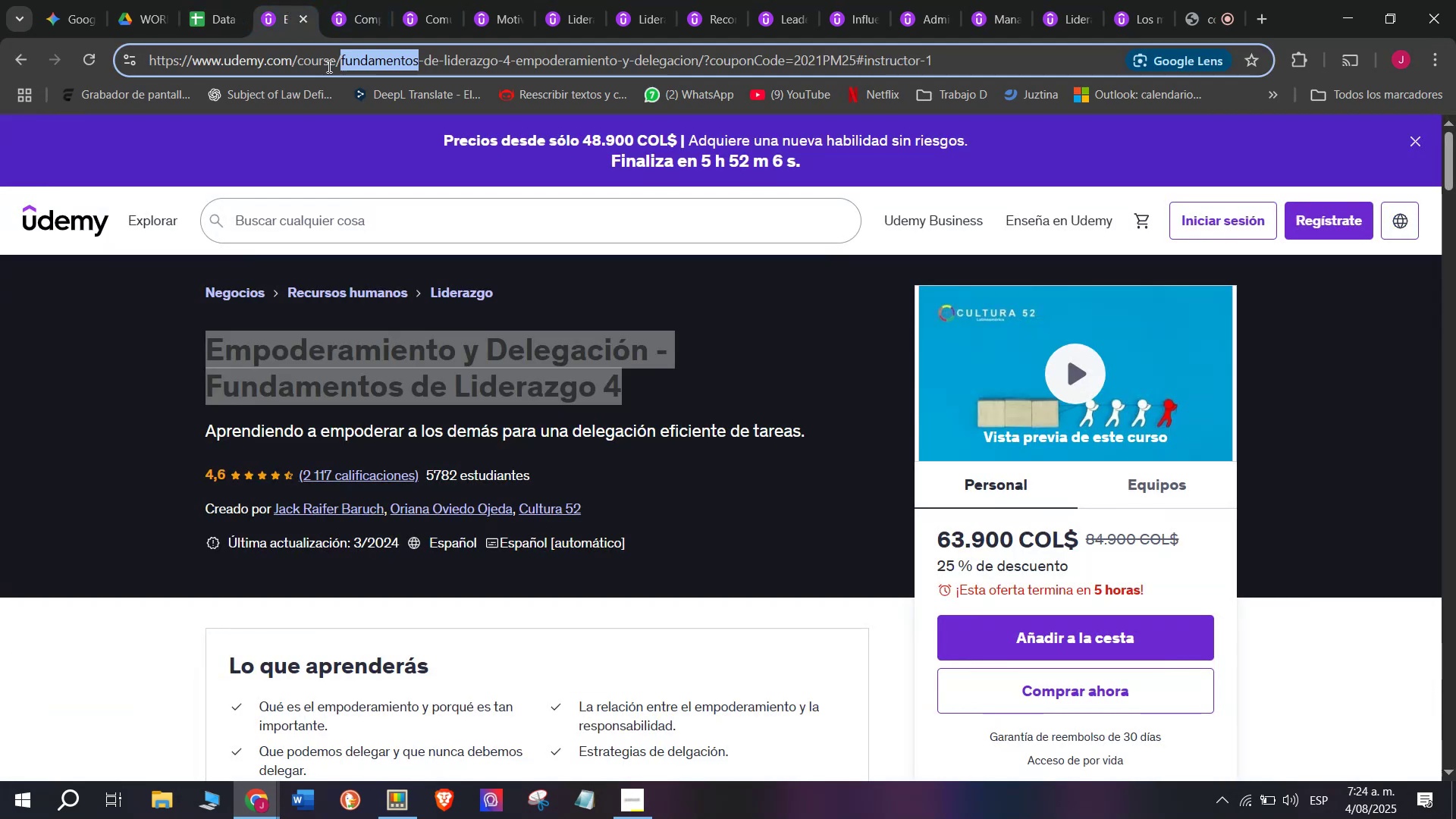 
key(Control+ControlLeft)
 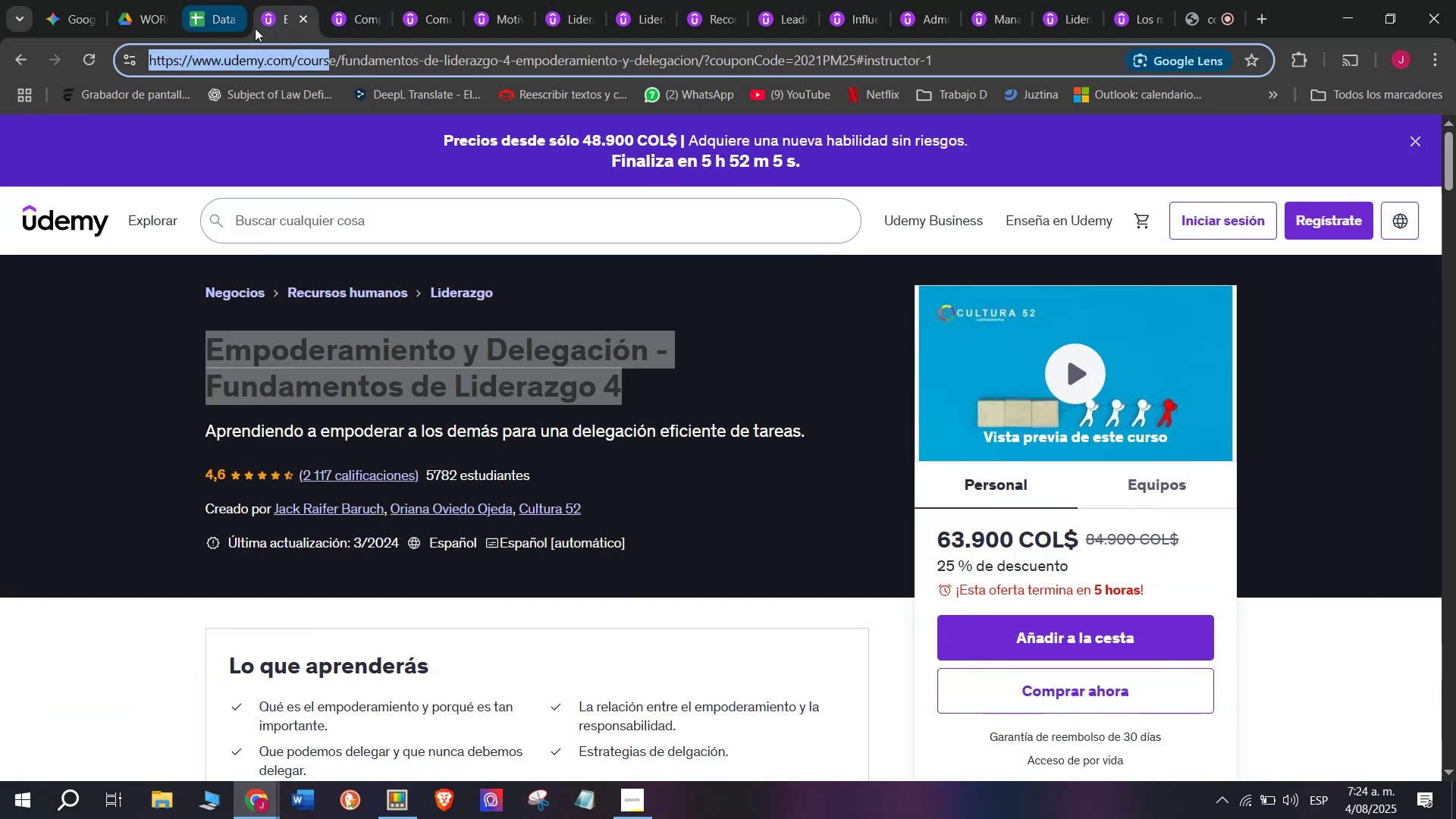 
key(Break)
 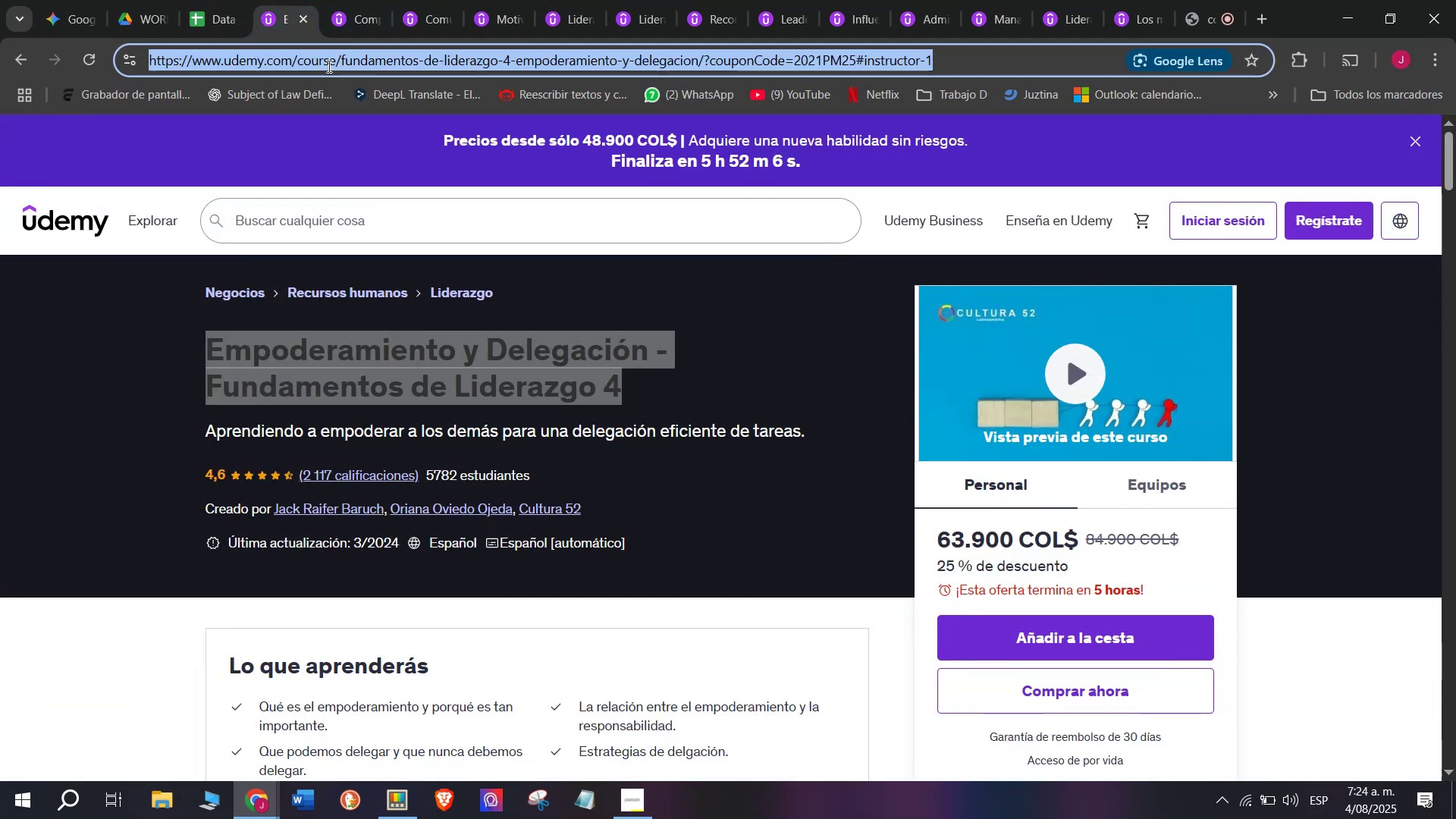 
key(Control+C)
 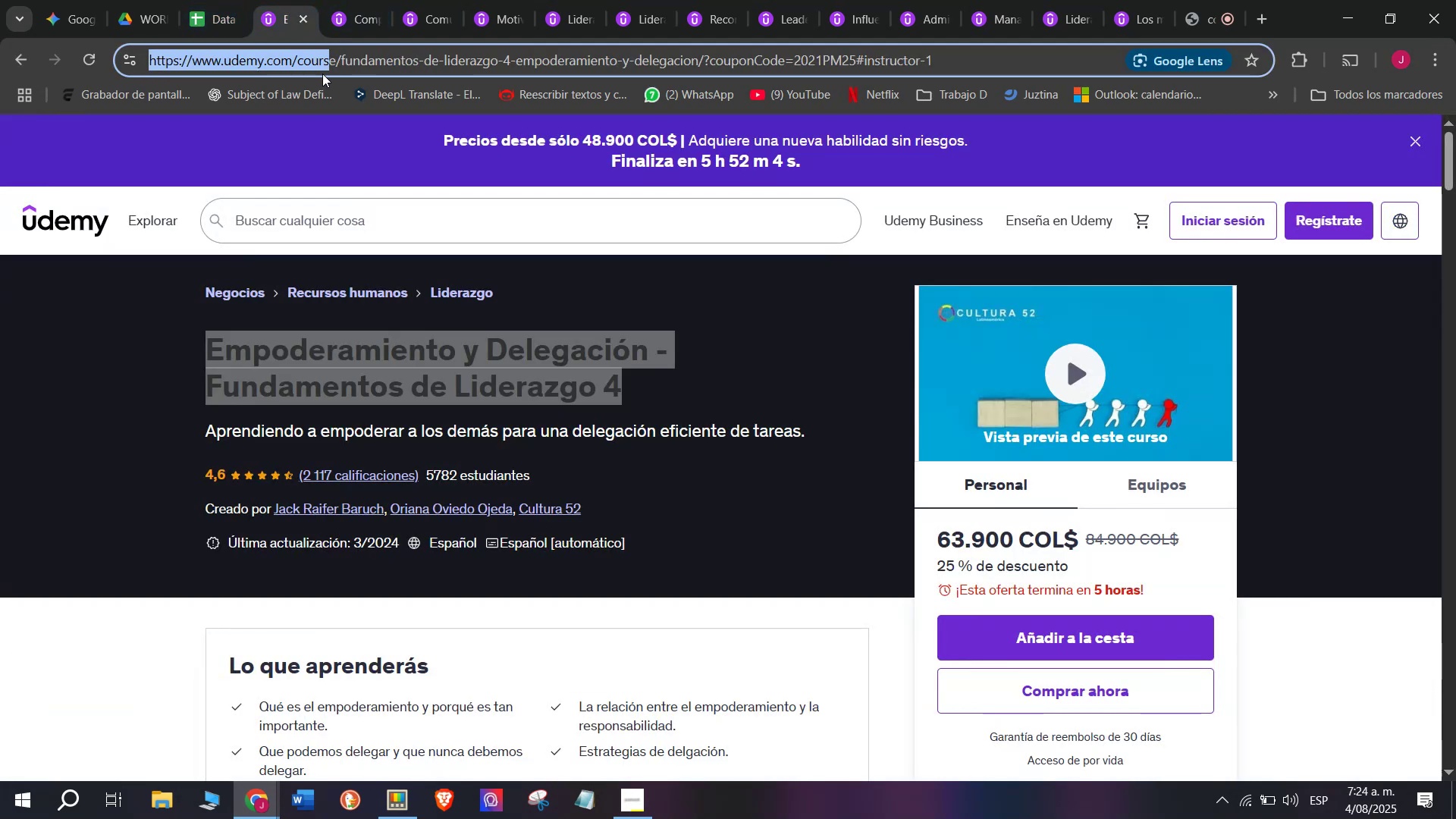 
double_click([322, 69])
 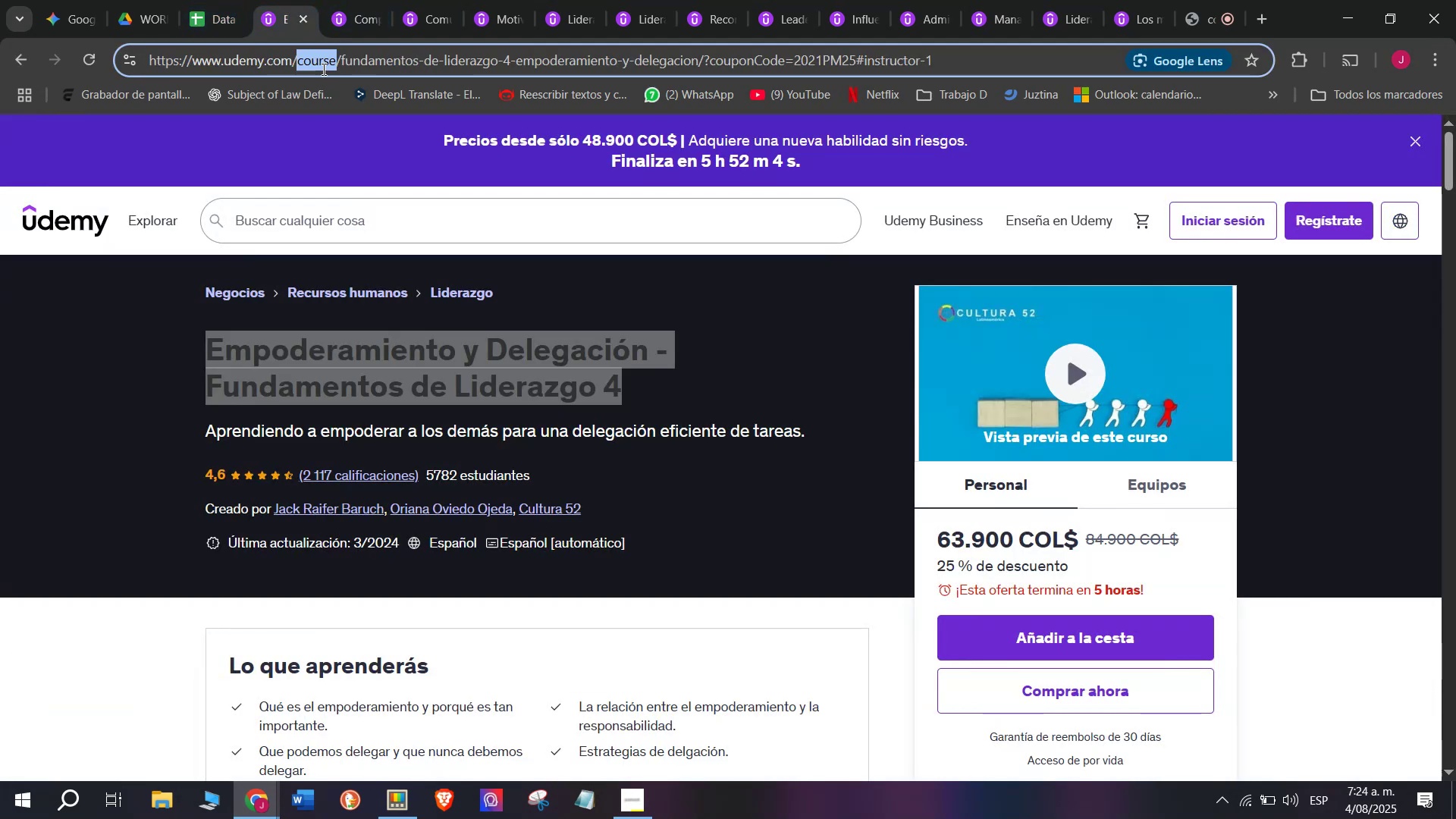 
triple_click([322, 69])
 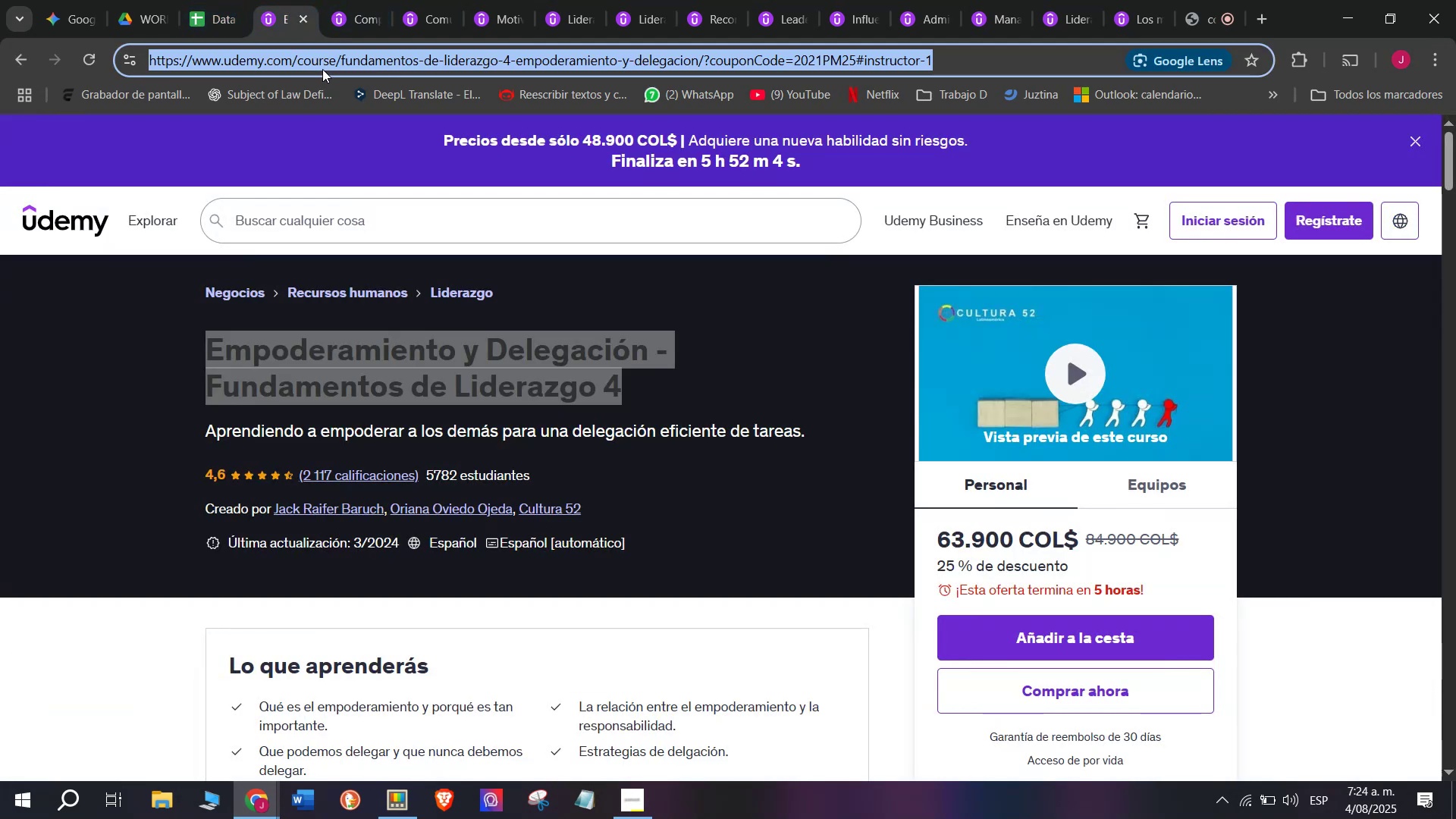 
key(Break)
 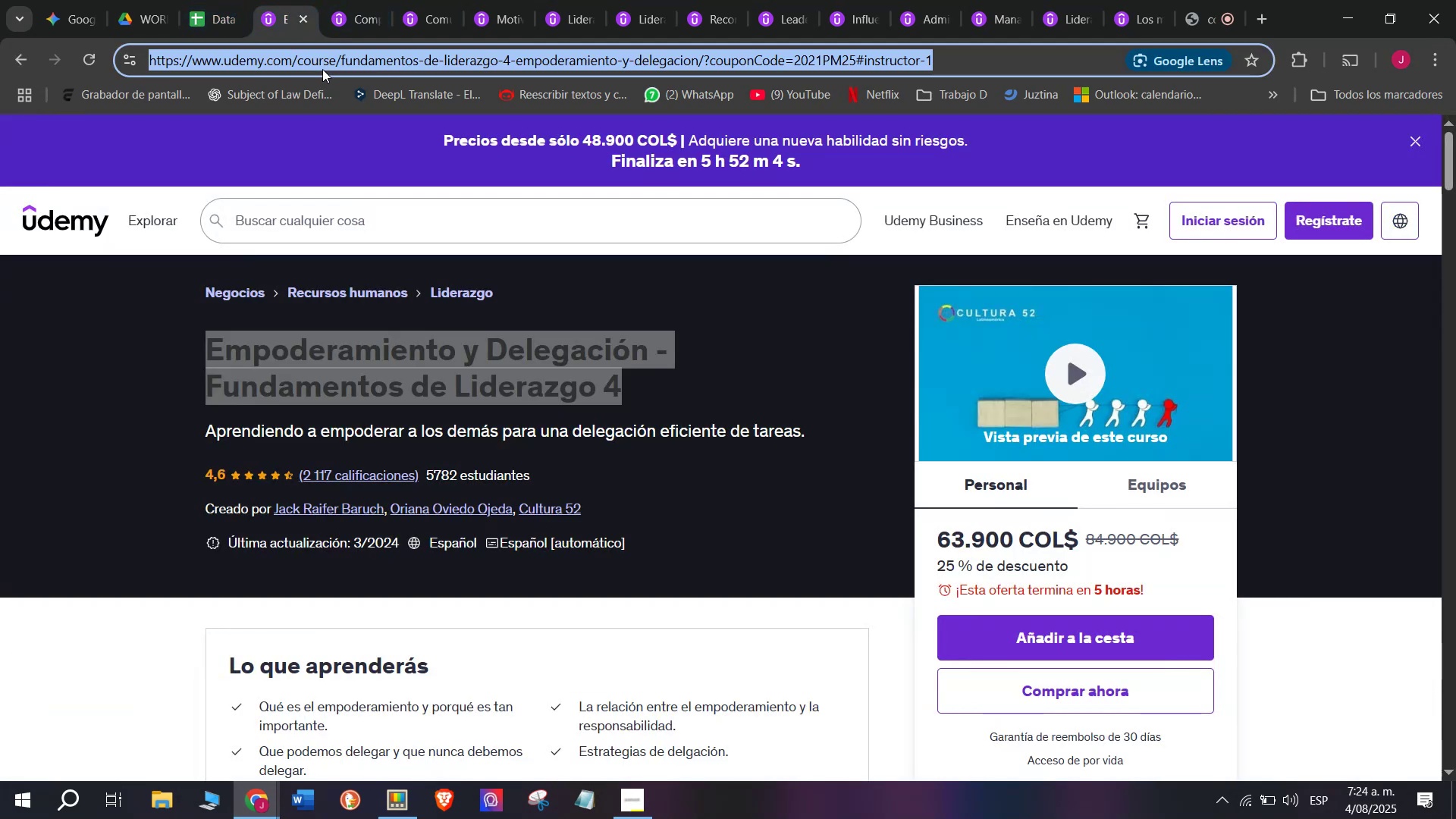 
key(Control+ControlLeft)
 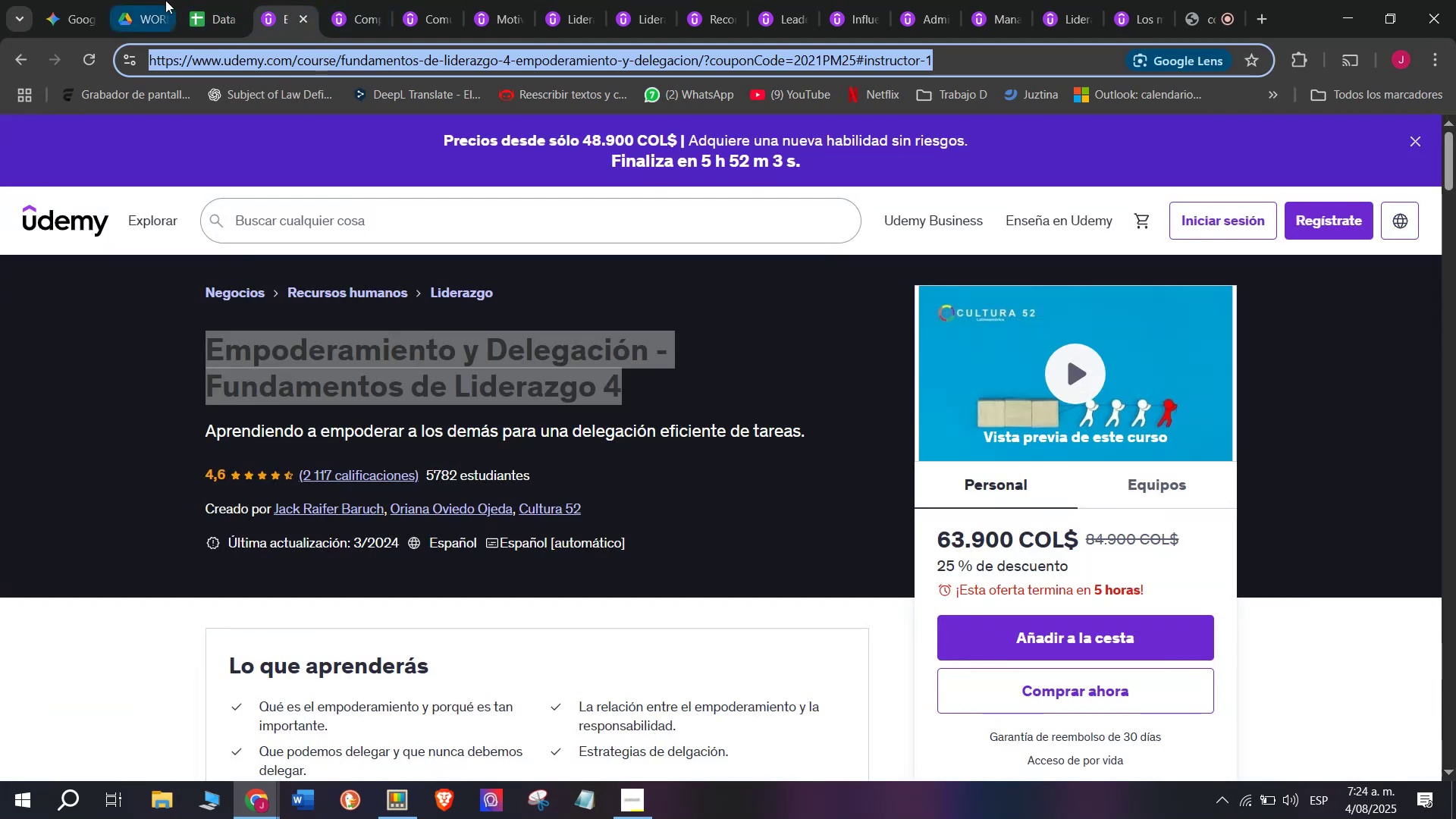 
key(Control+C)
 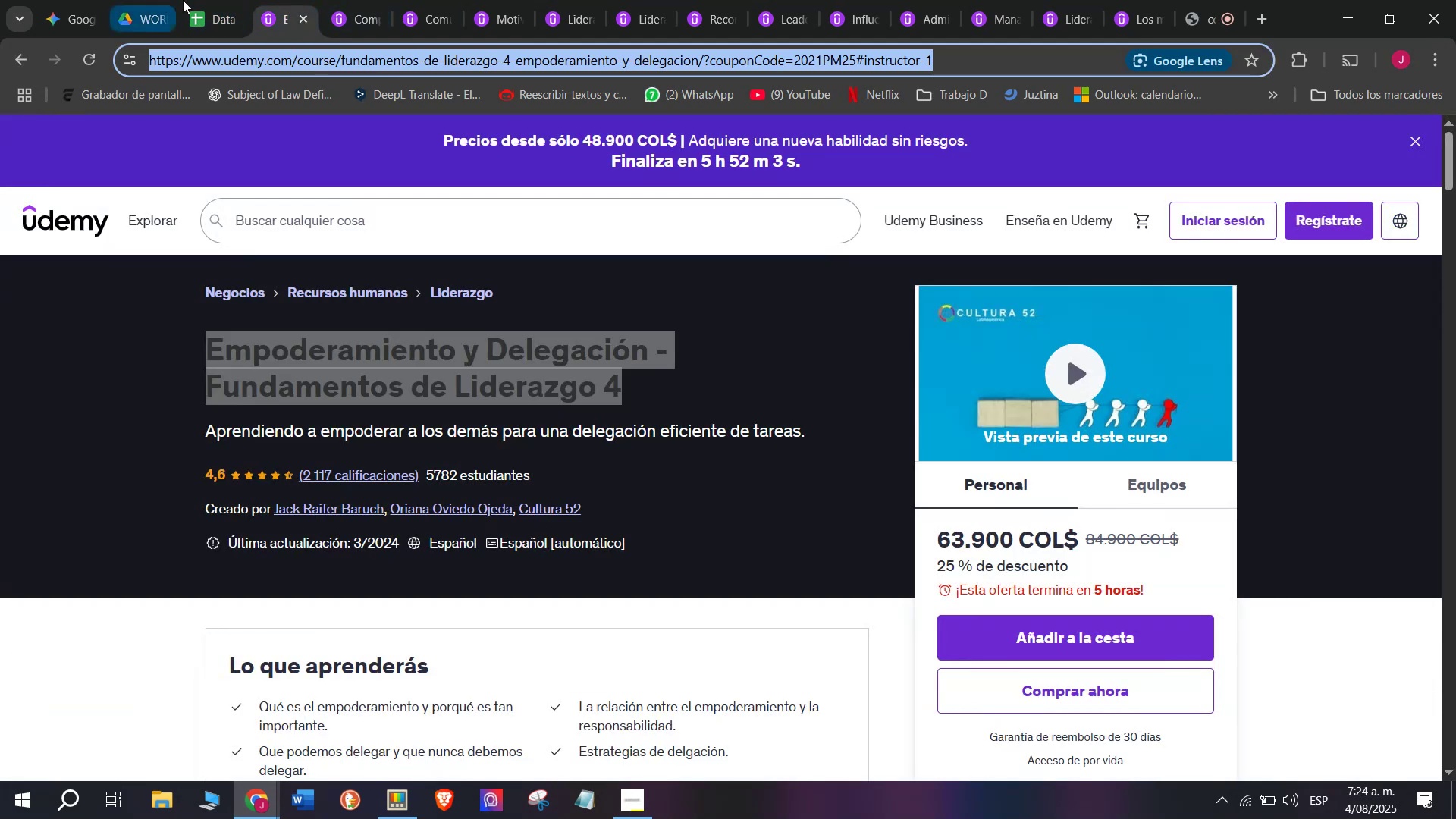 
left_click([191, 0])
 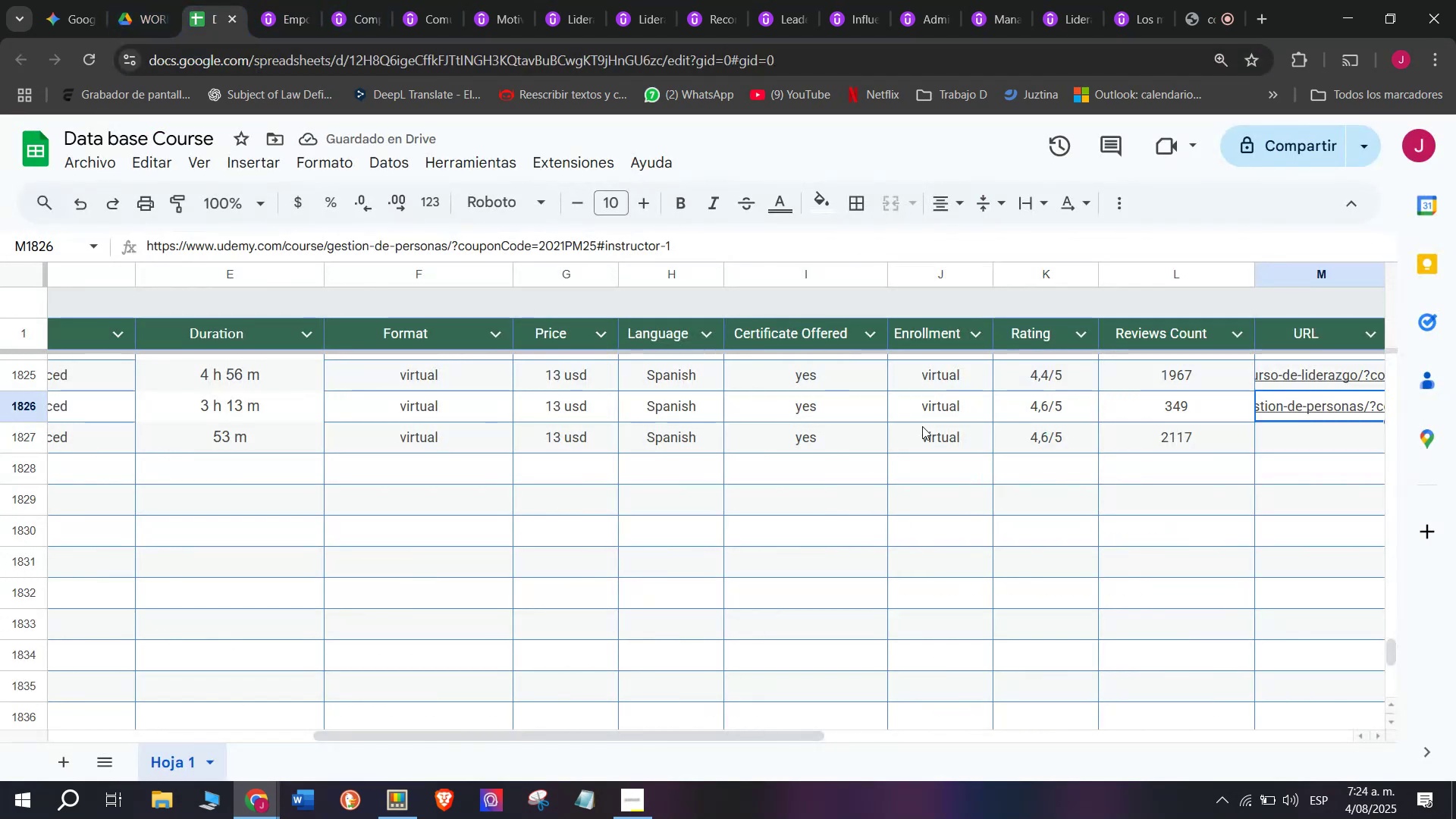 
key(Z)
 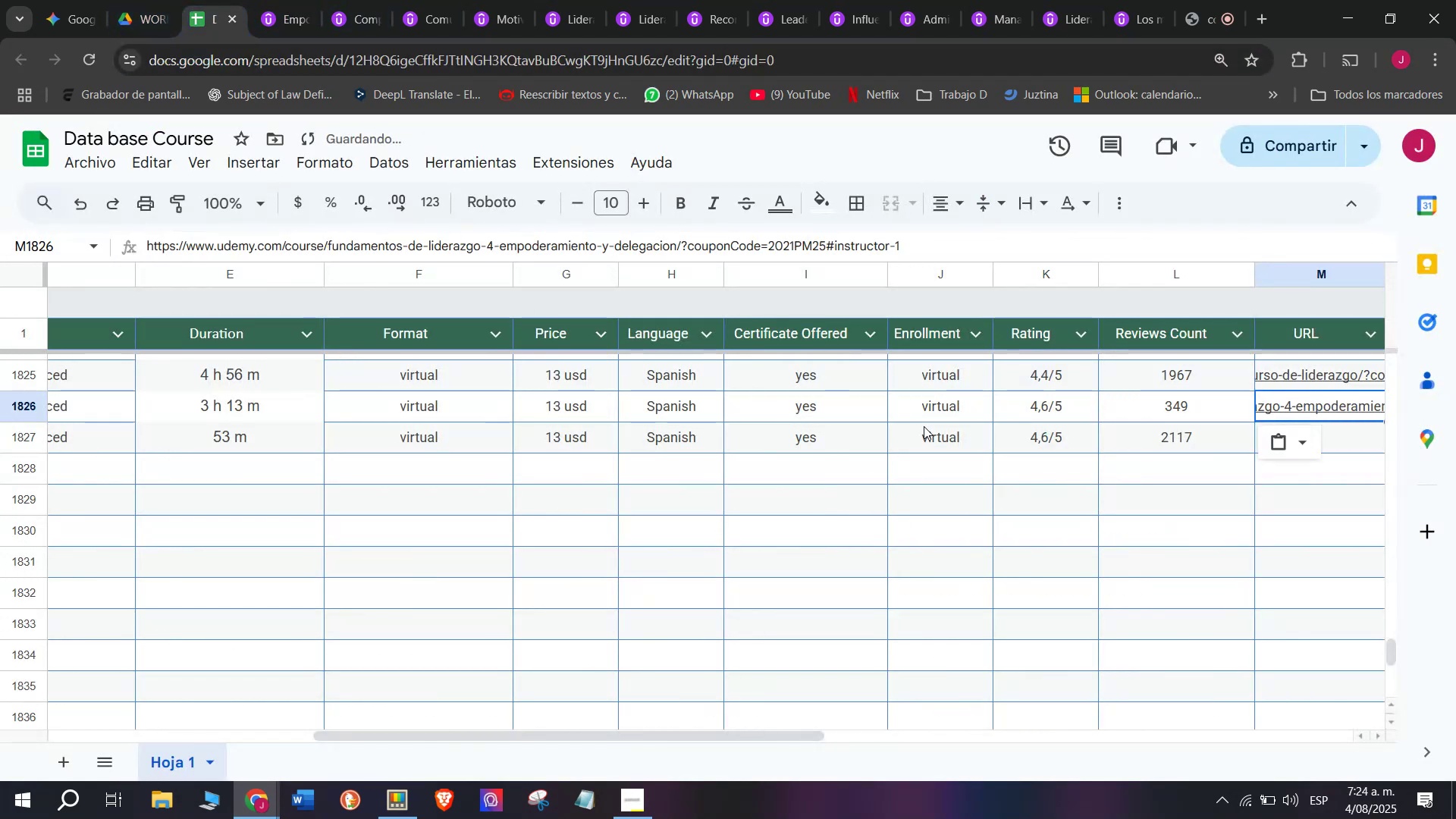 
key(Control+ControlLeft)
 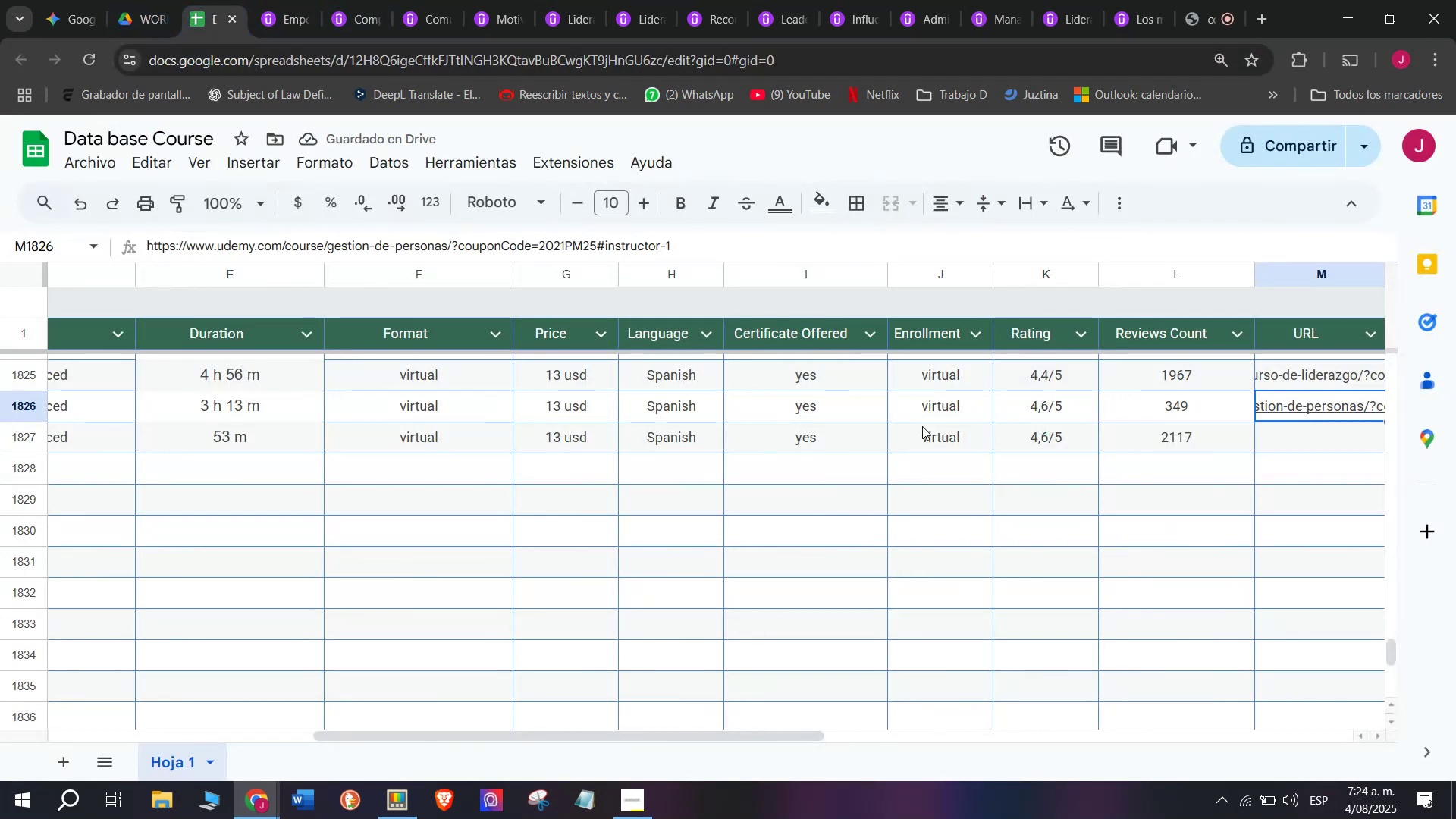 
key(Control+V)
 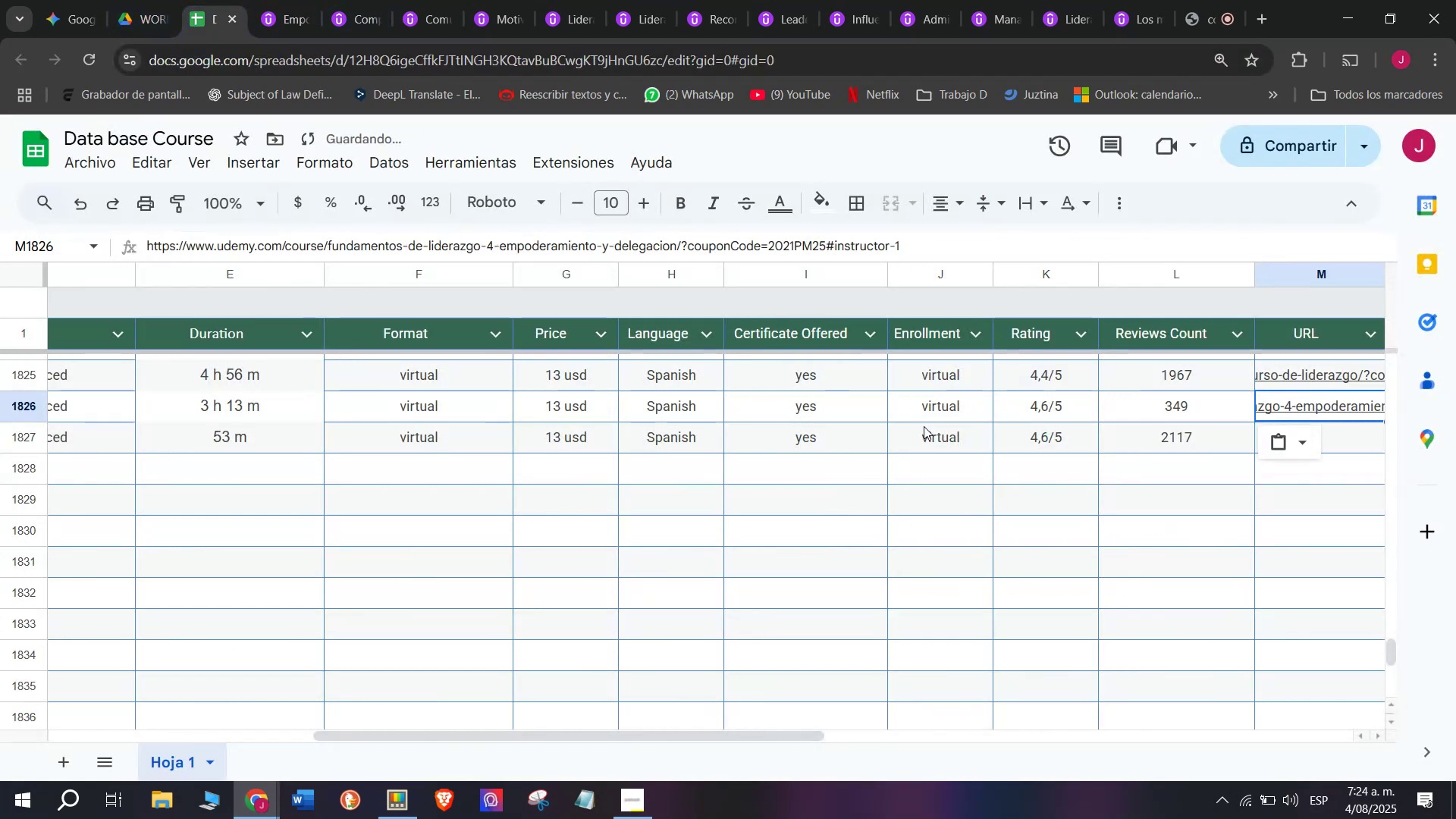 
key(Shift+ShiftLeft)
 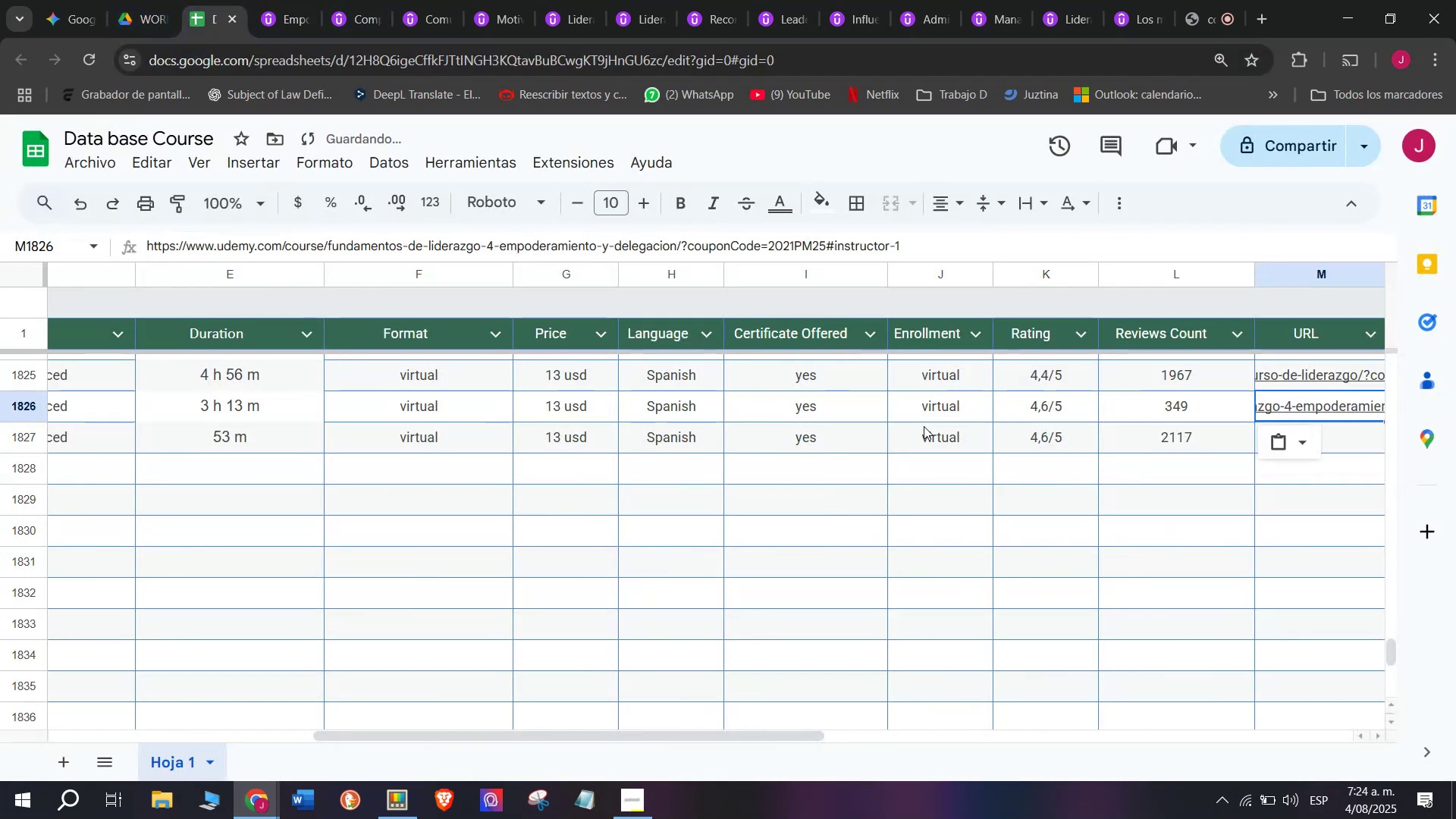 
key(Control+Shift+ControlLeft)
 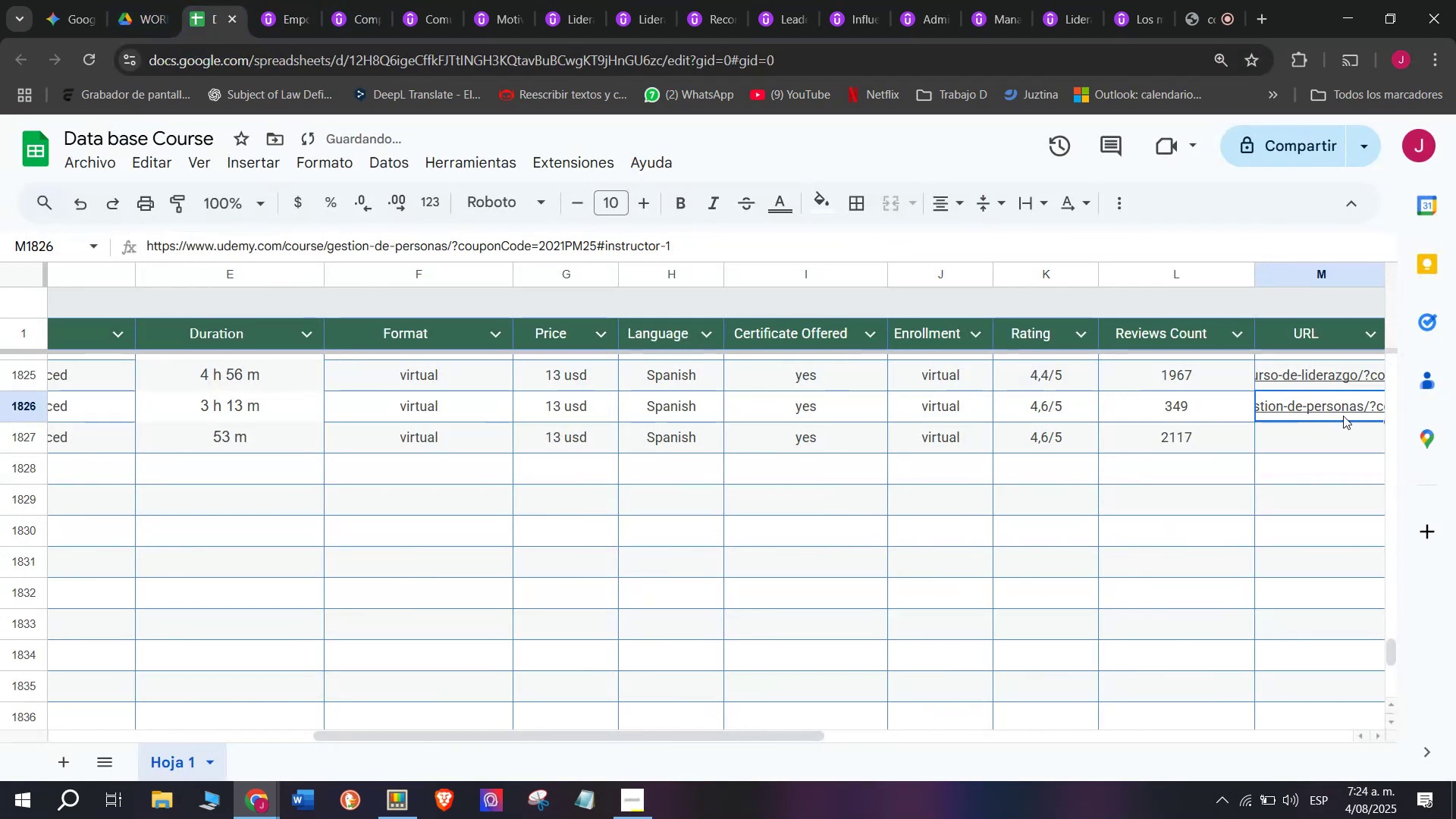 
key(Control+Shift+Z)
 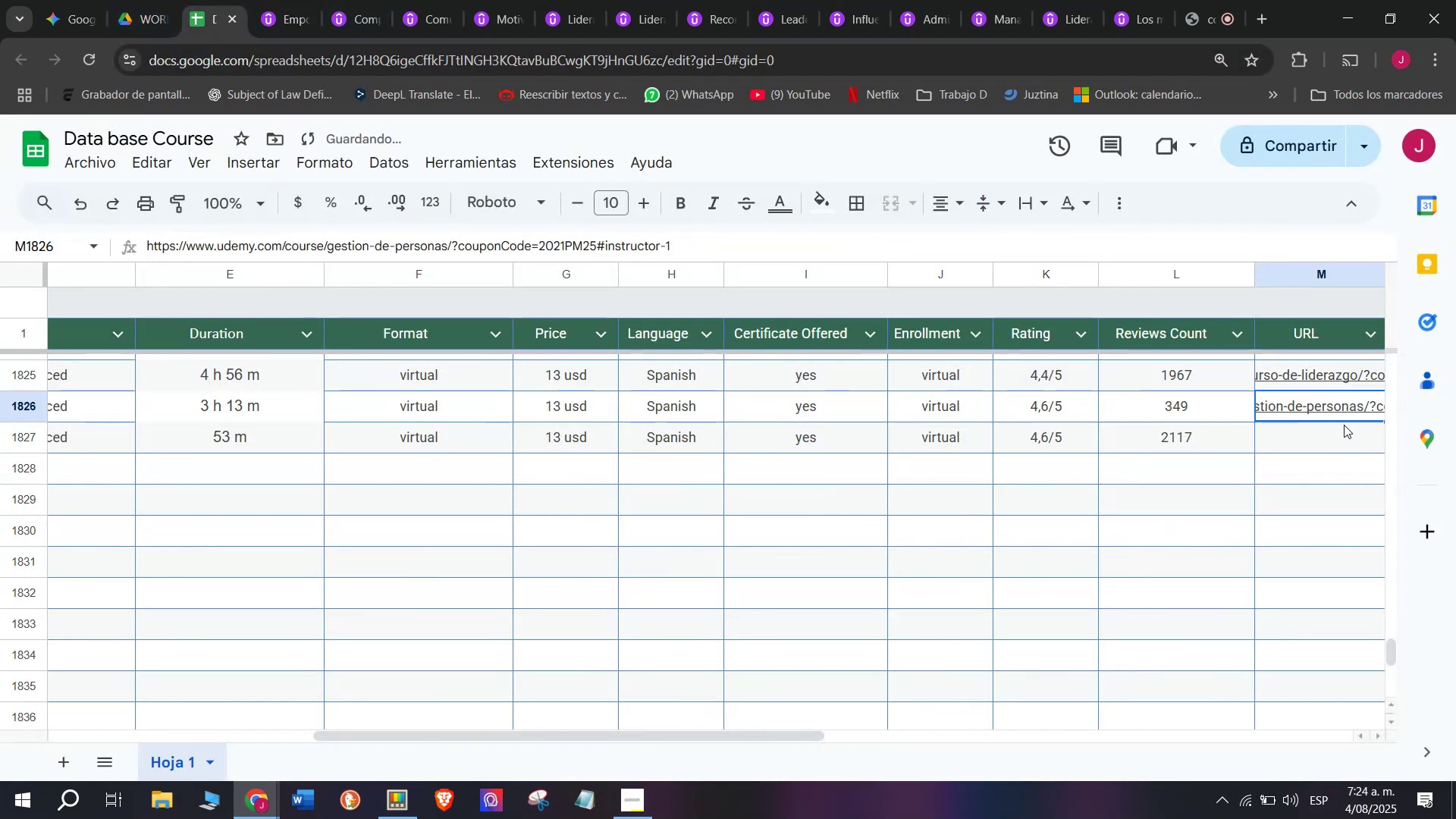 
left_click([1344, 450])
 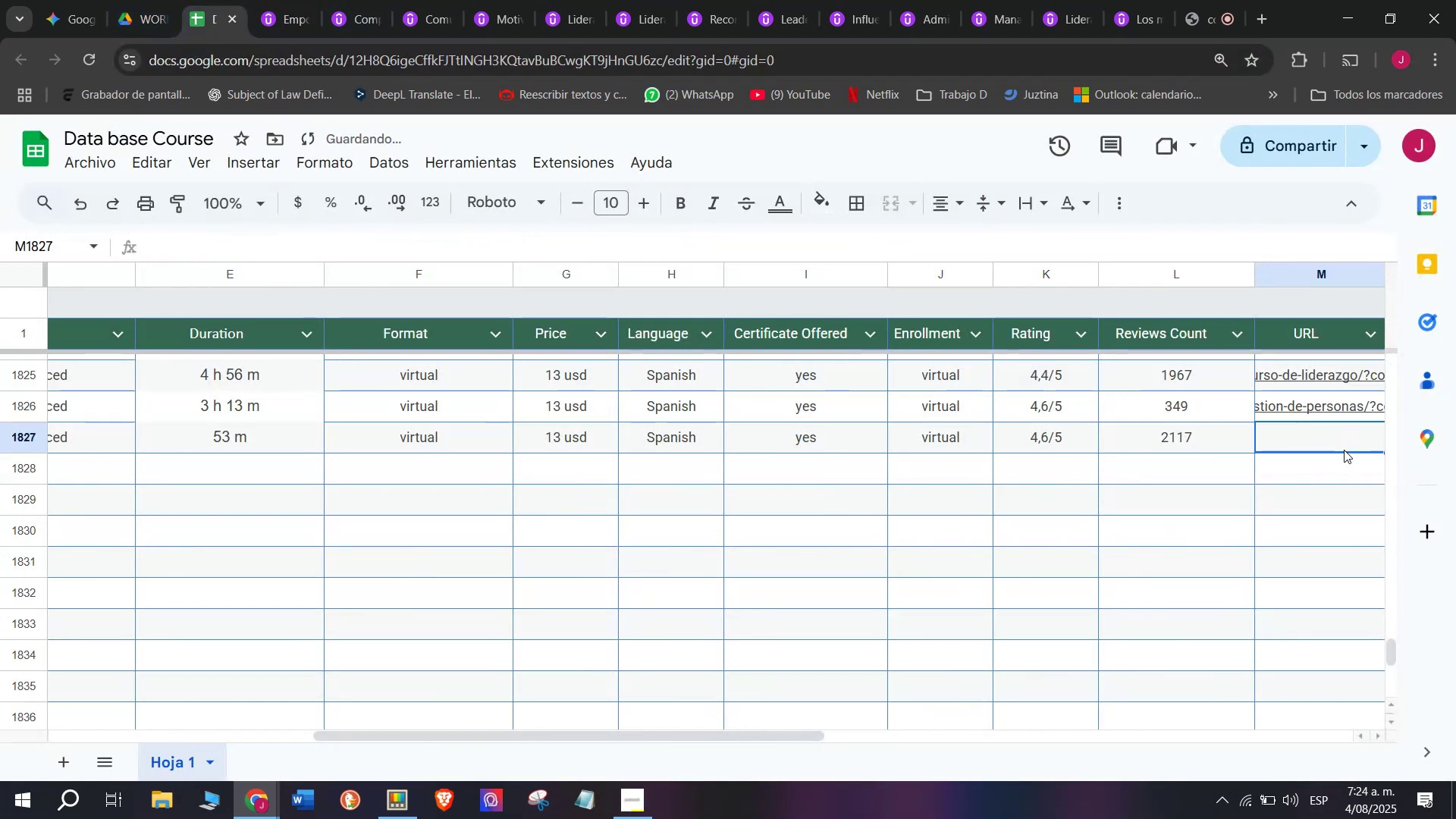 
key(Control+ControlLeft)
 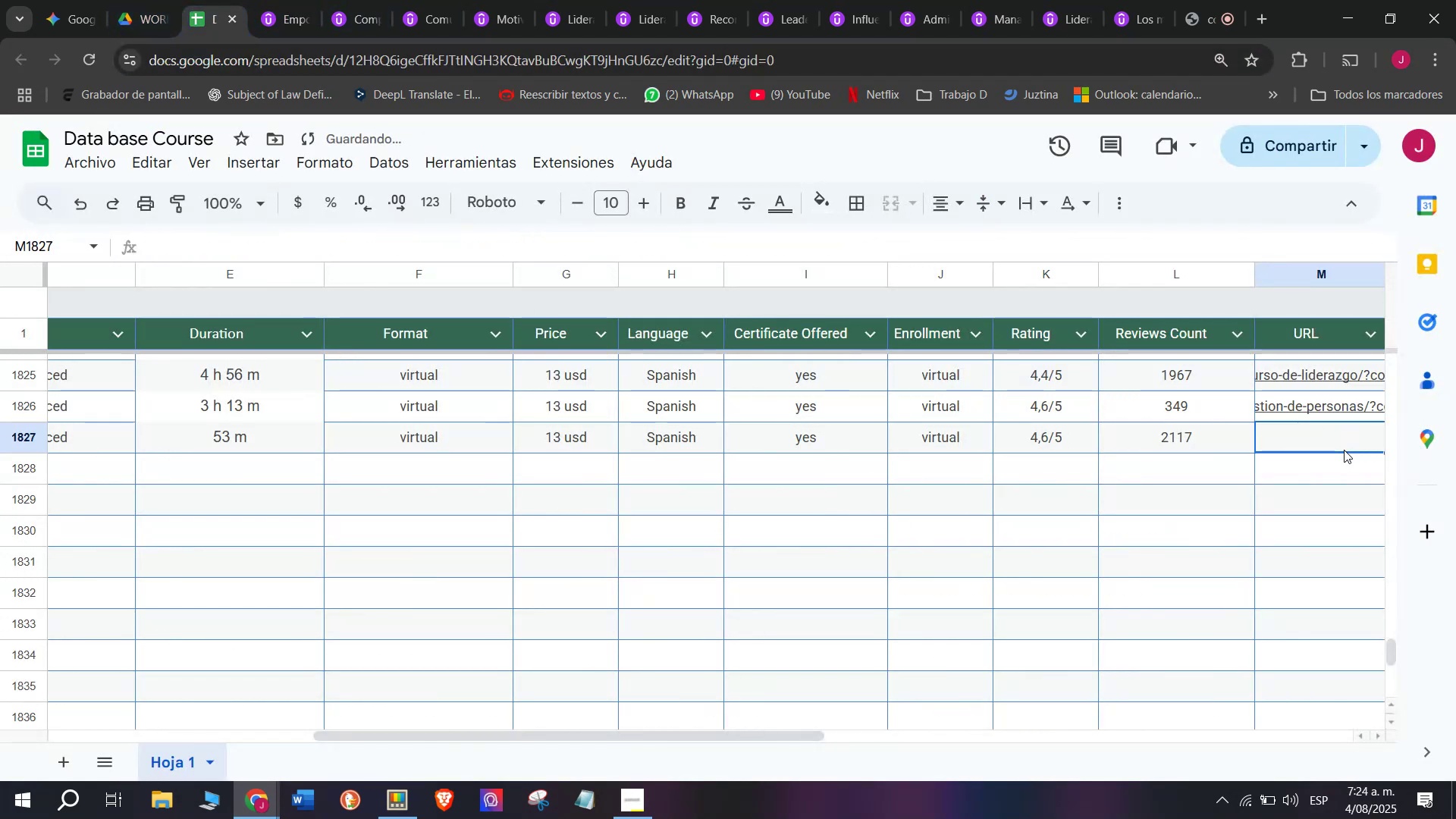 
key(Z)
 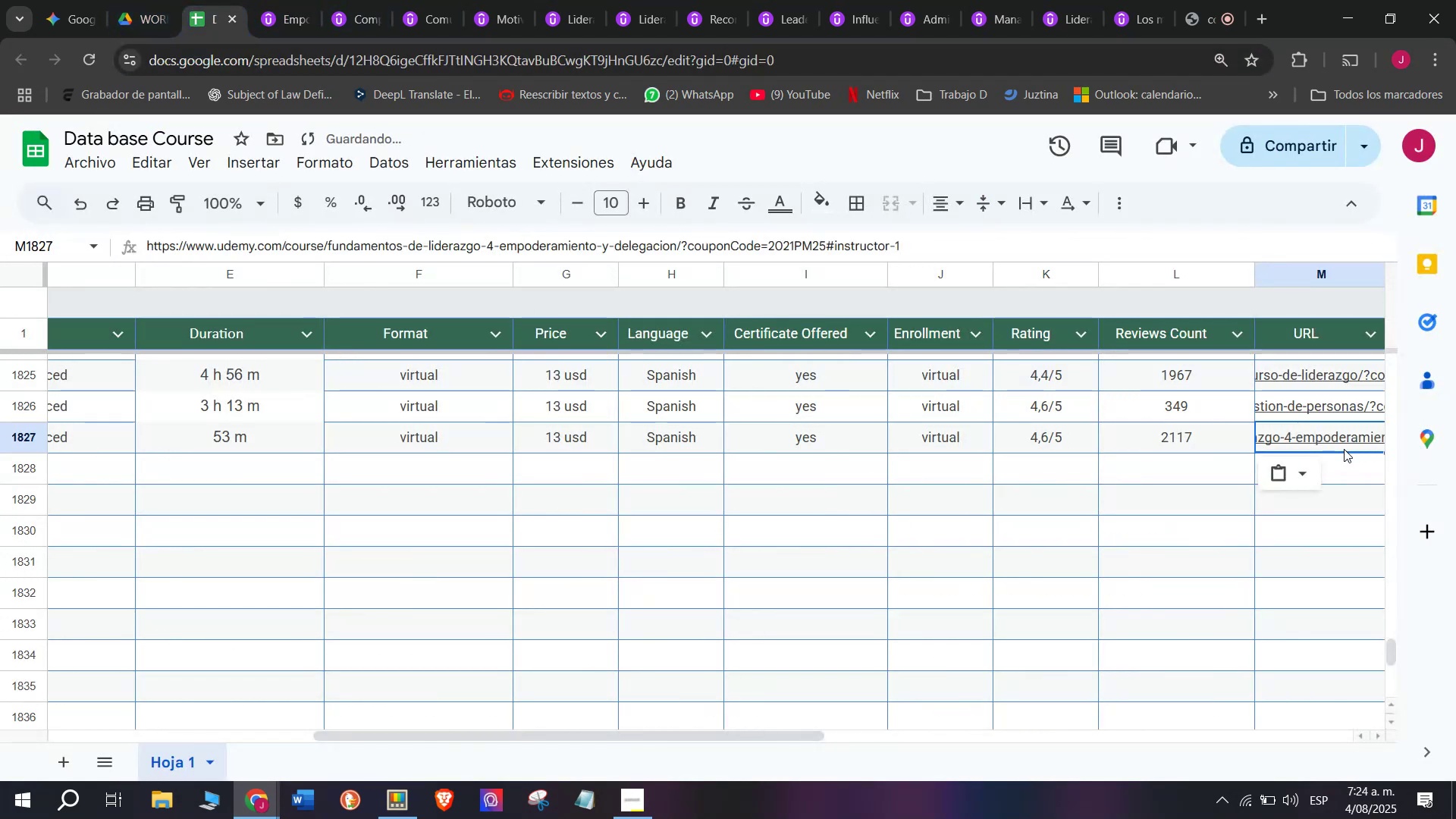 
key(Control+V)
 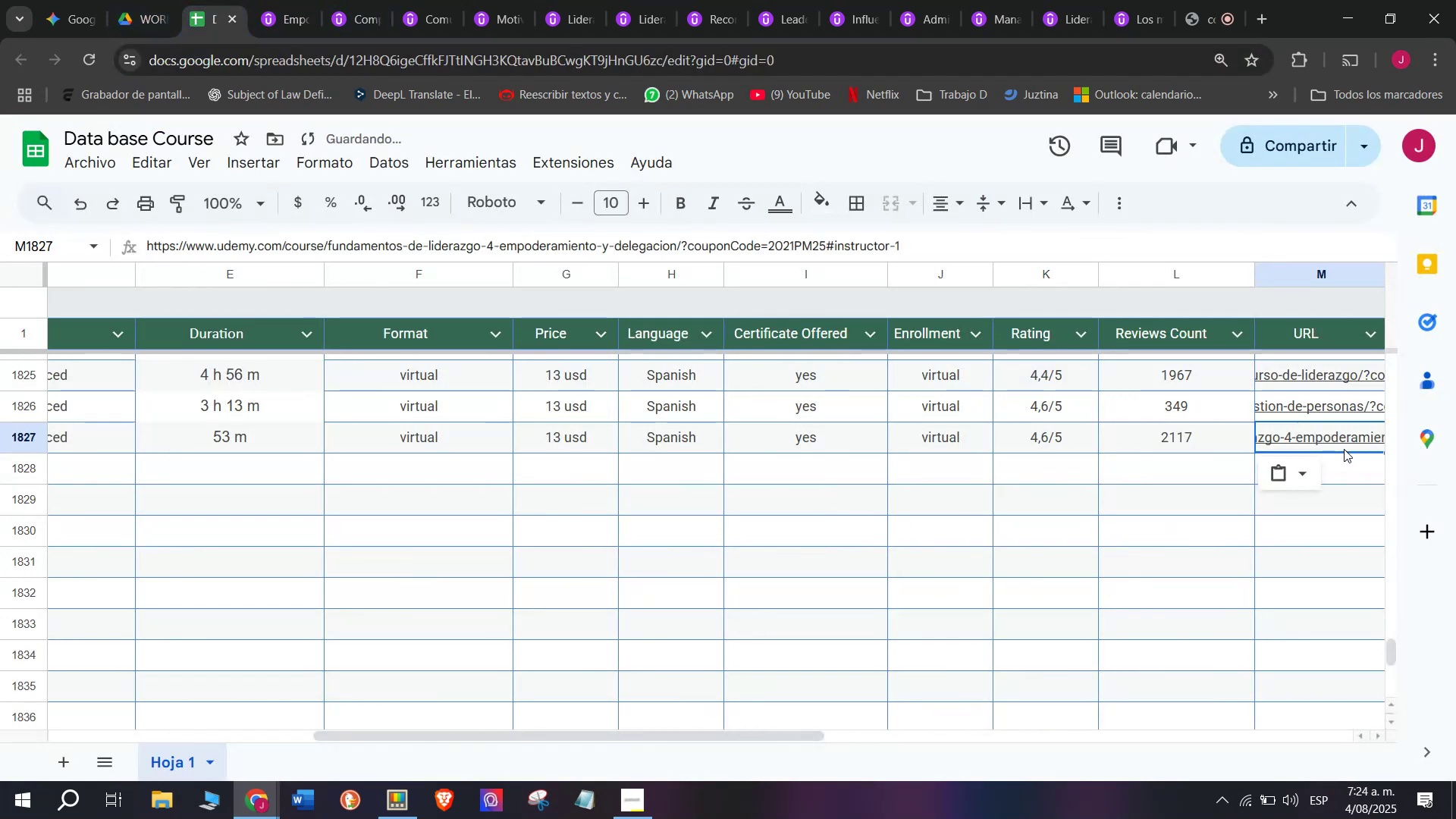 
scroll: coordinate [154, 406], scroll_direction: up, amount: 8.0
 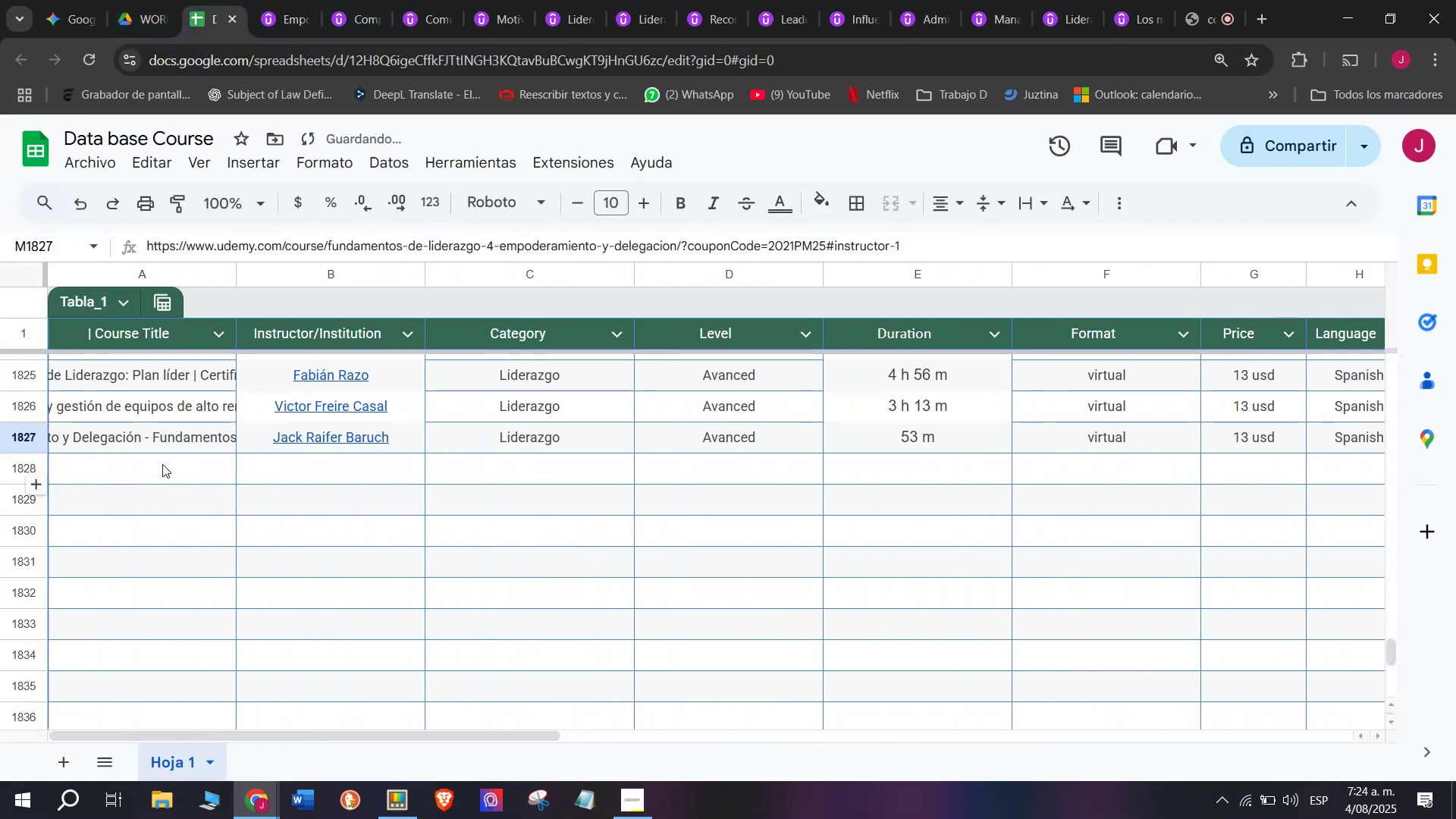 
left_click([166, 471])
 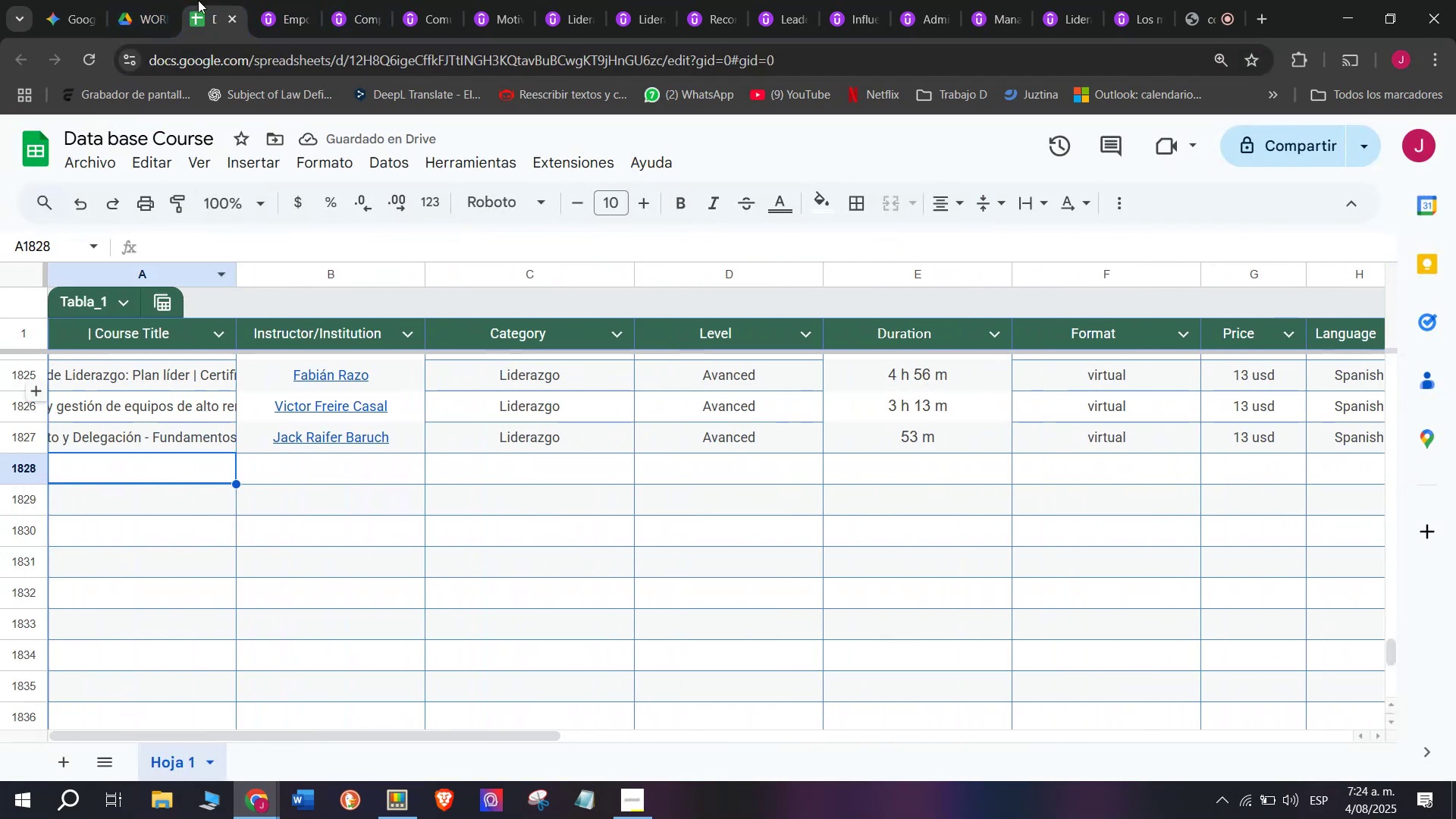 
left_click([287, 0])
 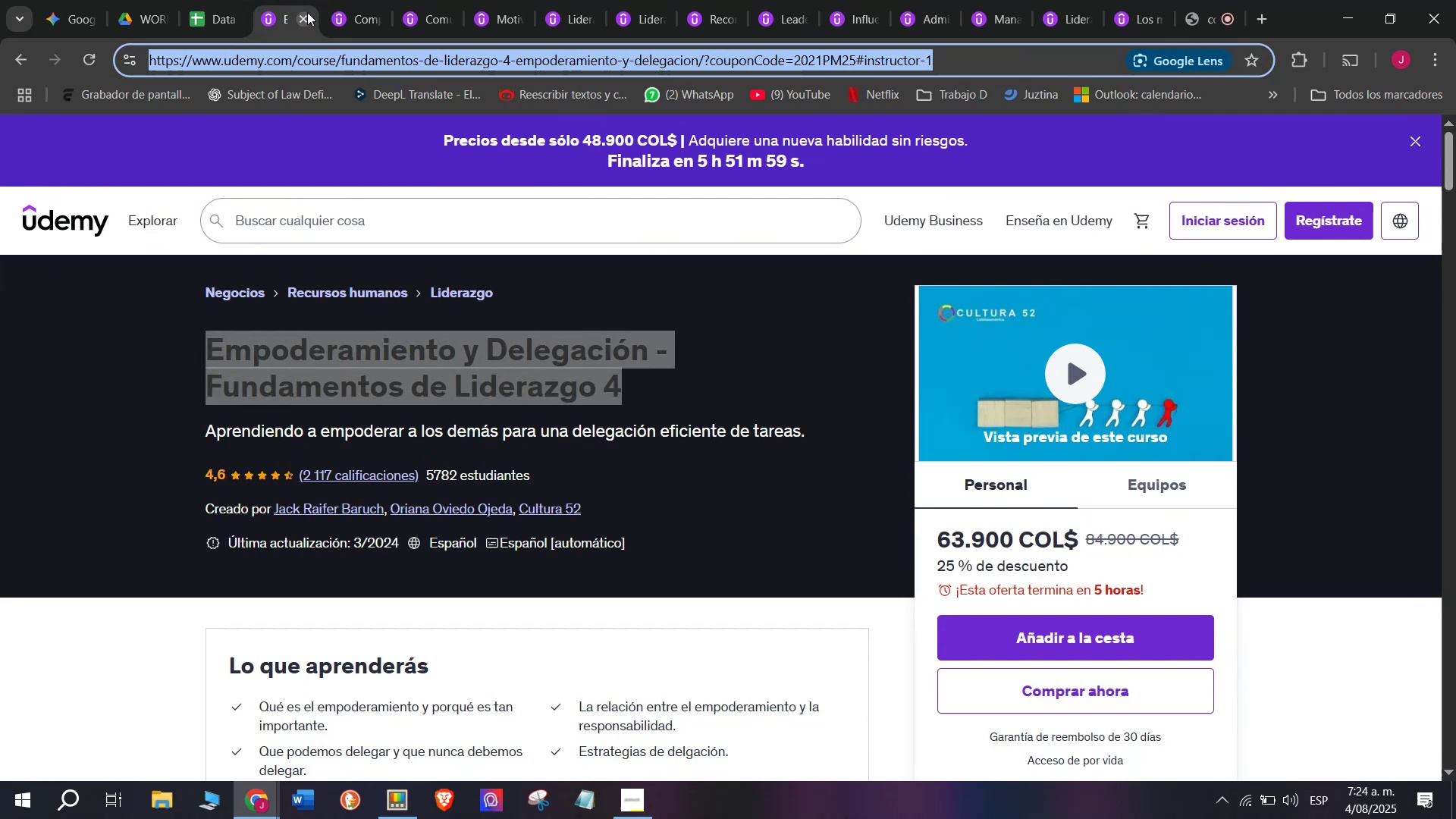 
left_click([307, 12])
 